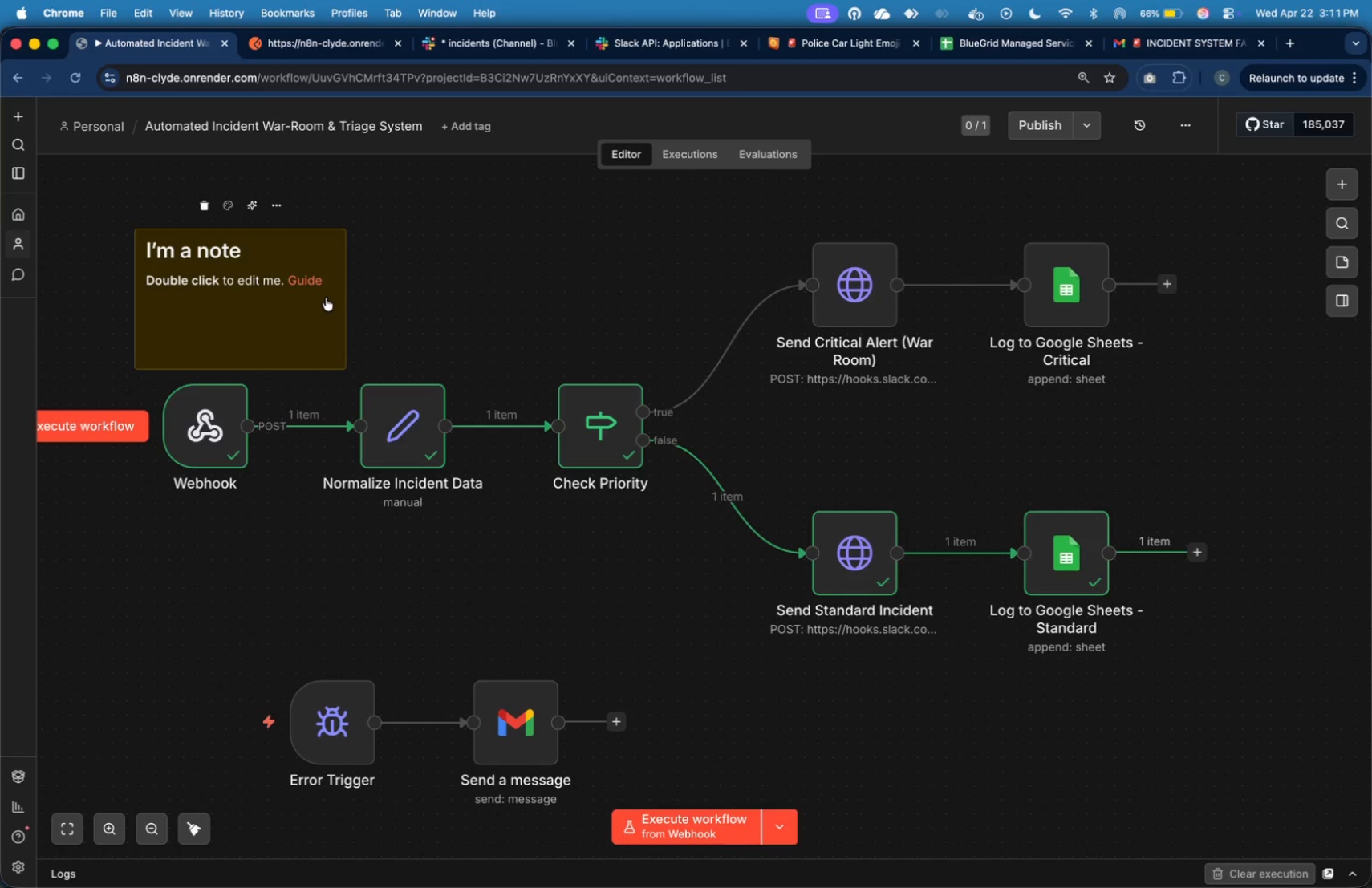 
wait(35.09)
 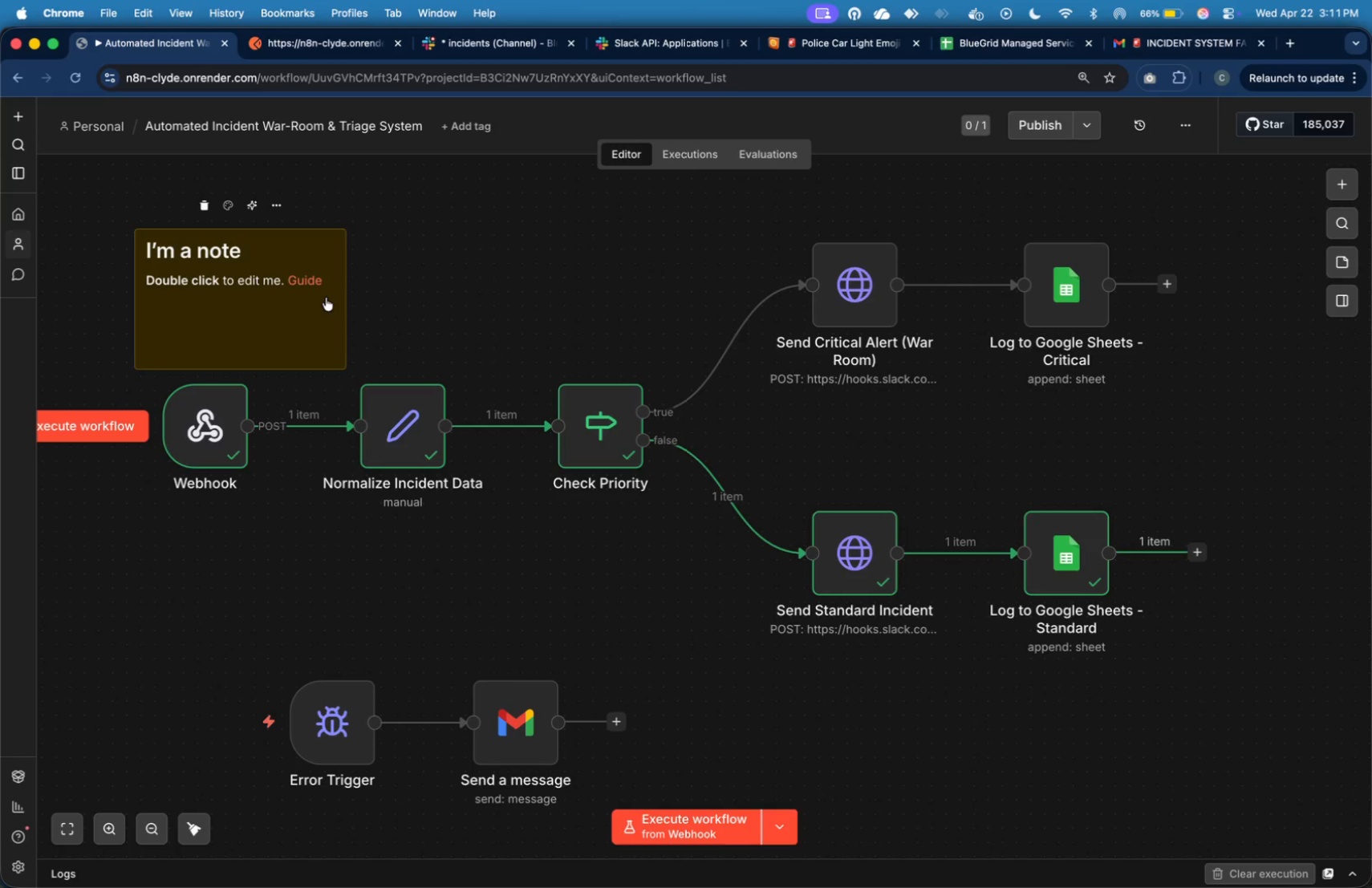 
left_click([430, 267])
 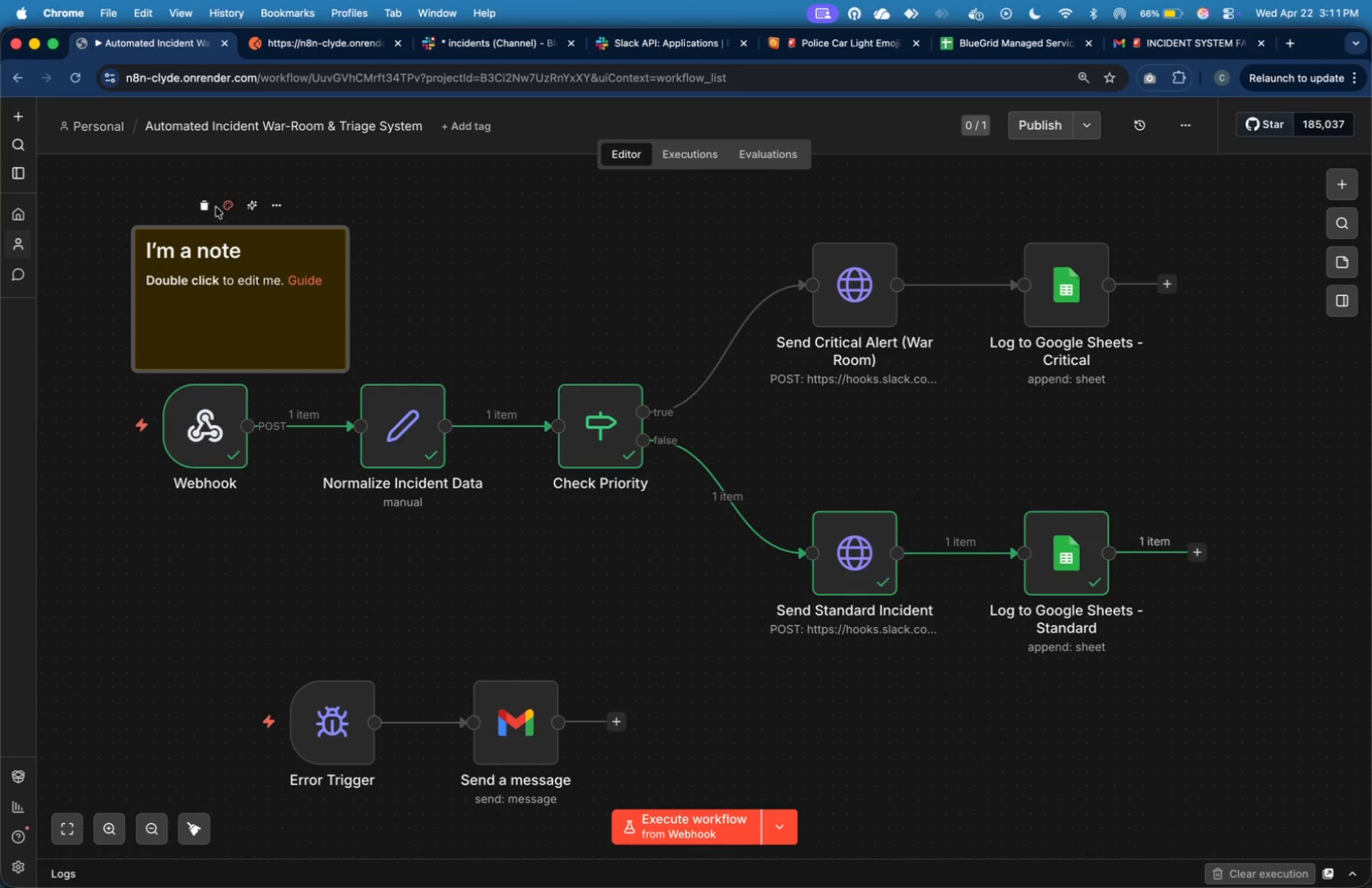 
left_click([198, 211])
 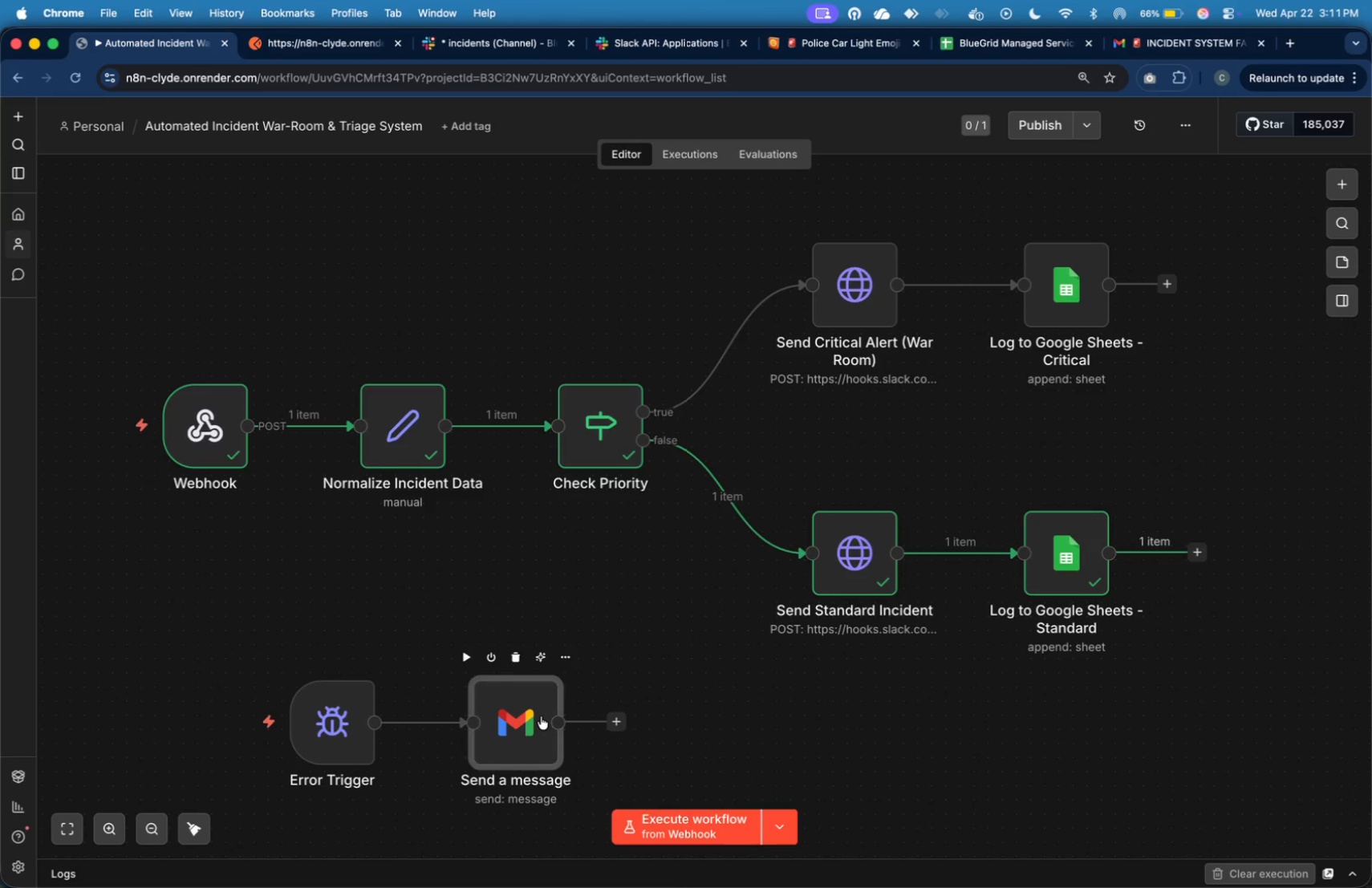 
wait(40.64)
 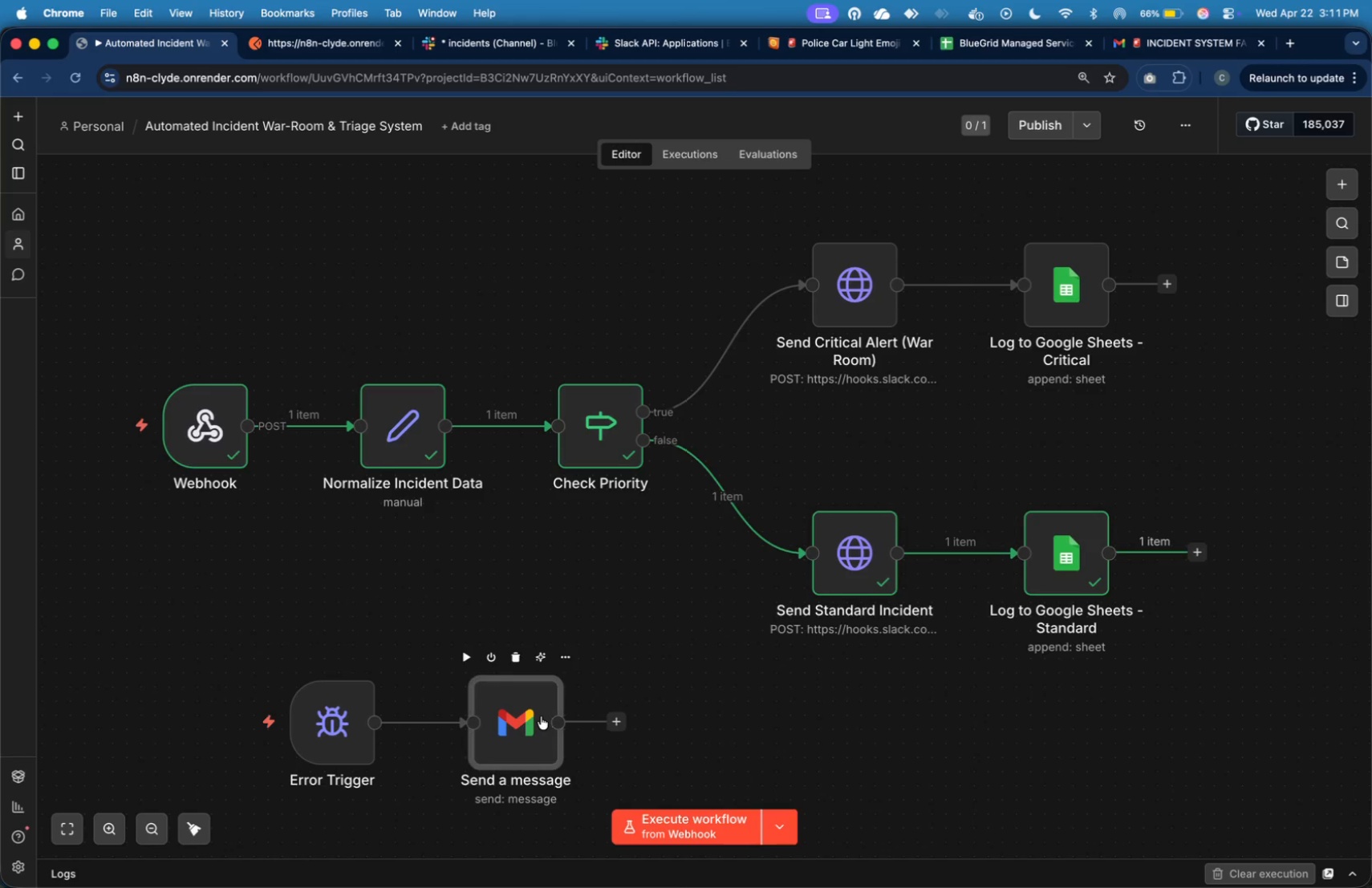 
type(Notify PM - System Fiz)
key(Backspace)
key(Backspace)
type(aik)
key(Backspace)
type(lure')
key(Backspace)
 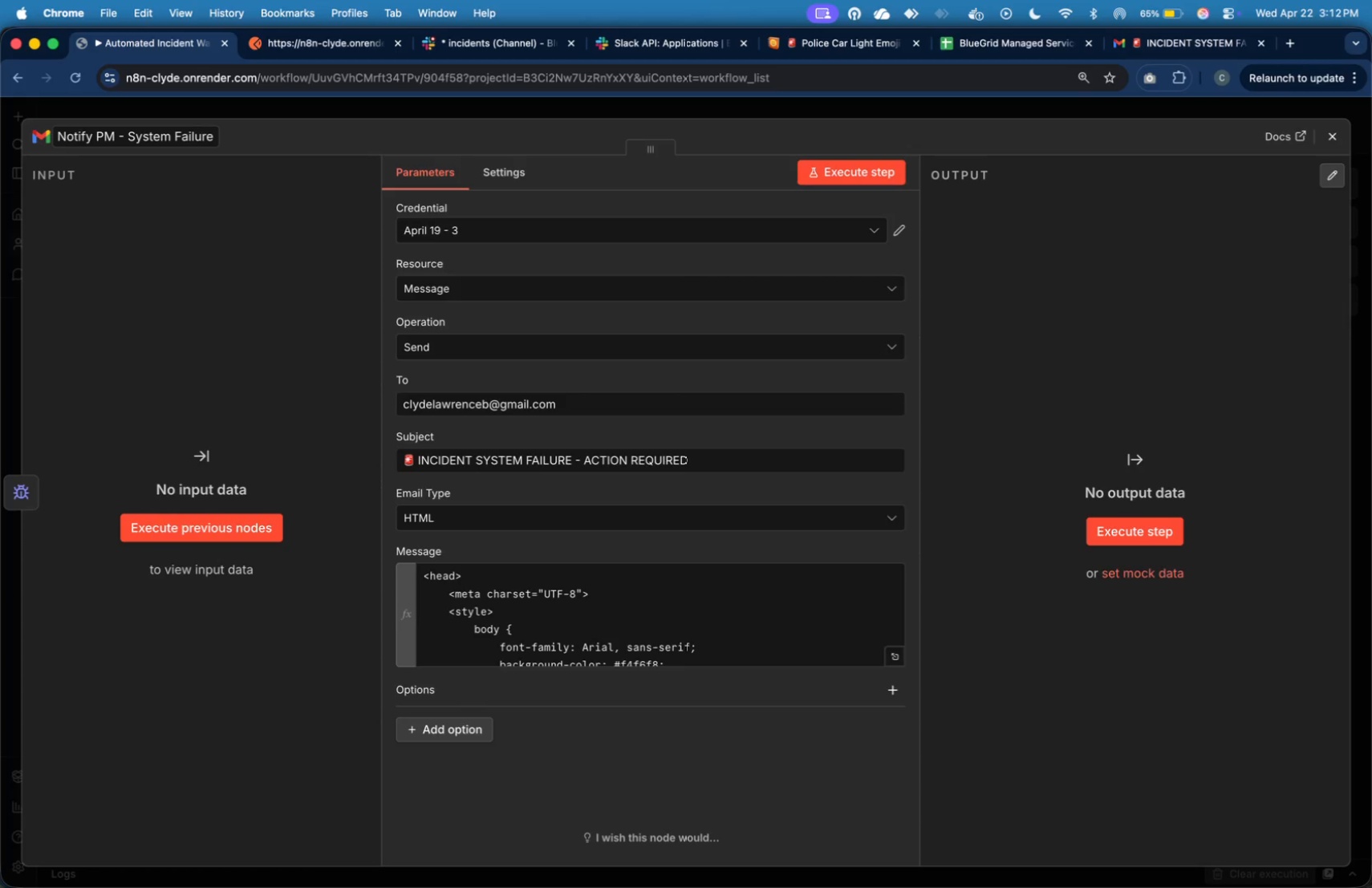 
 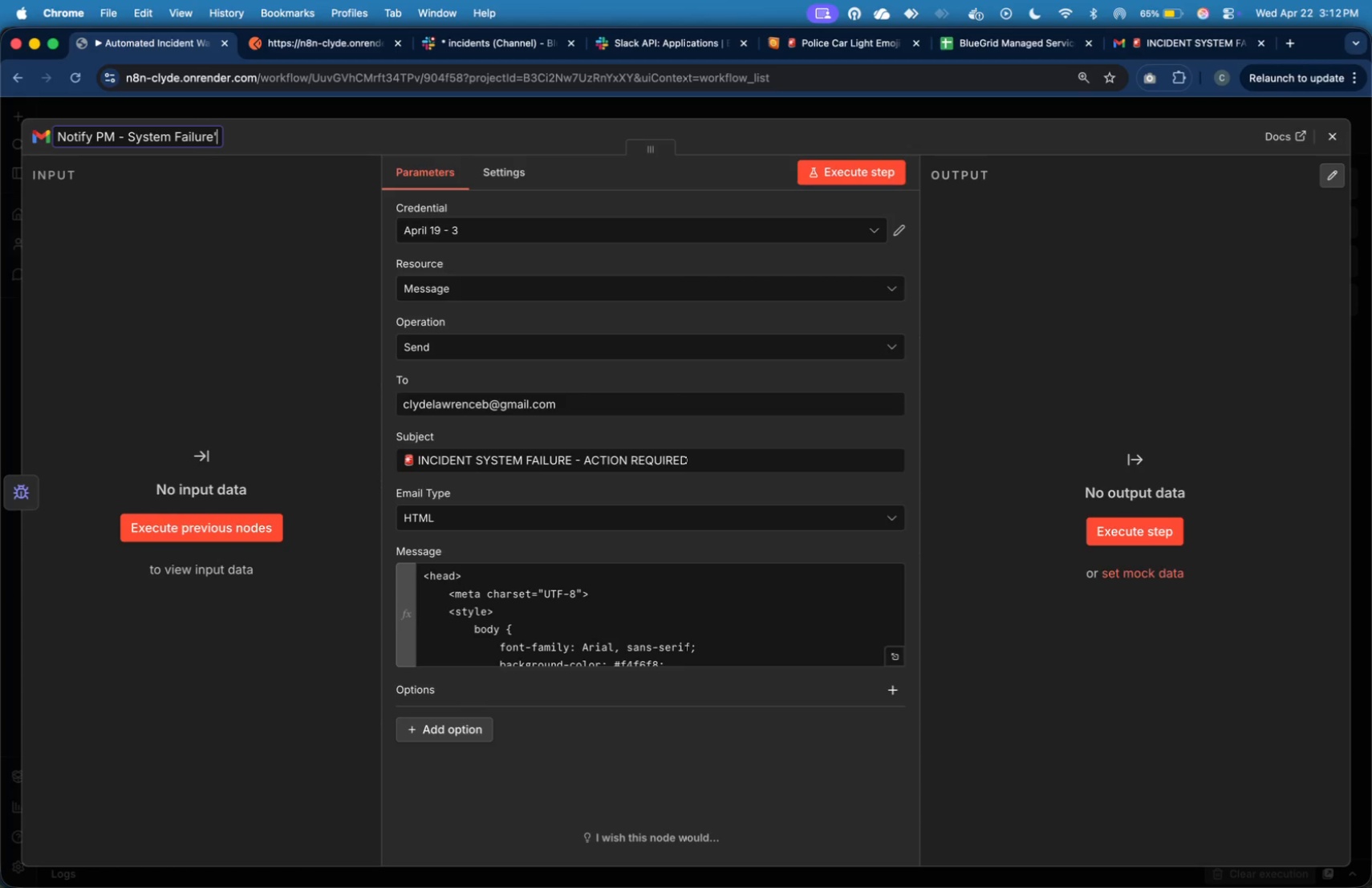 
key(Enter)
 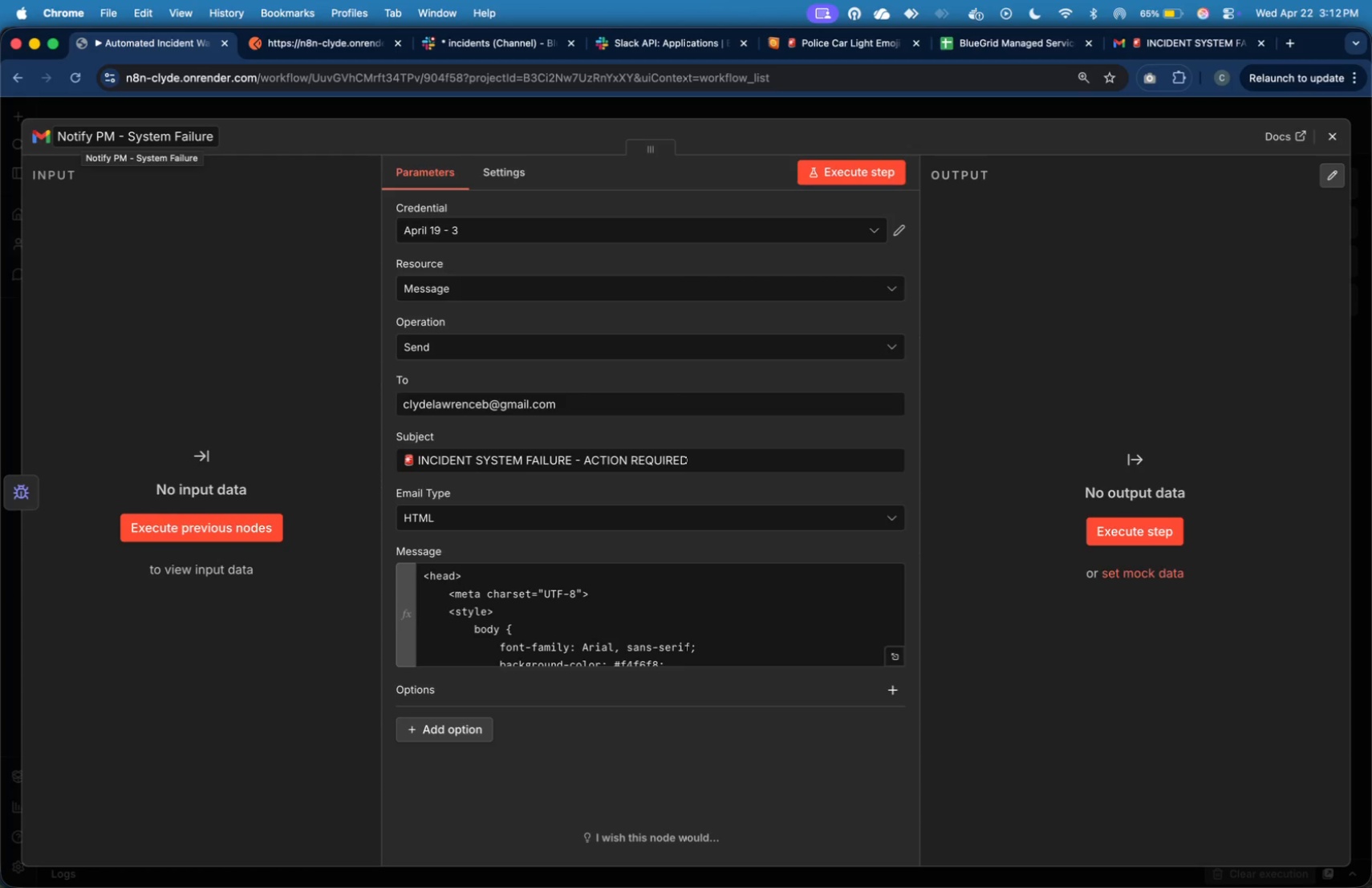 
wait(11.58)
 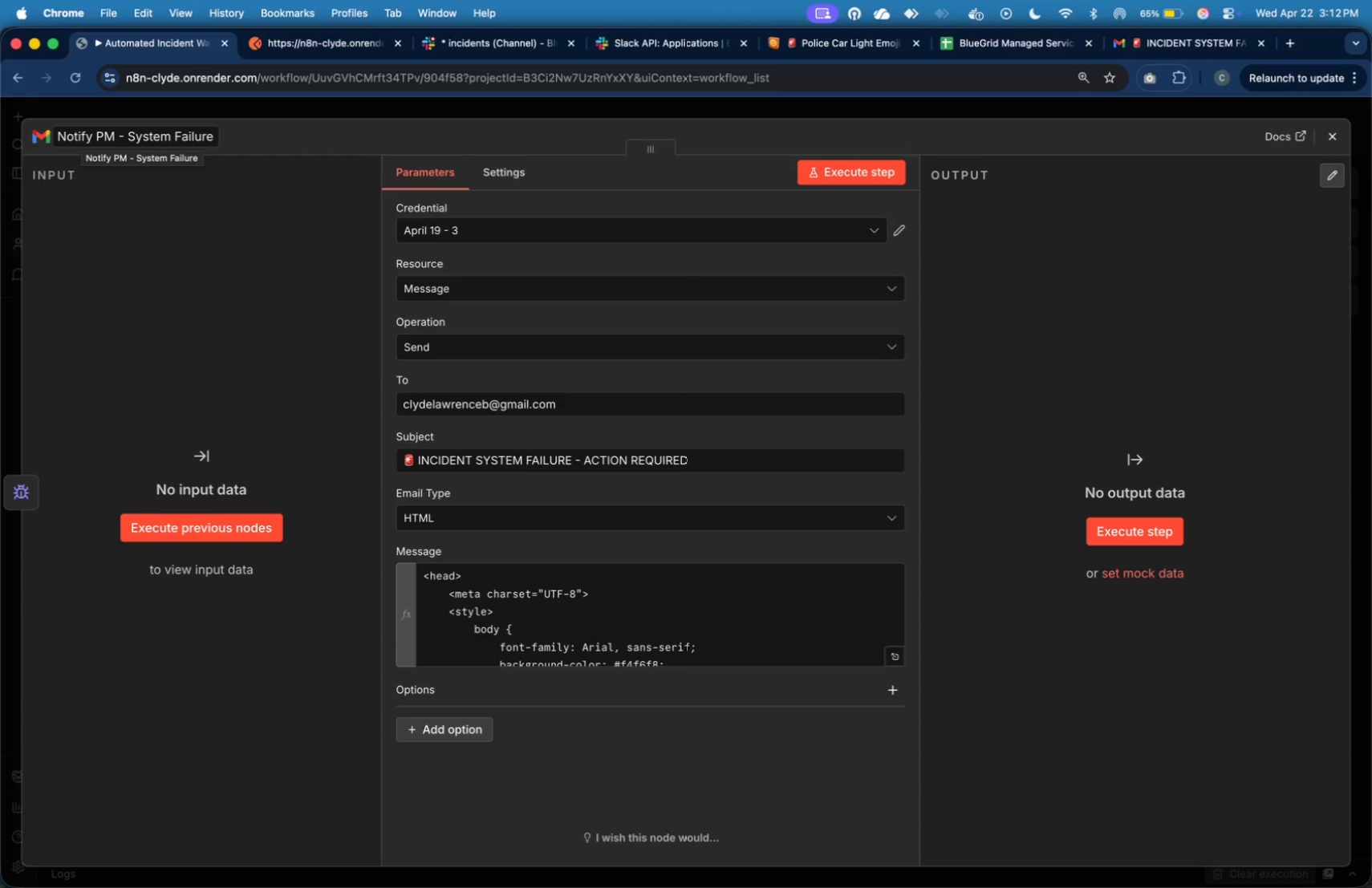 
left_click([1342, 145])
 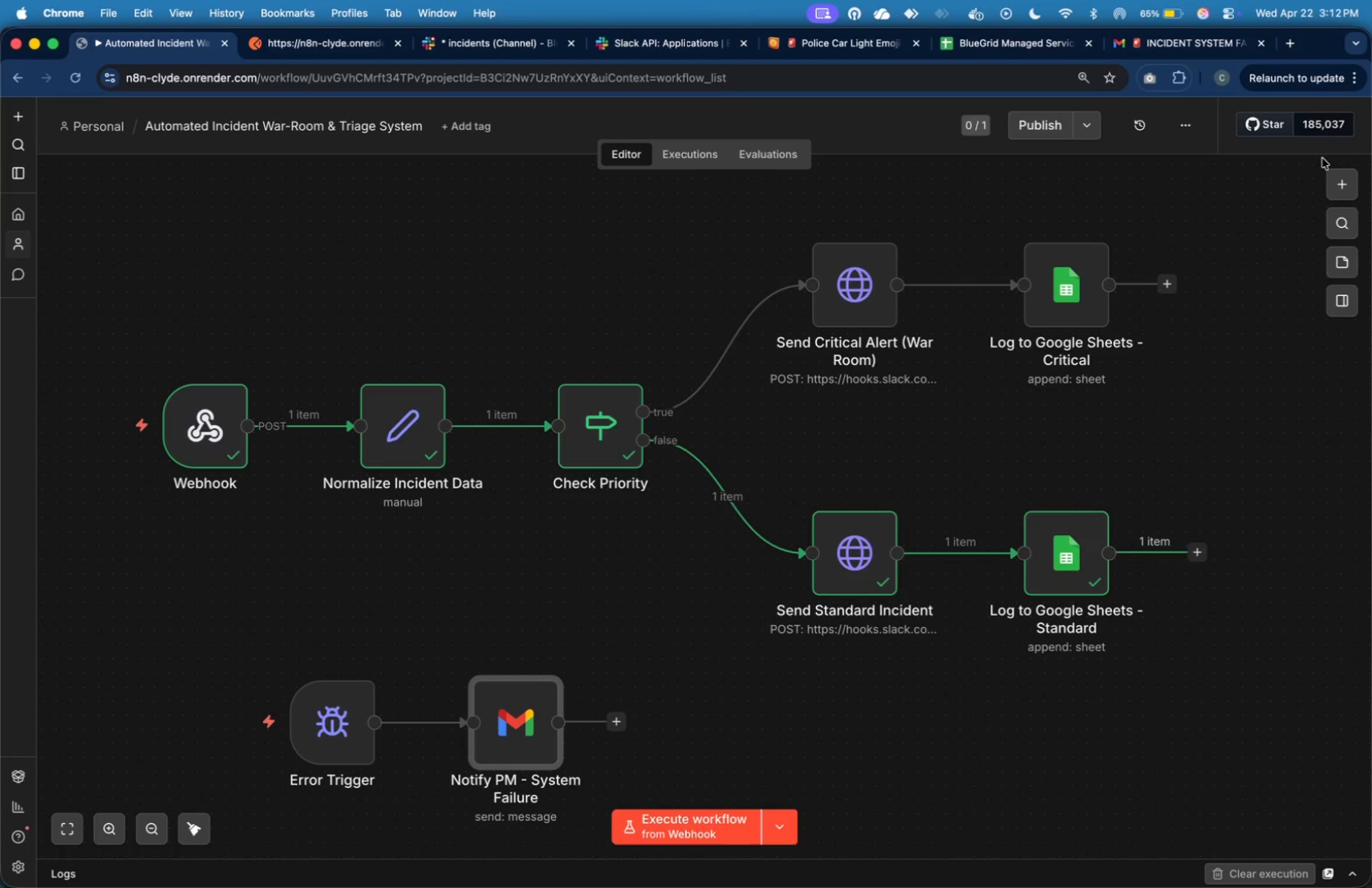 
wait(13.79)
 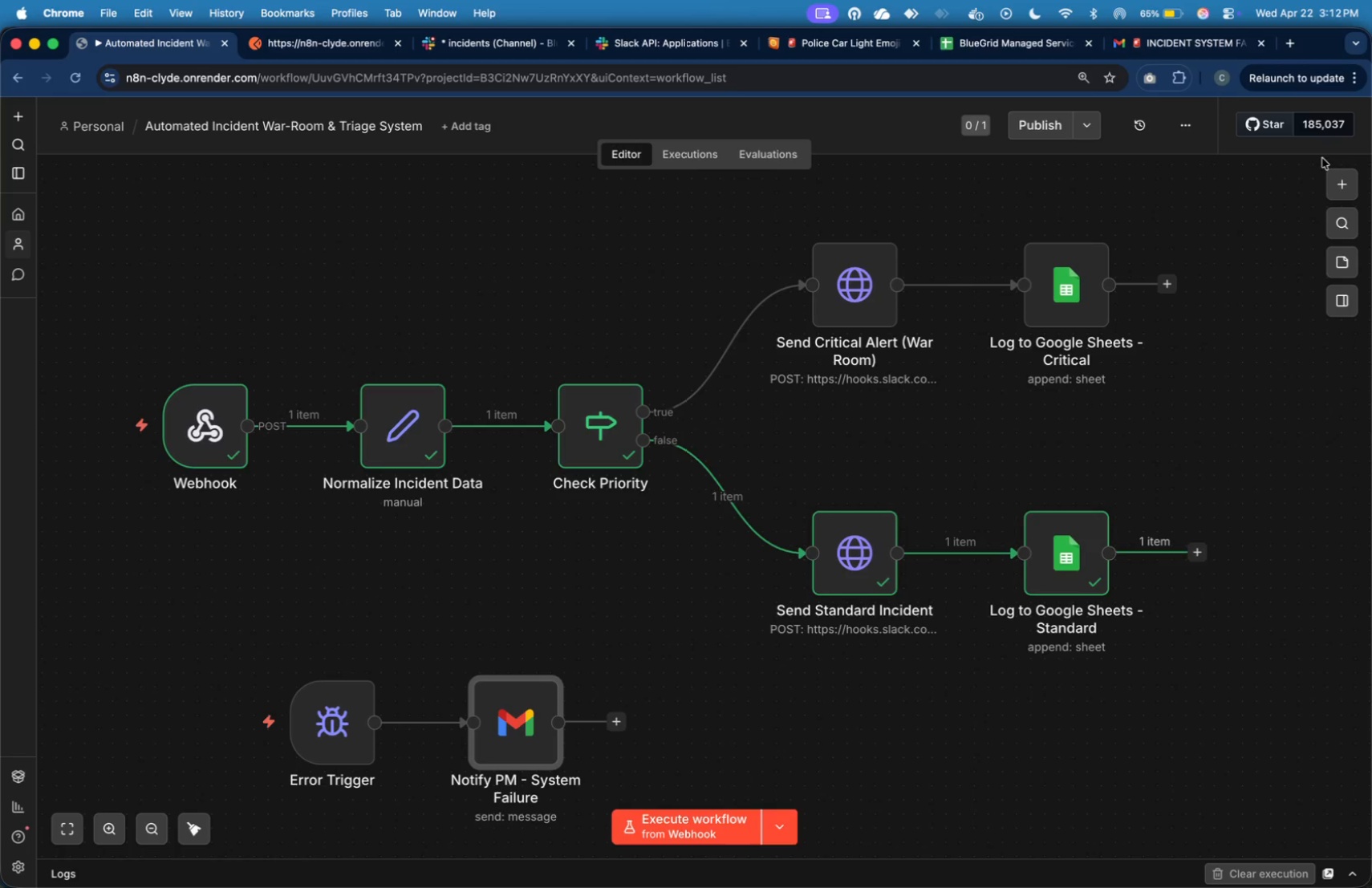 
left_click([895, 339])
 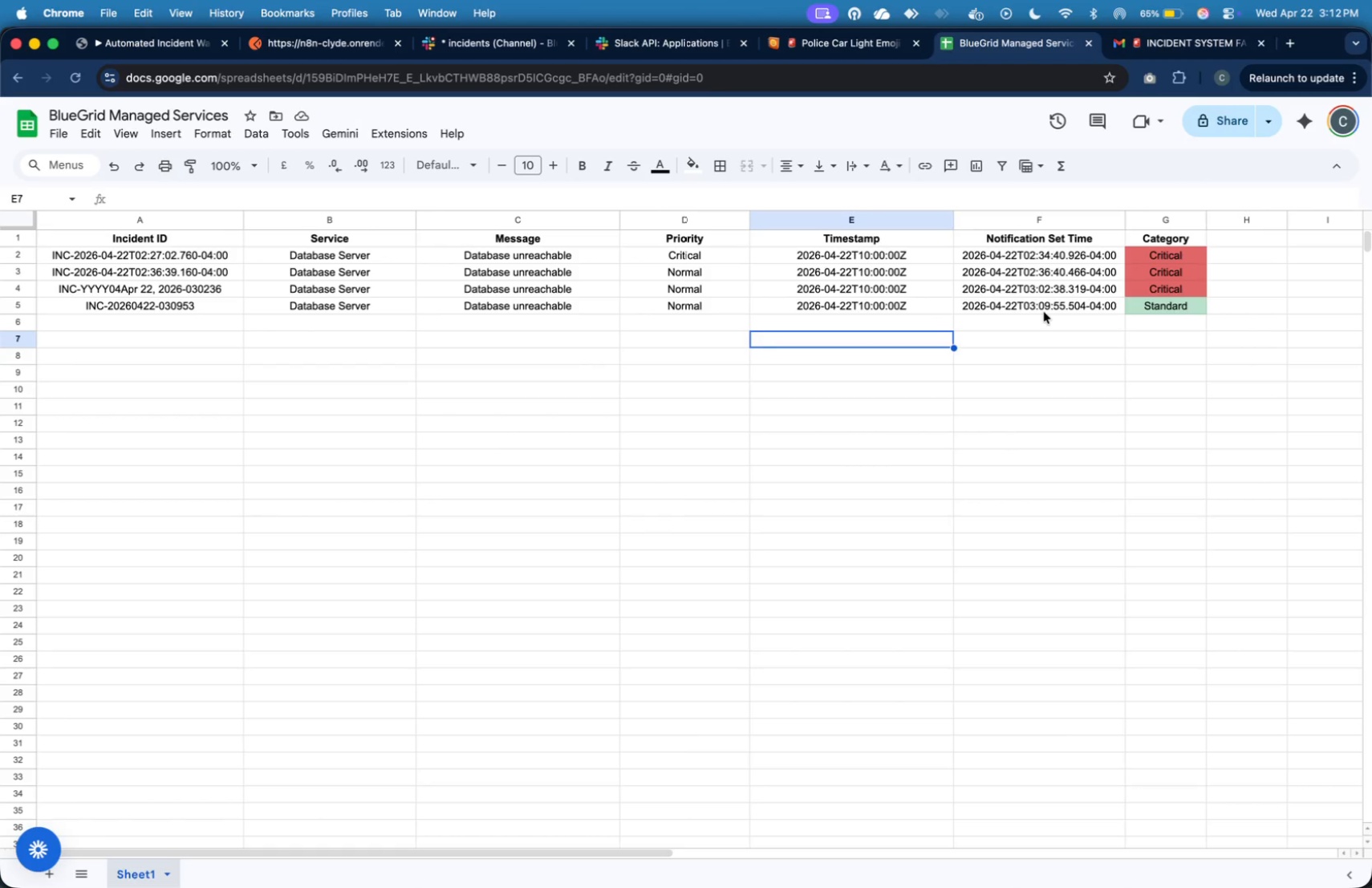 
left_click([1044, 312])
 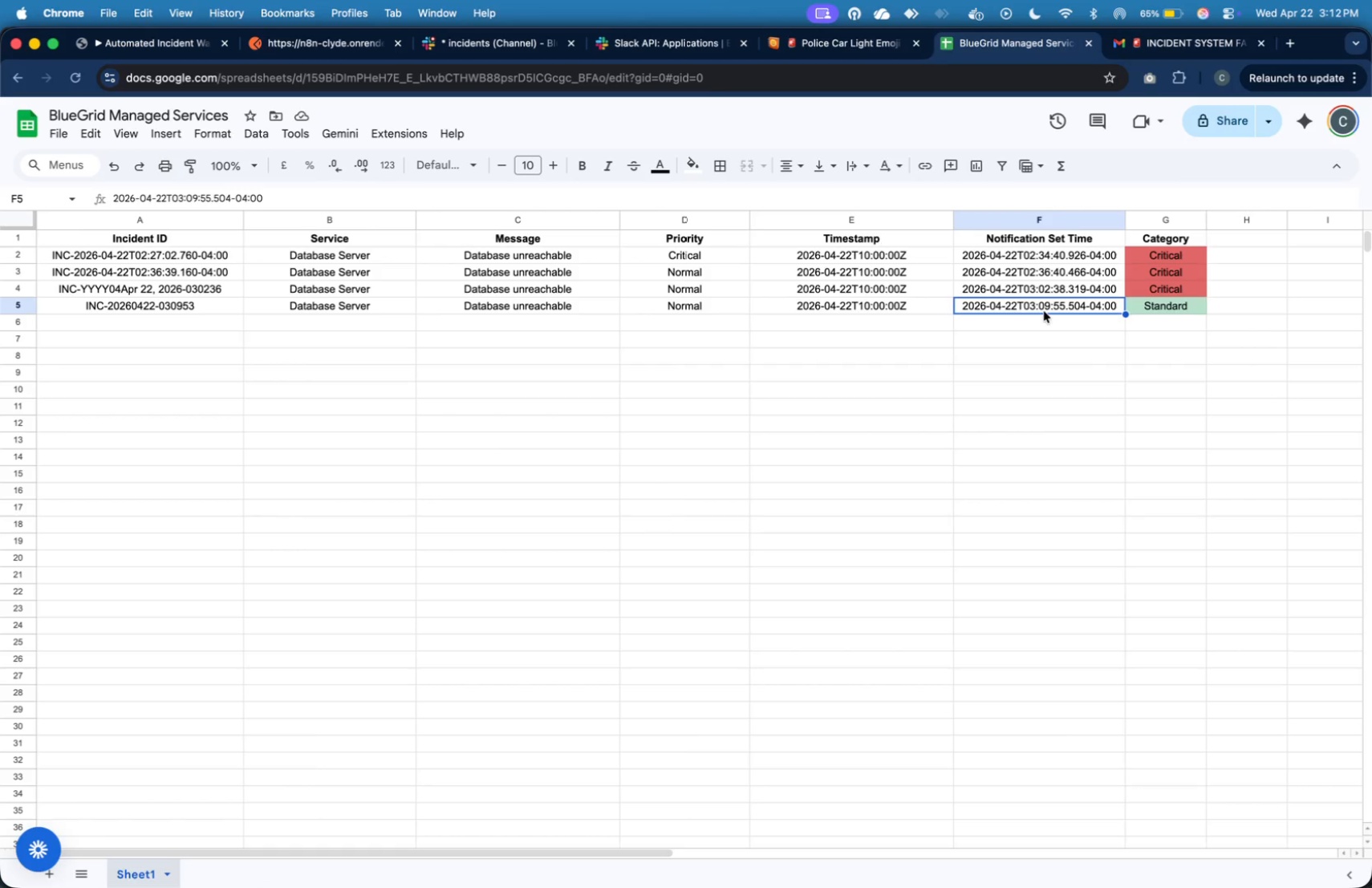 
wait(27.73)
 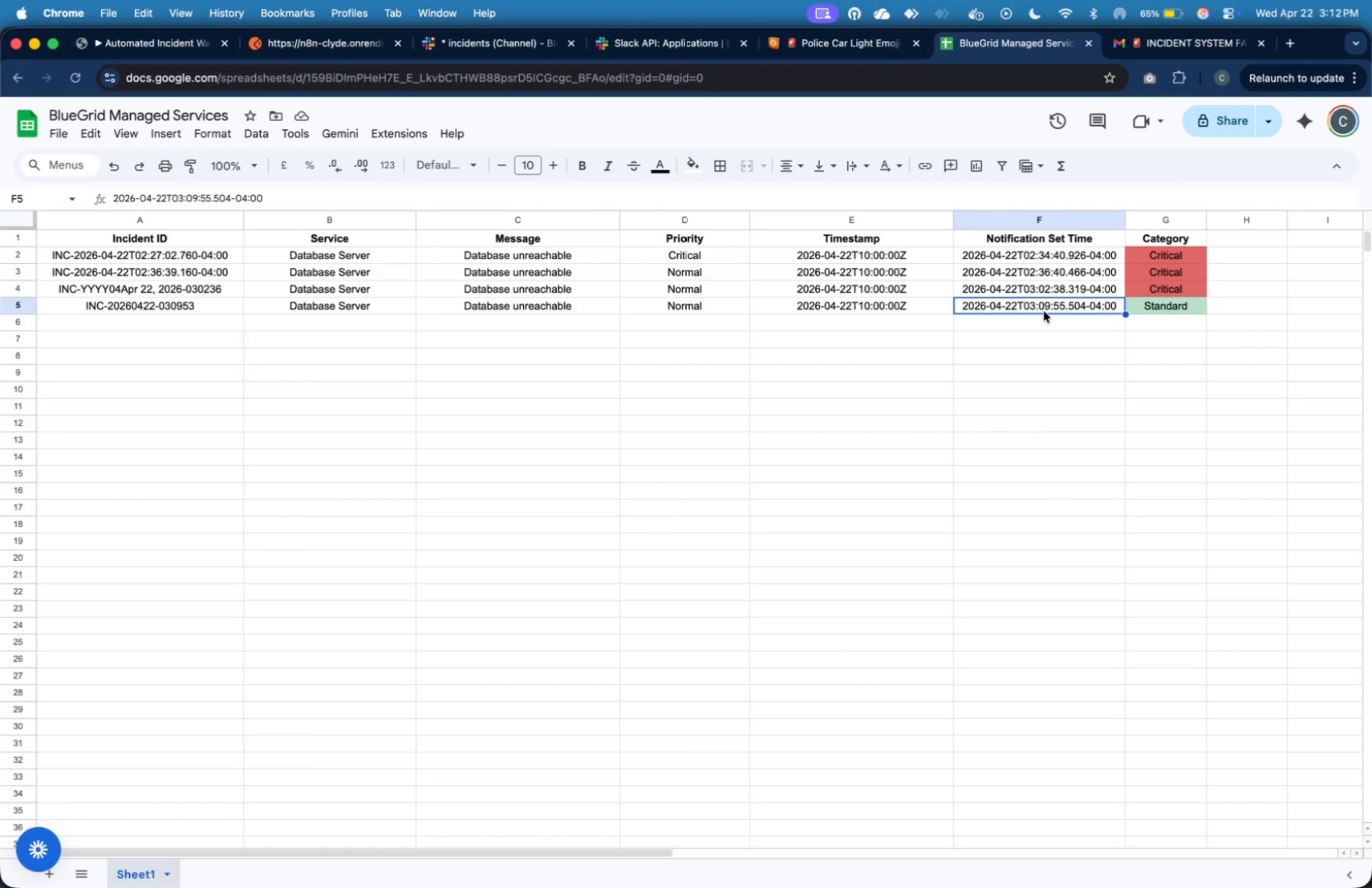 
left_click([181, 47])
 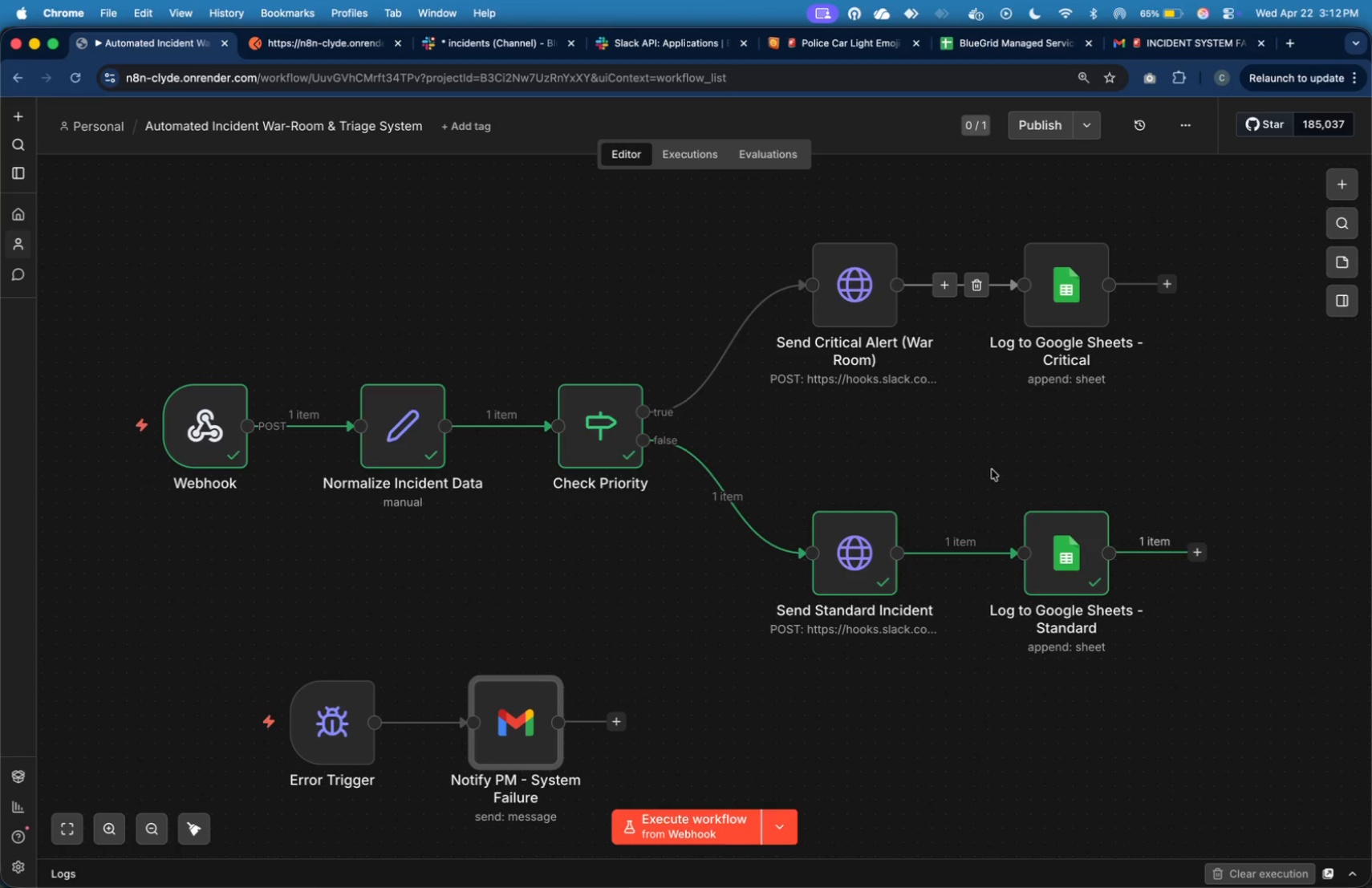 
left_click([990, 464])
 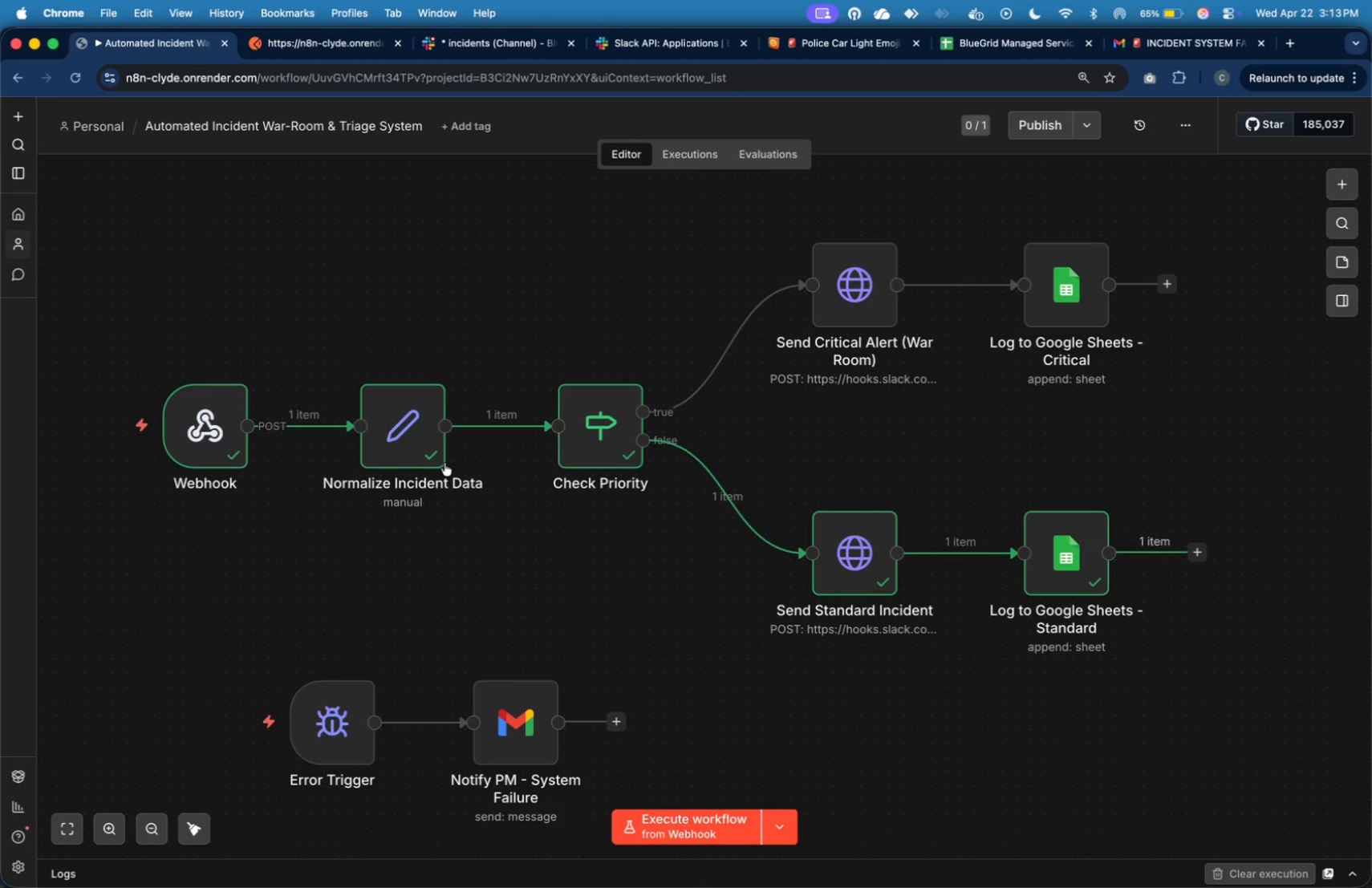 
double_click([434, 460])
 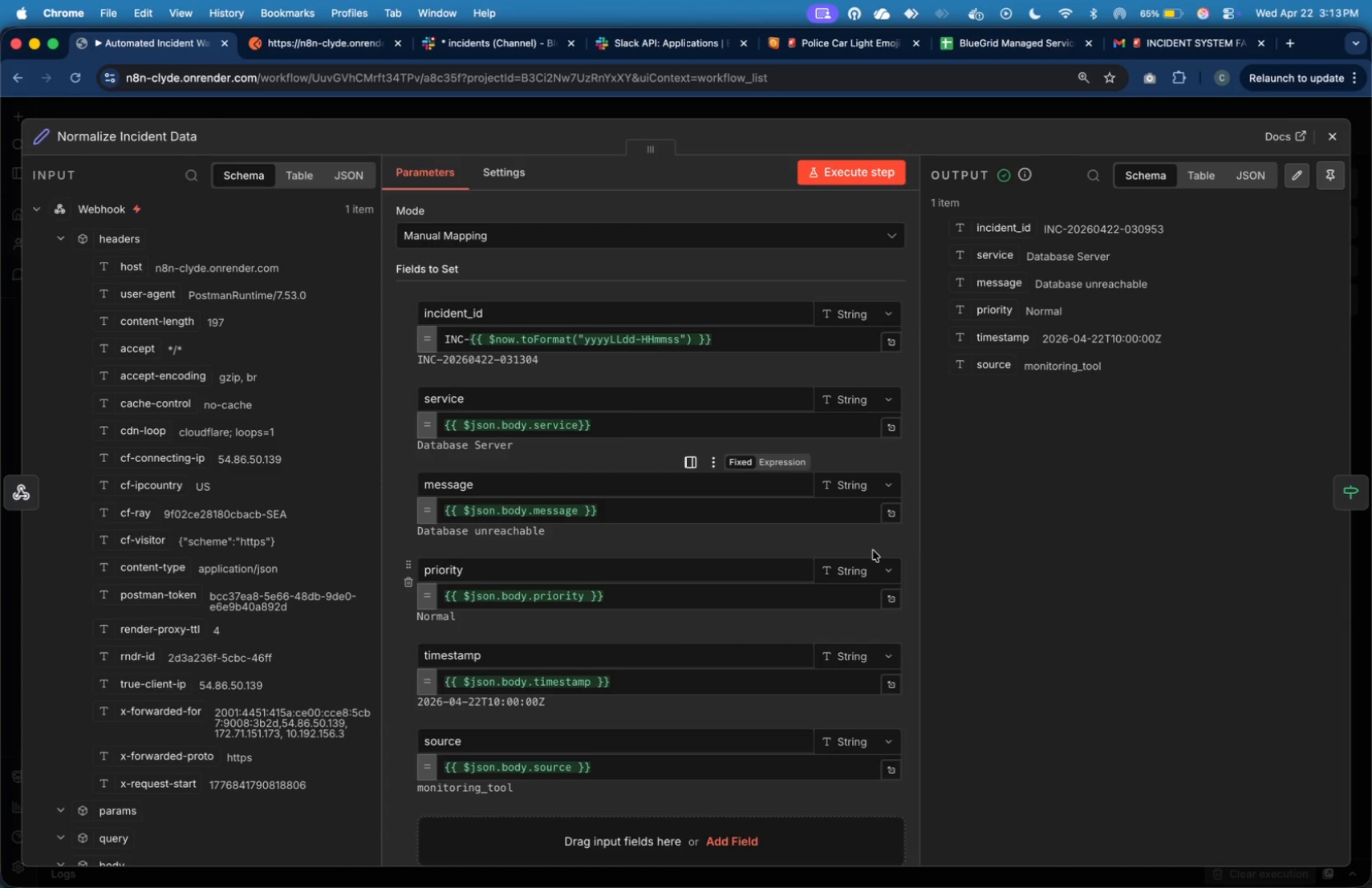 
wait(16.32)
 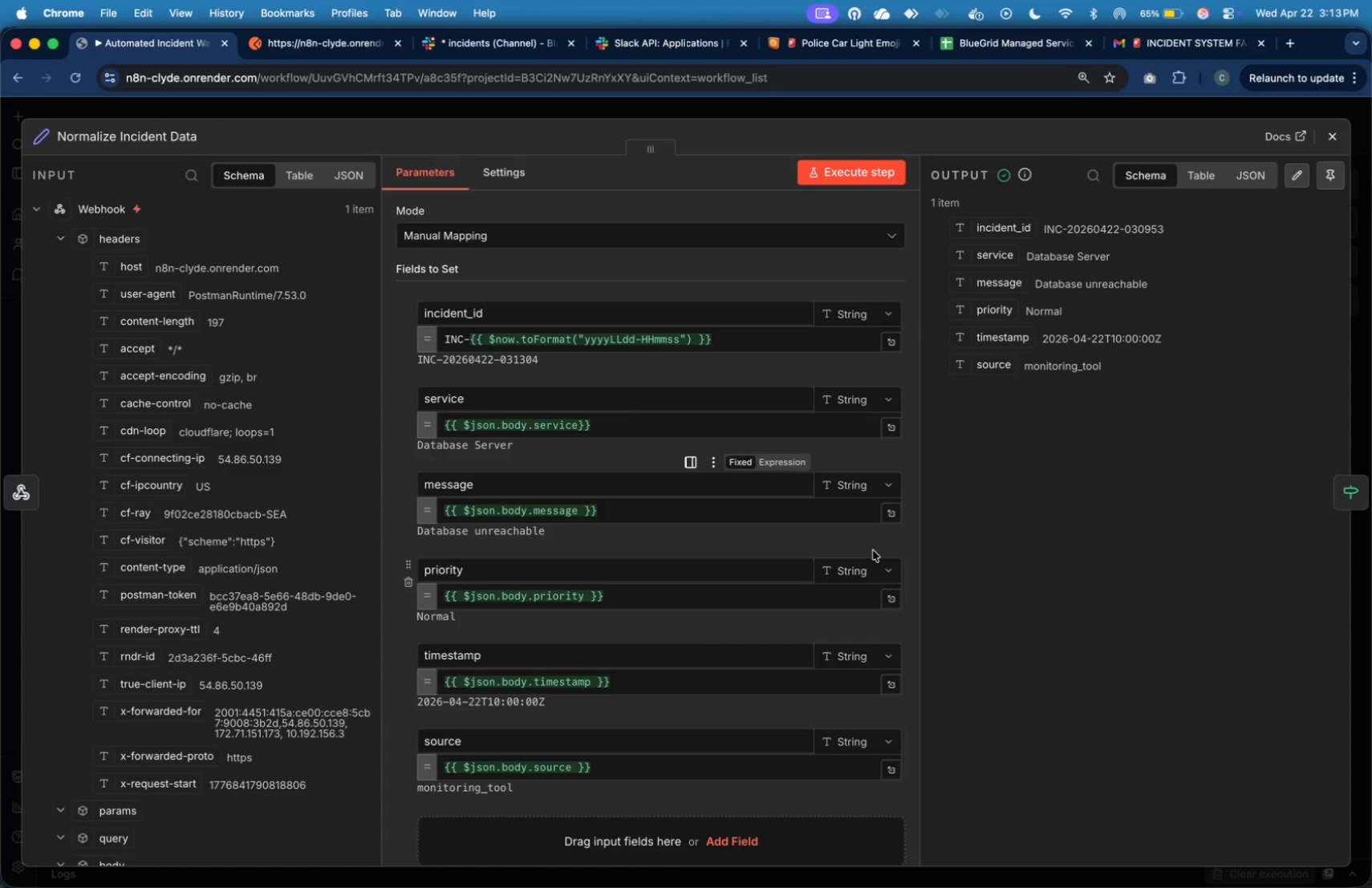 
left_click([635, 684])
 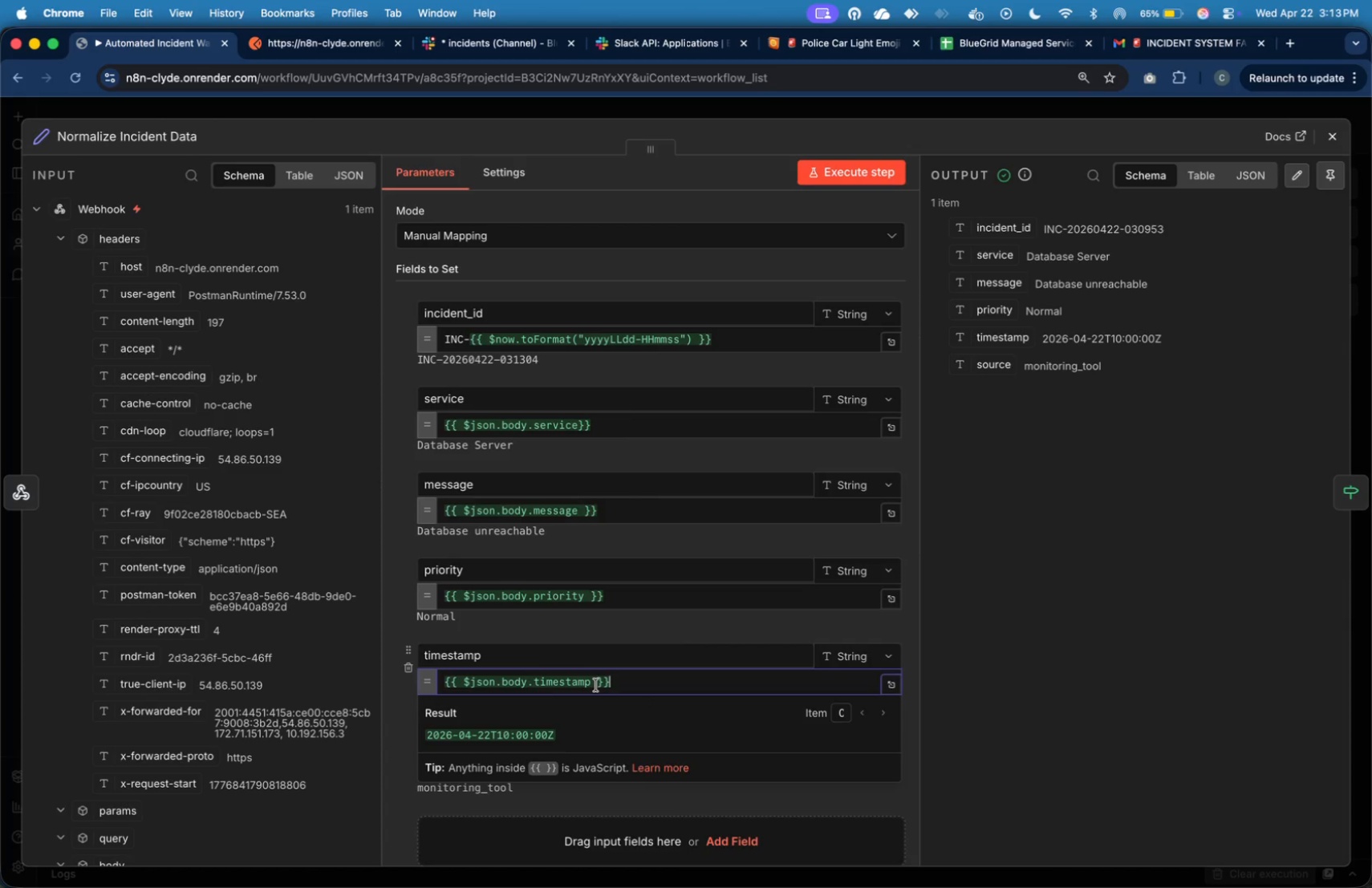 
wait(7.58)
 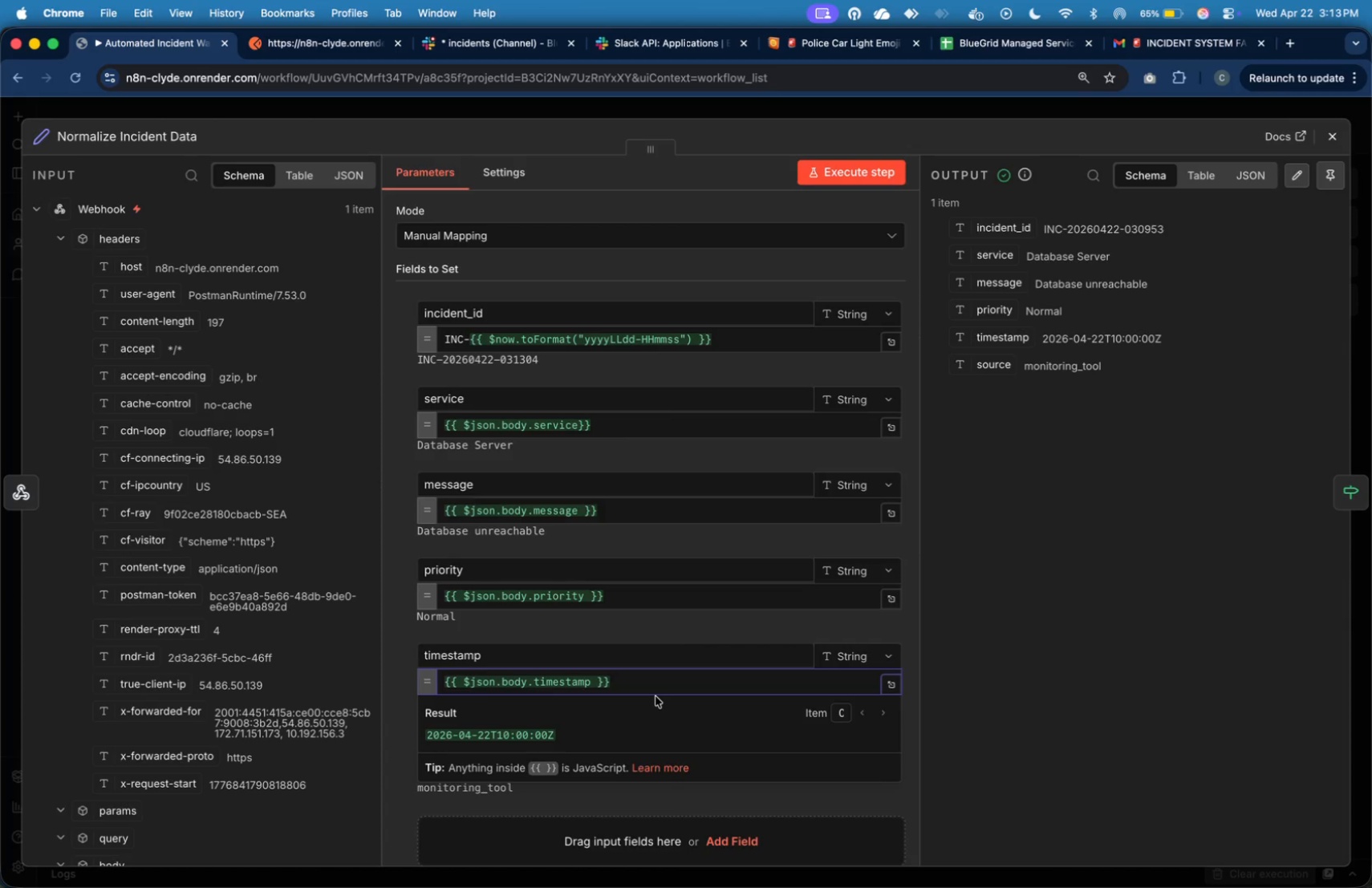 
left_click_drag(start_coordinate=[596, 685], to_coordinate=[463, 676])
 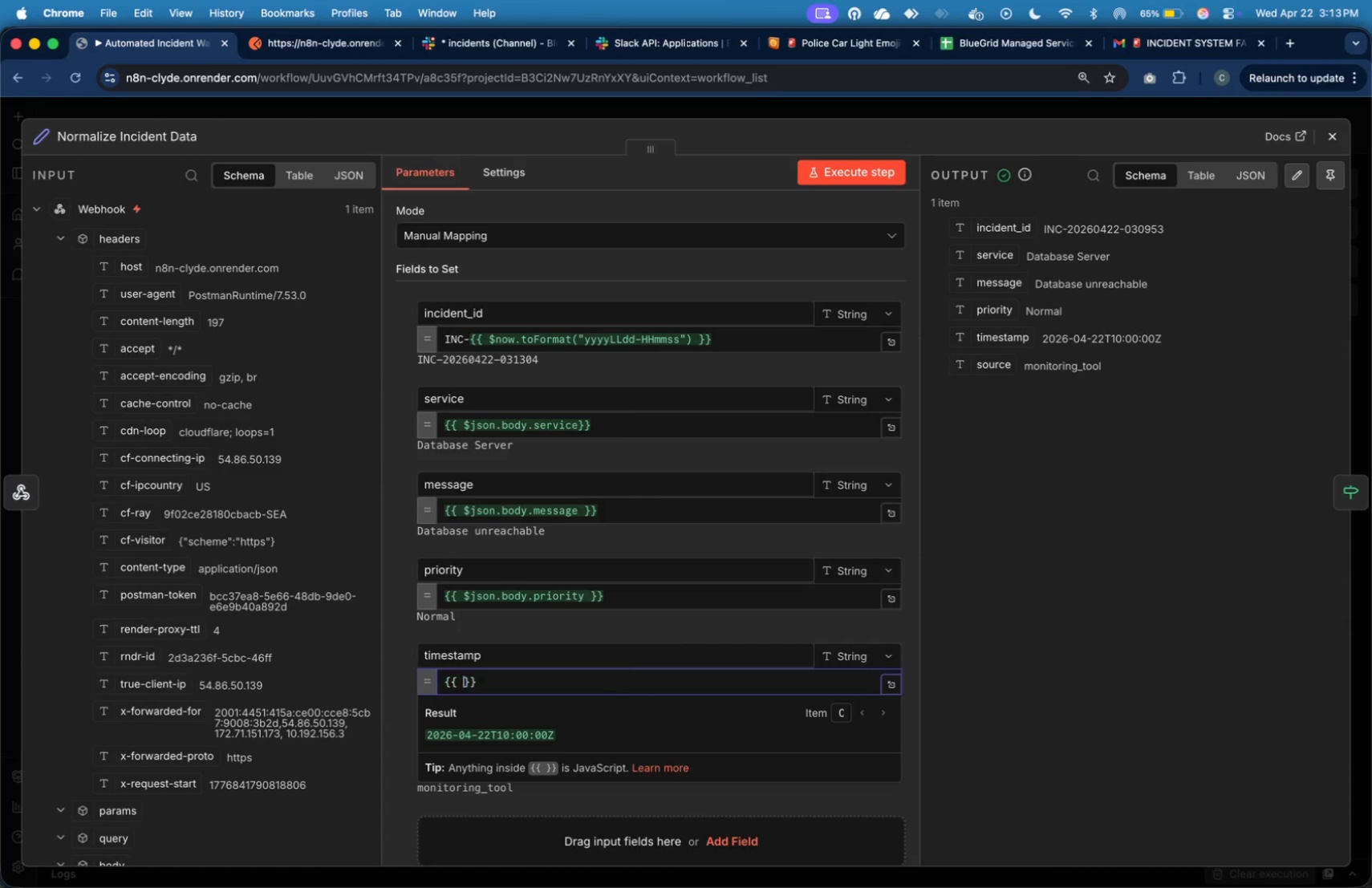 
key(Backspace)
 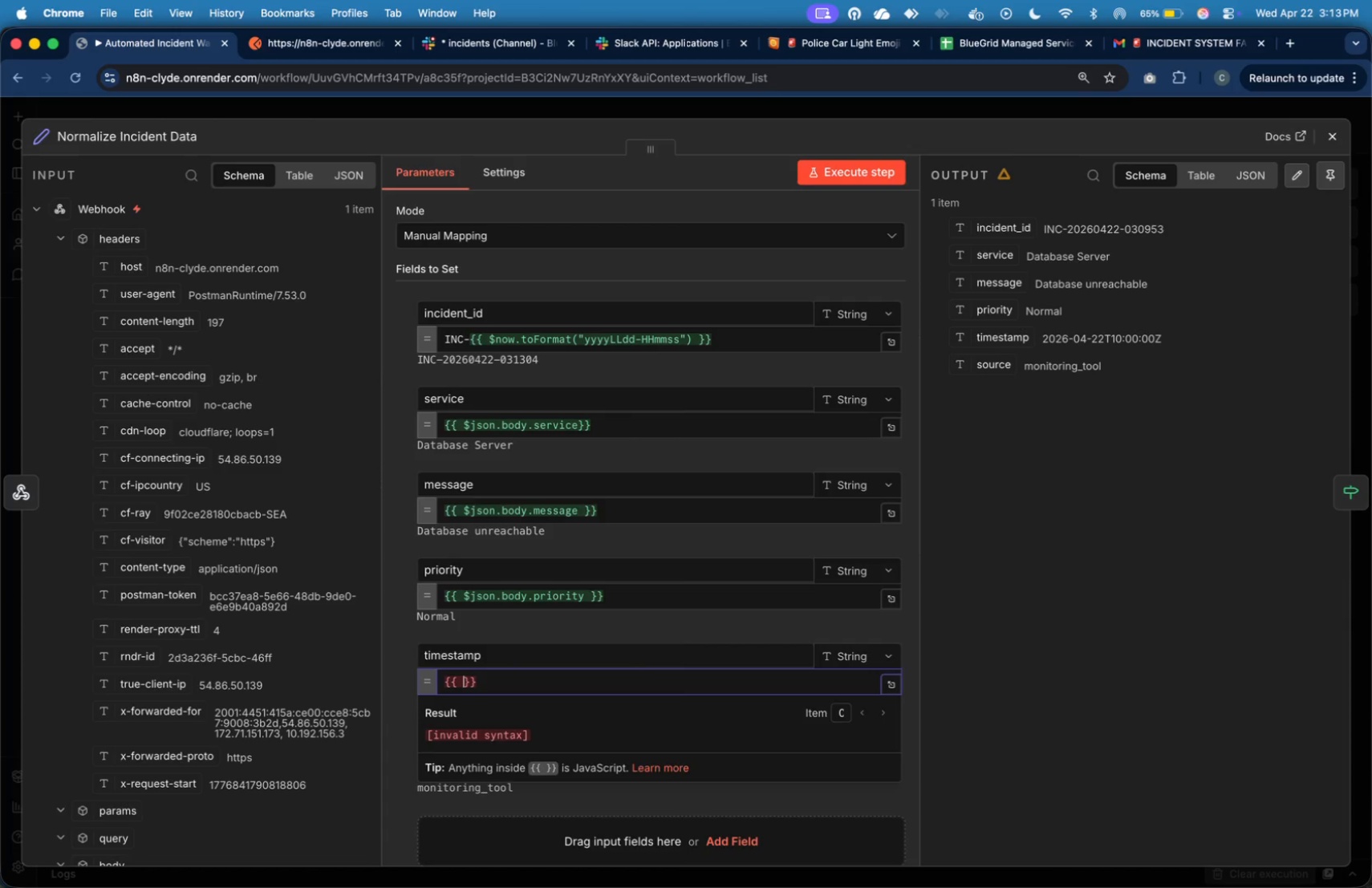 
type(DateTu)
key(Backspace)
type(ime.fromISO())
 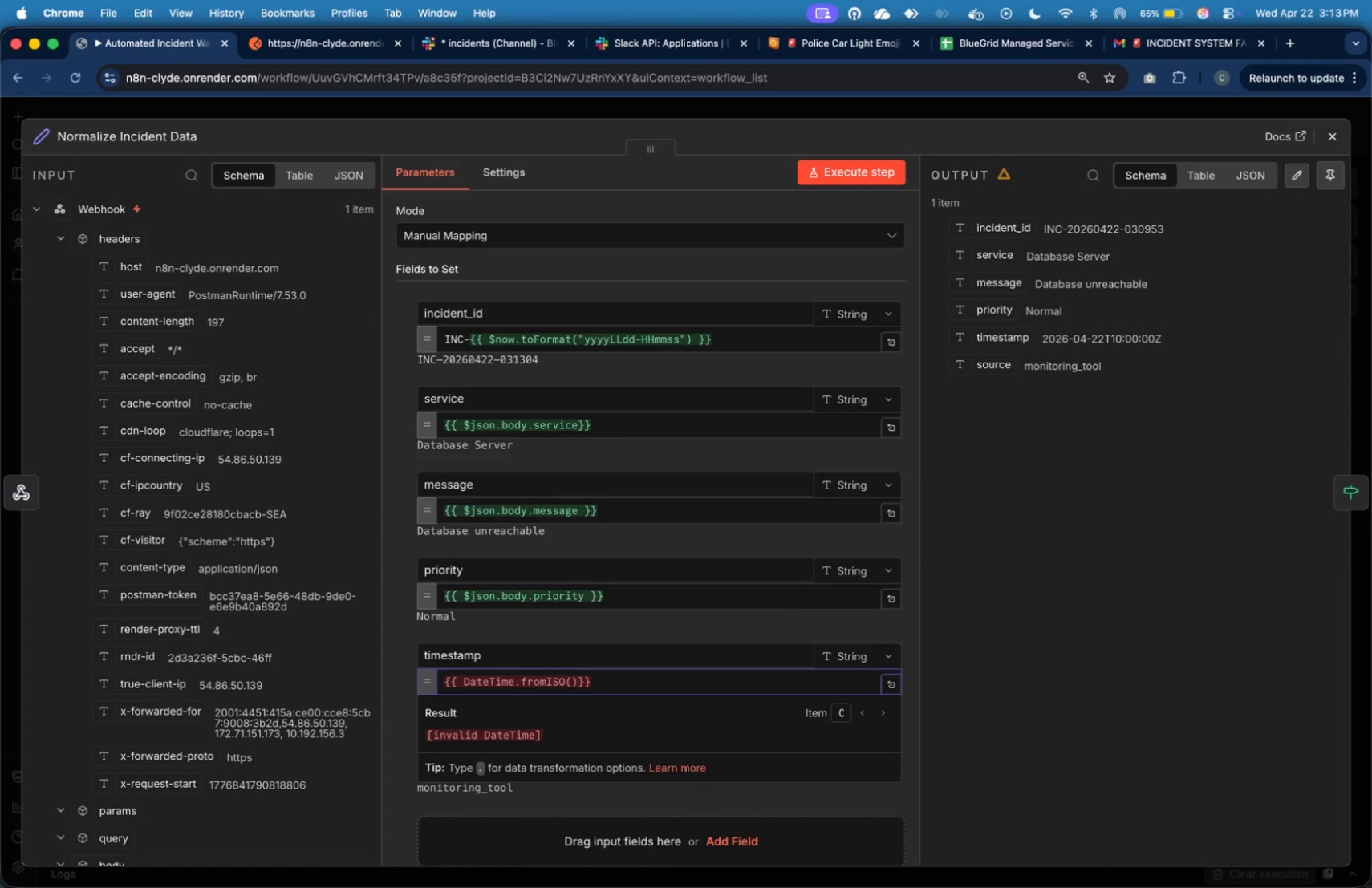 
key(ArrowLeft)
 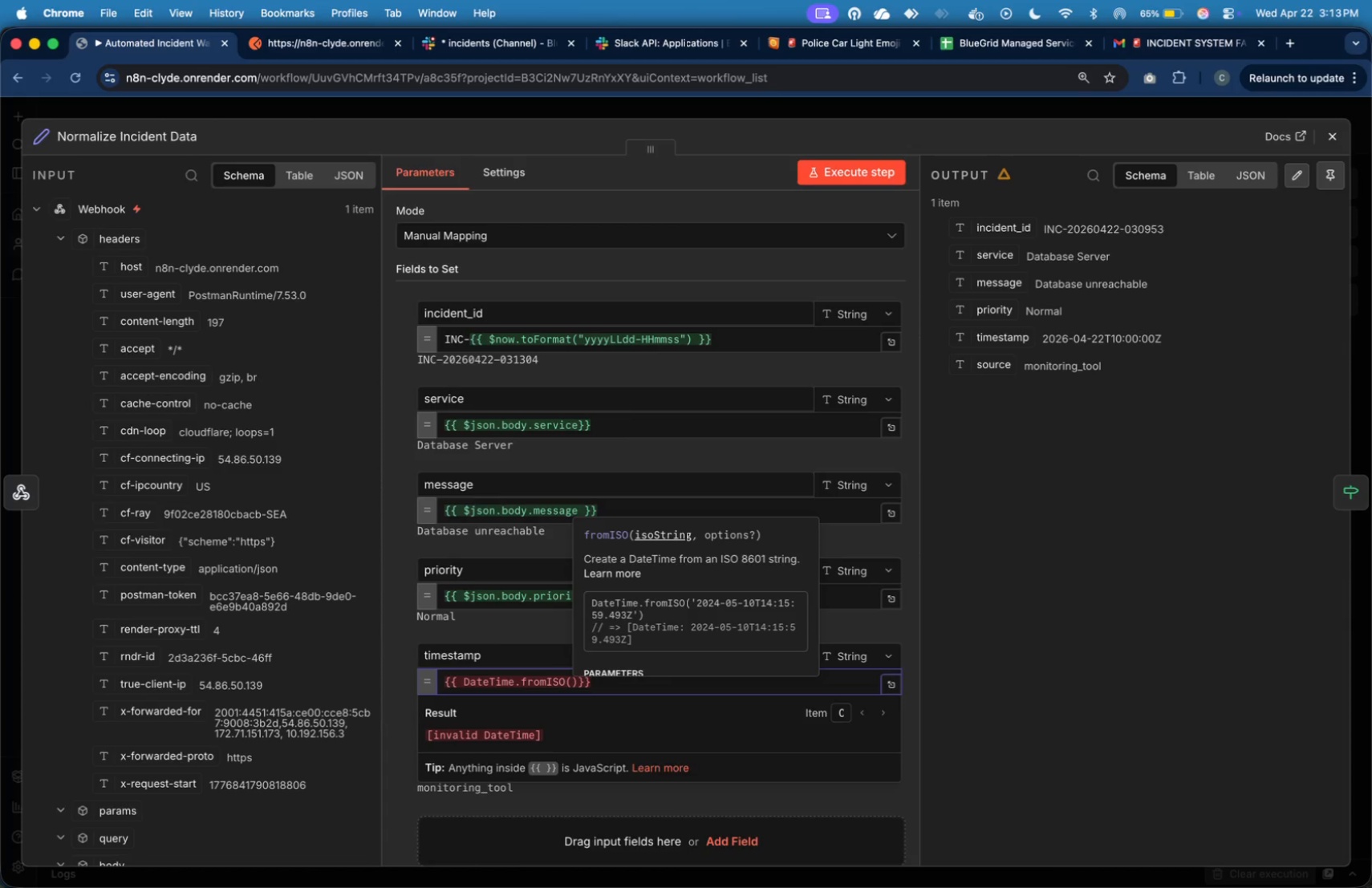 
type($json.times)
key(Backspace)
type(stamp)
 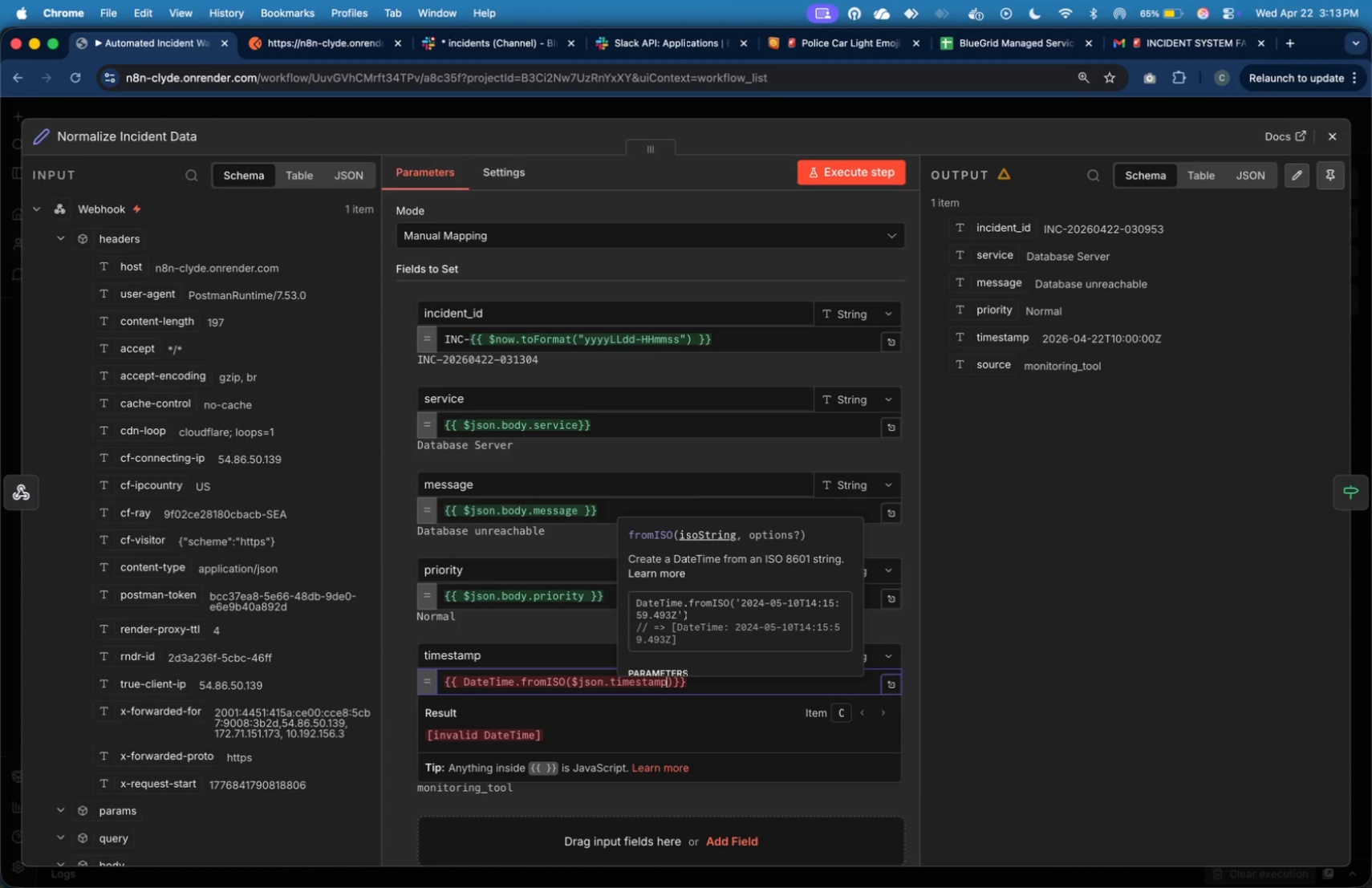 
key(ArrowRight)
 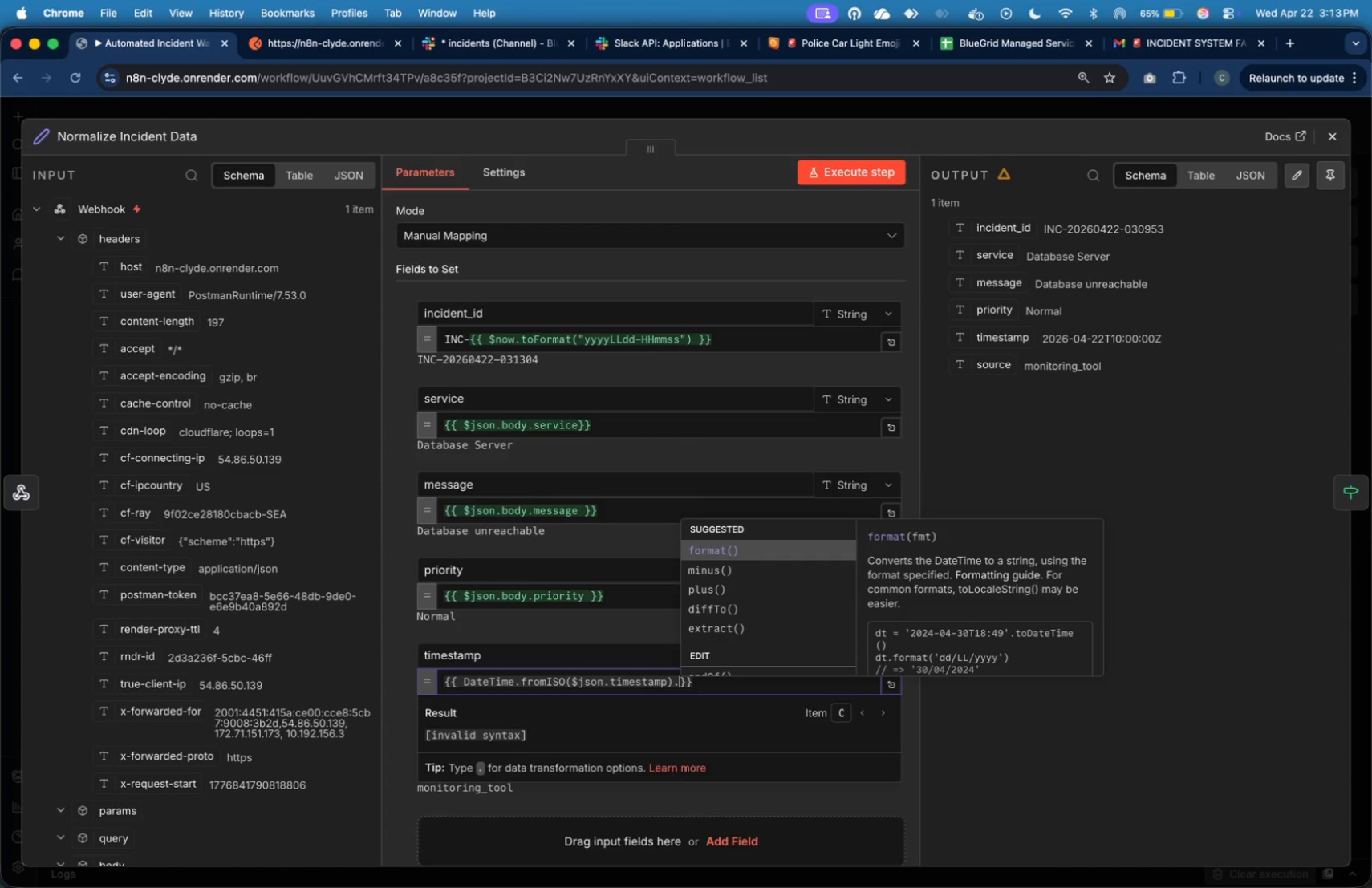 
type(.toFormat)
 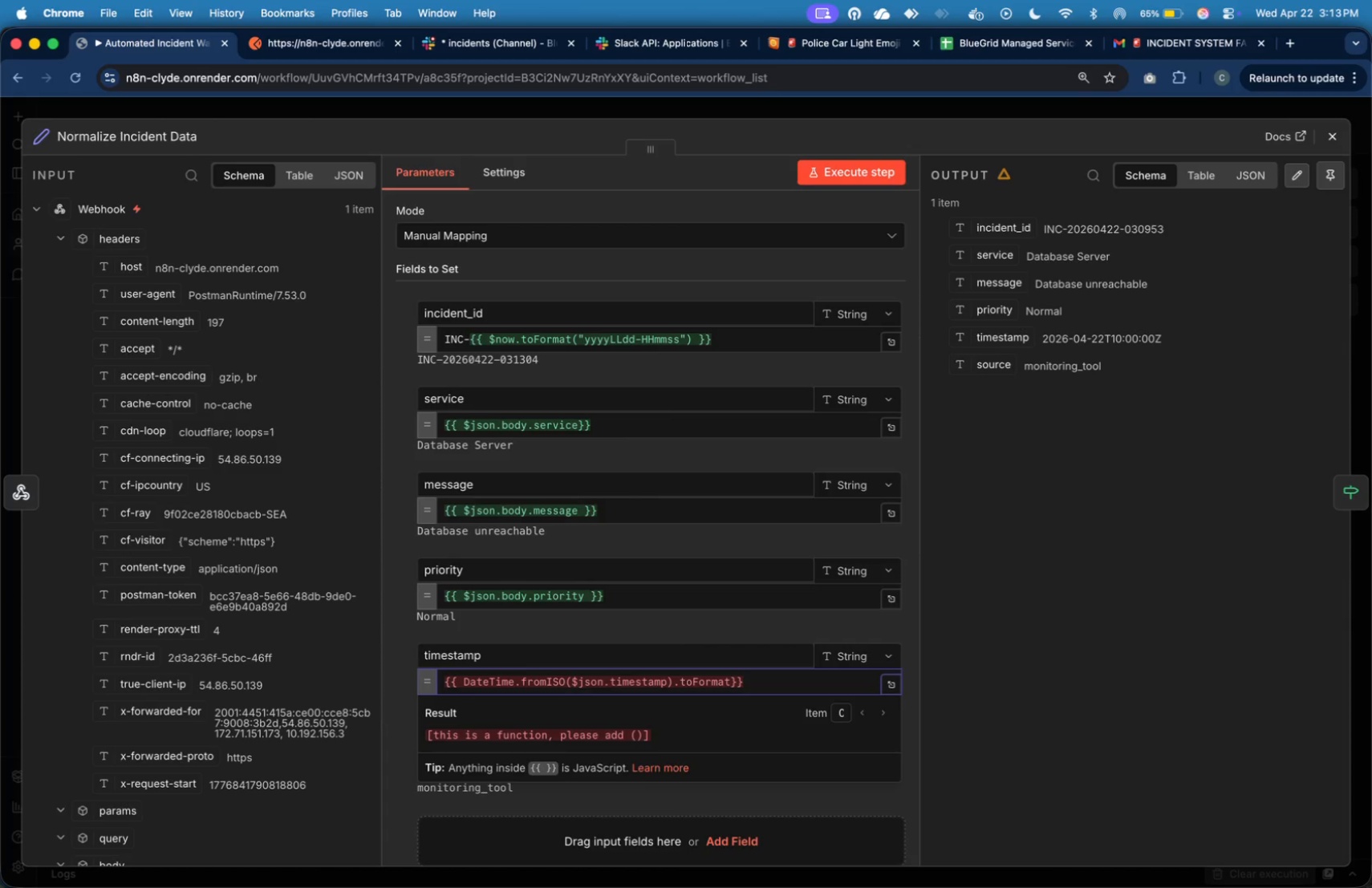 
type(())
 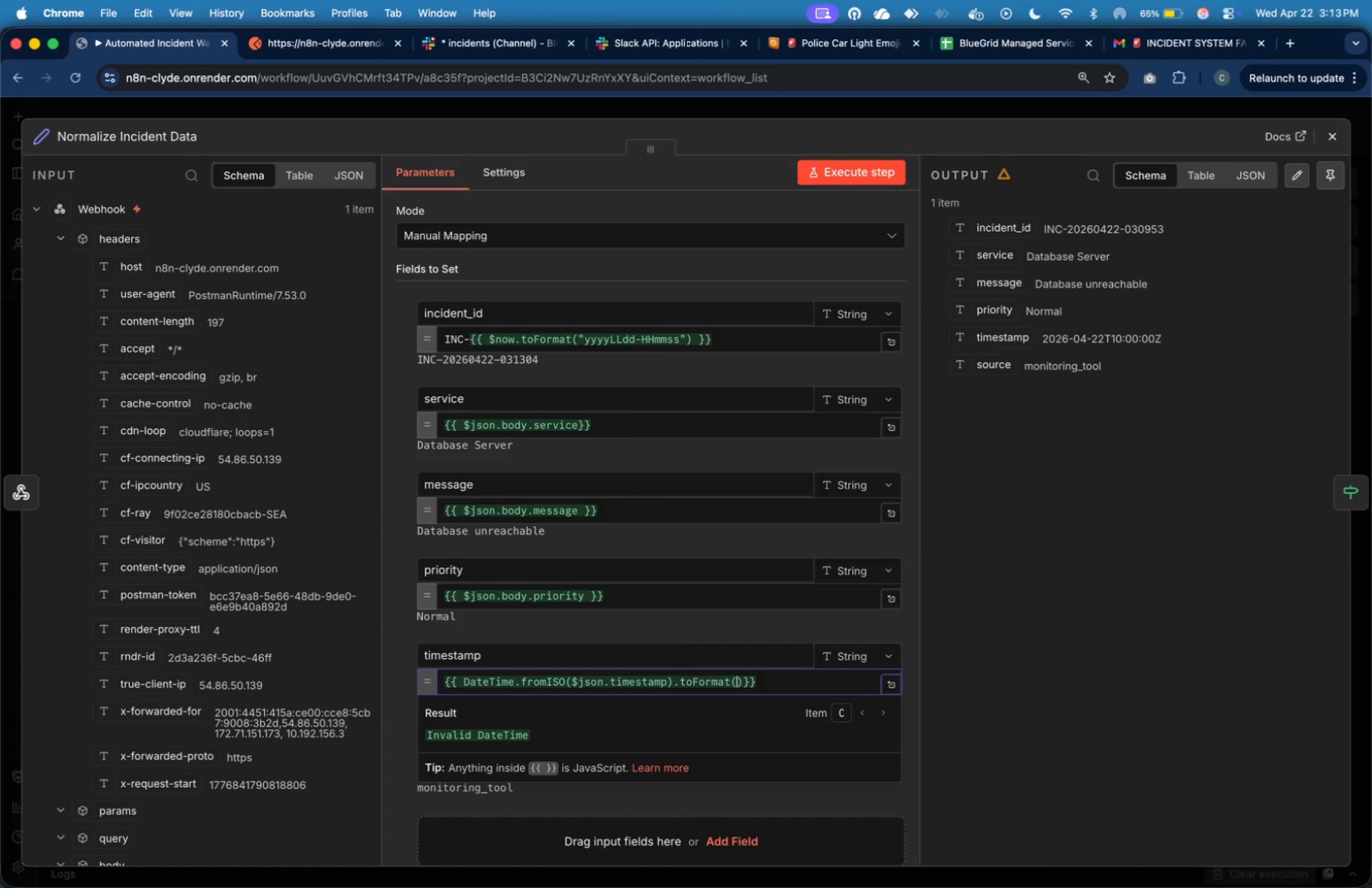 
key(ArrowLeft)
 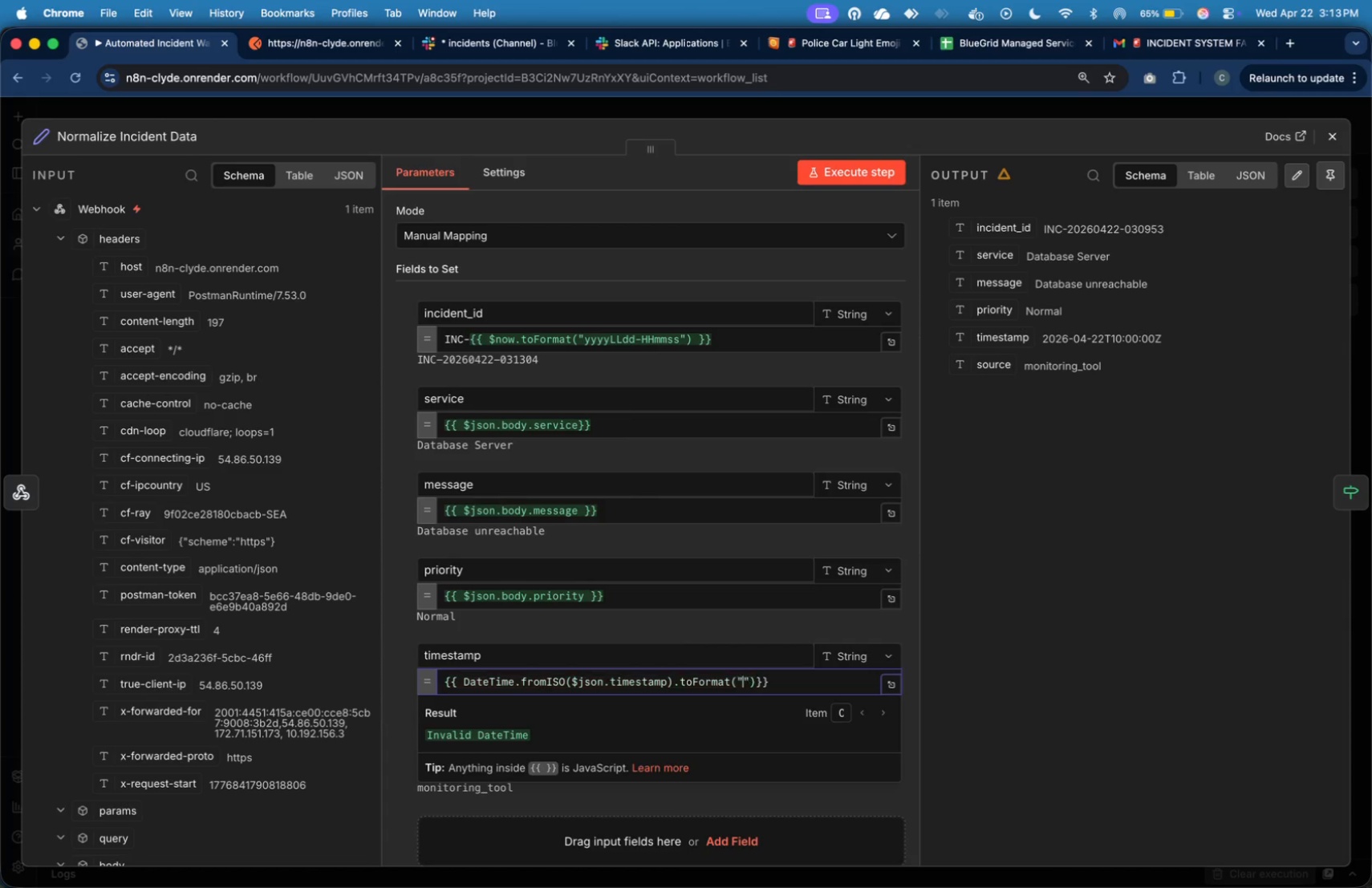 
key(Shift+Quote)
 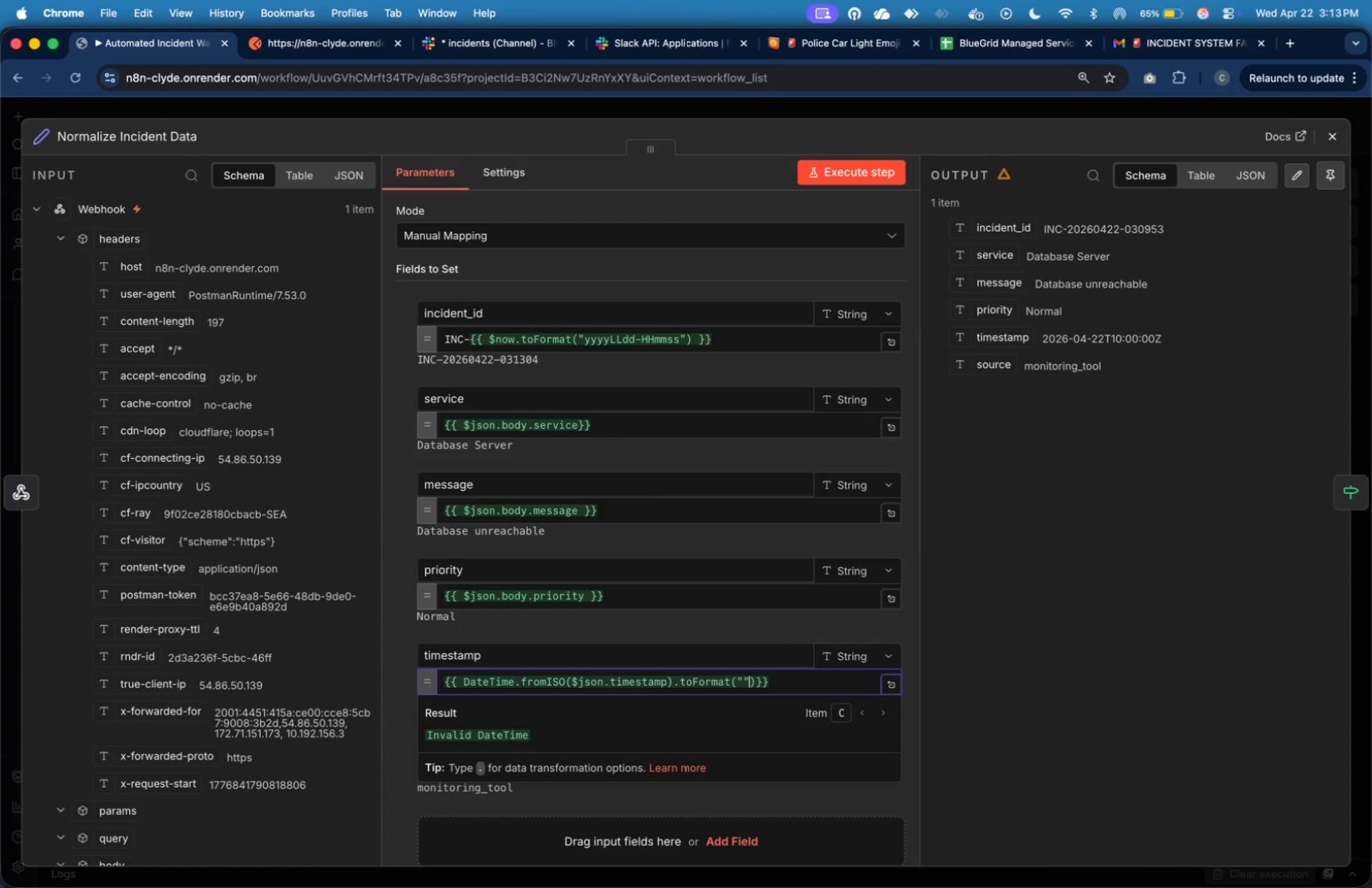 
key(Shift+Quote)
 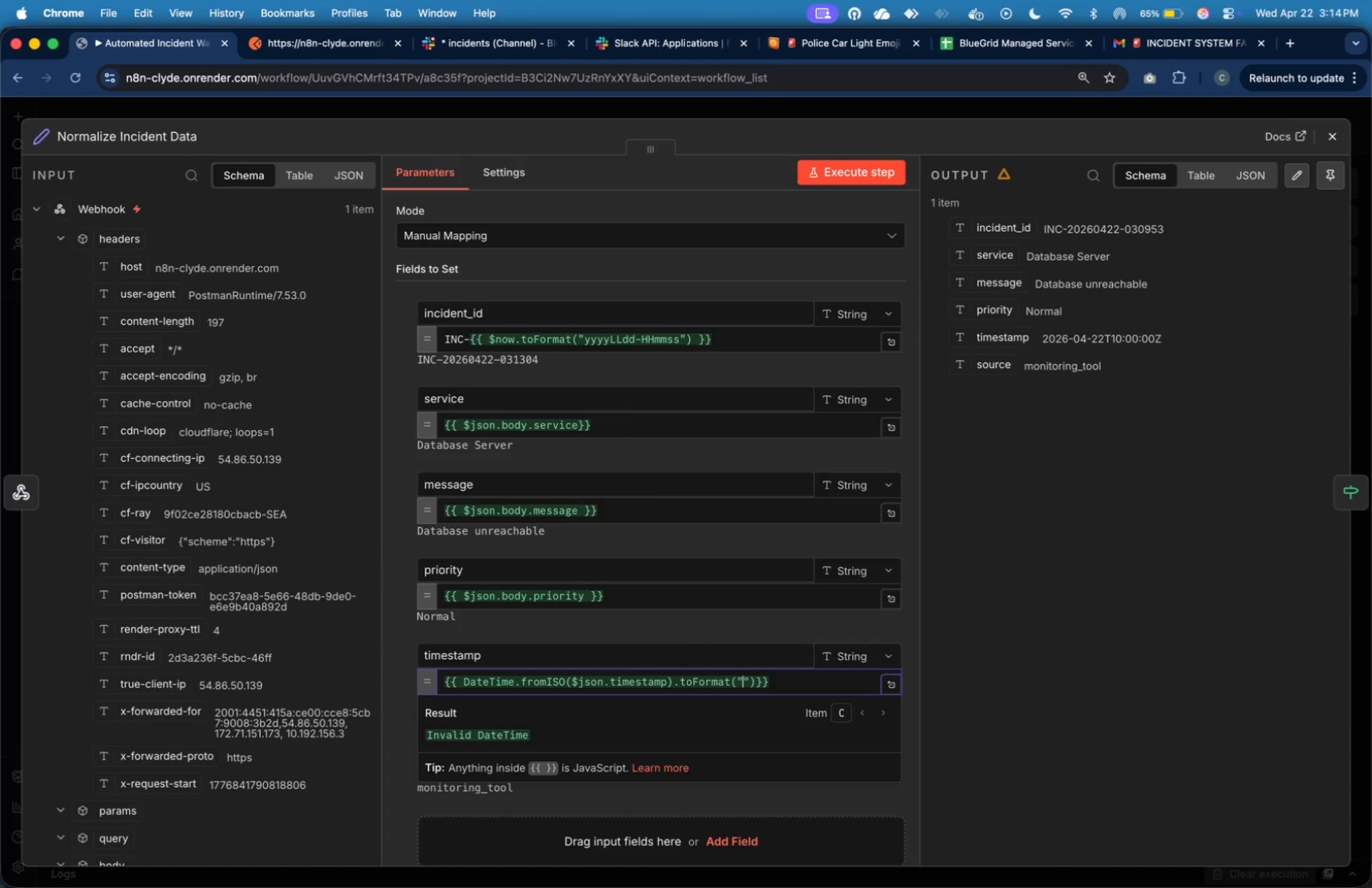 
key(ArrowLeft)
 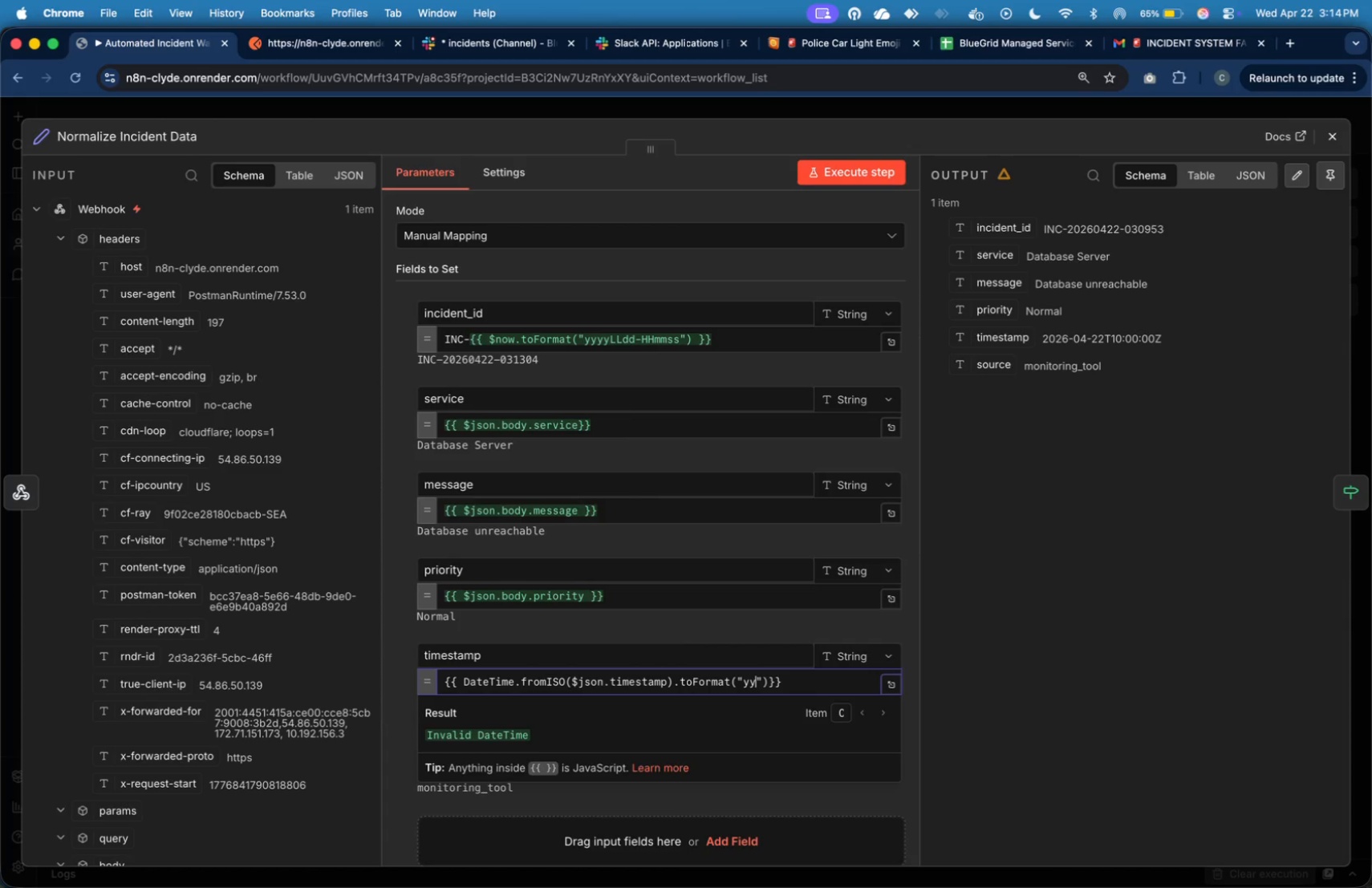 
type(yyy-LL-dd)
 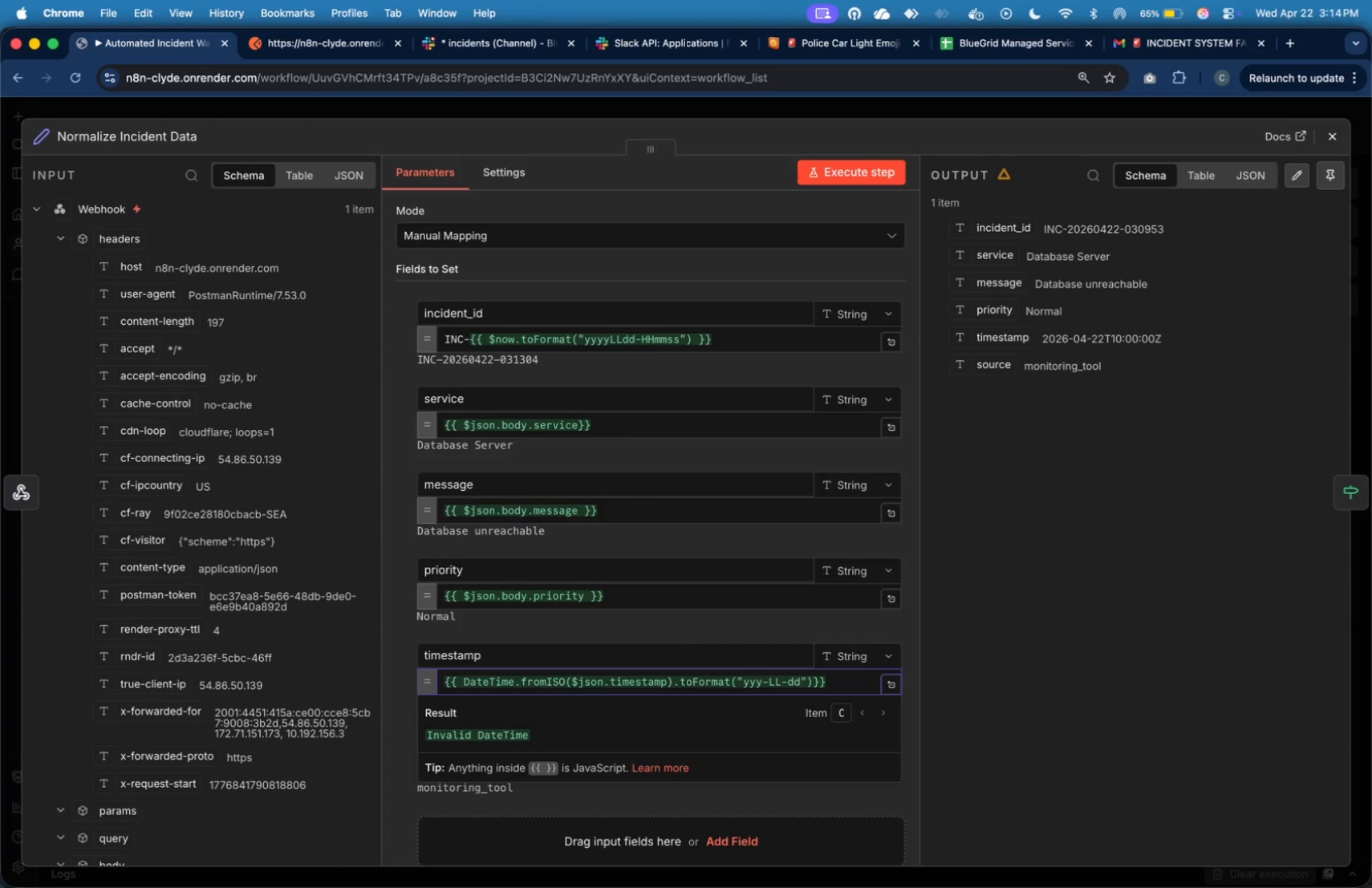 
type( HH)
key(Backspace)
type(H:mm:ss)
 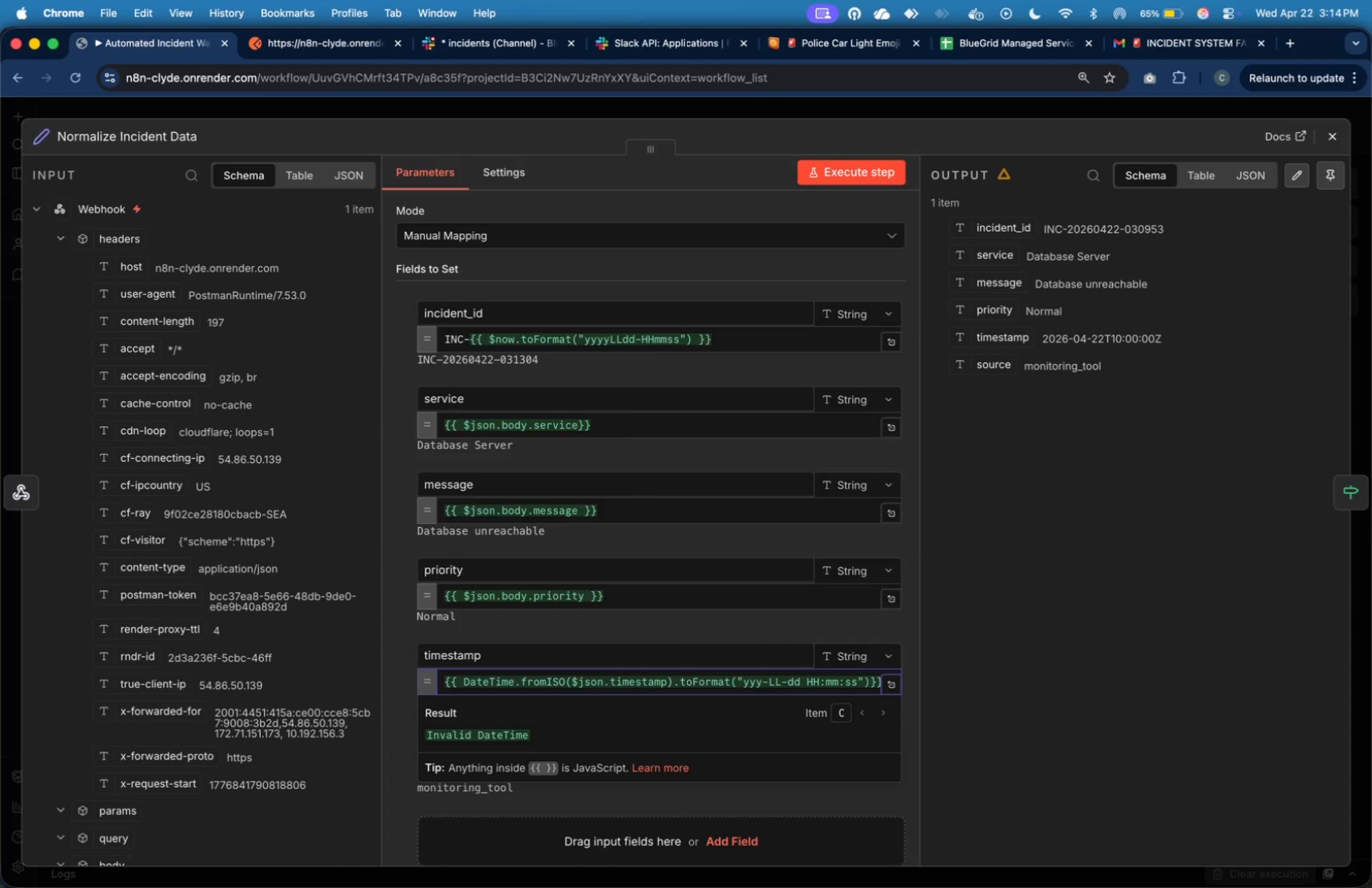 
wait(6.35)
 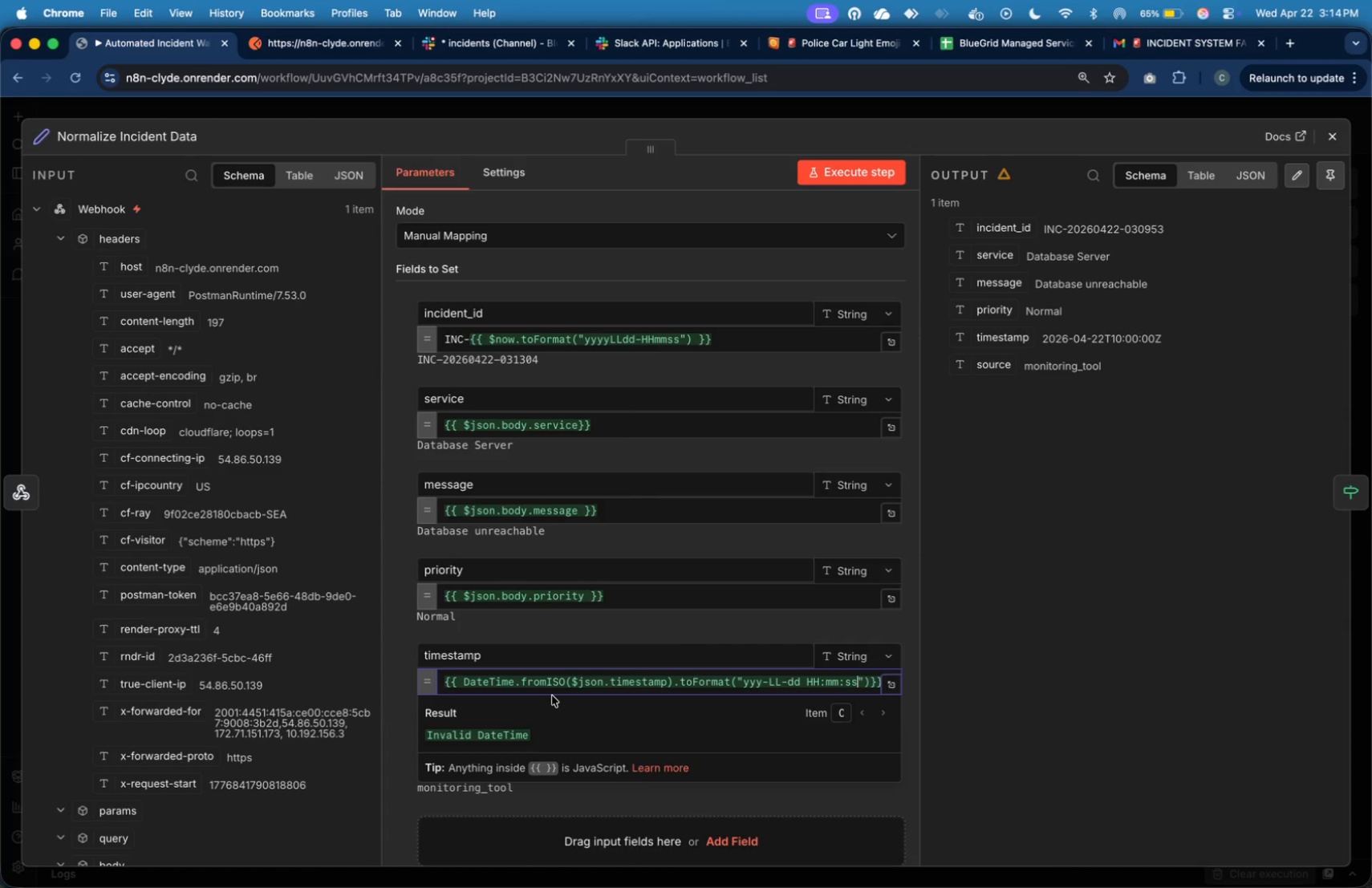 
left_click([959, 649])
 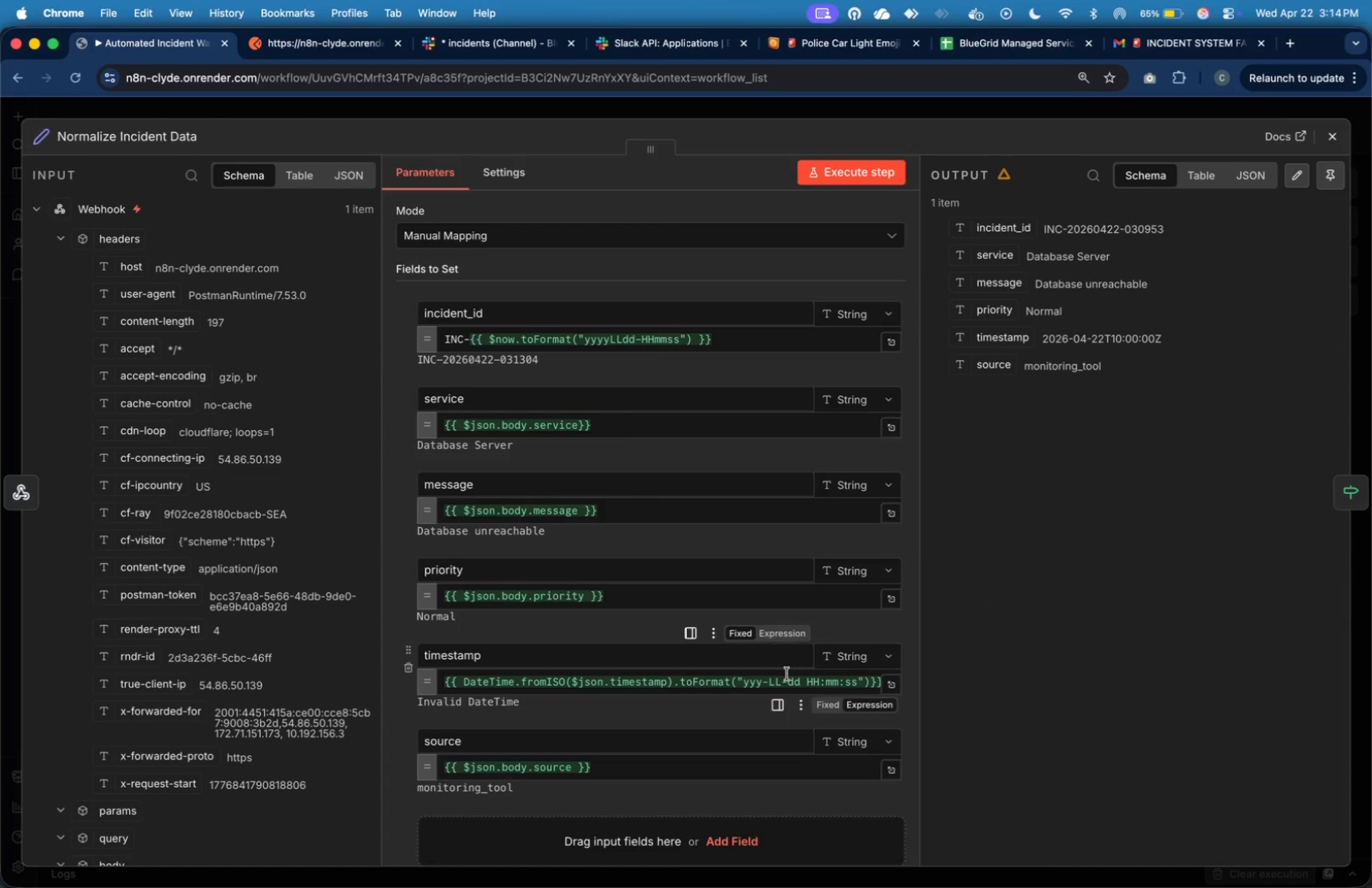 
mouse_move([794, 682])
 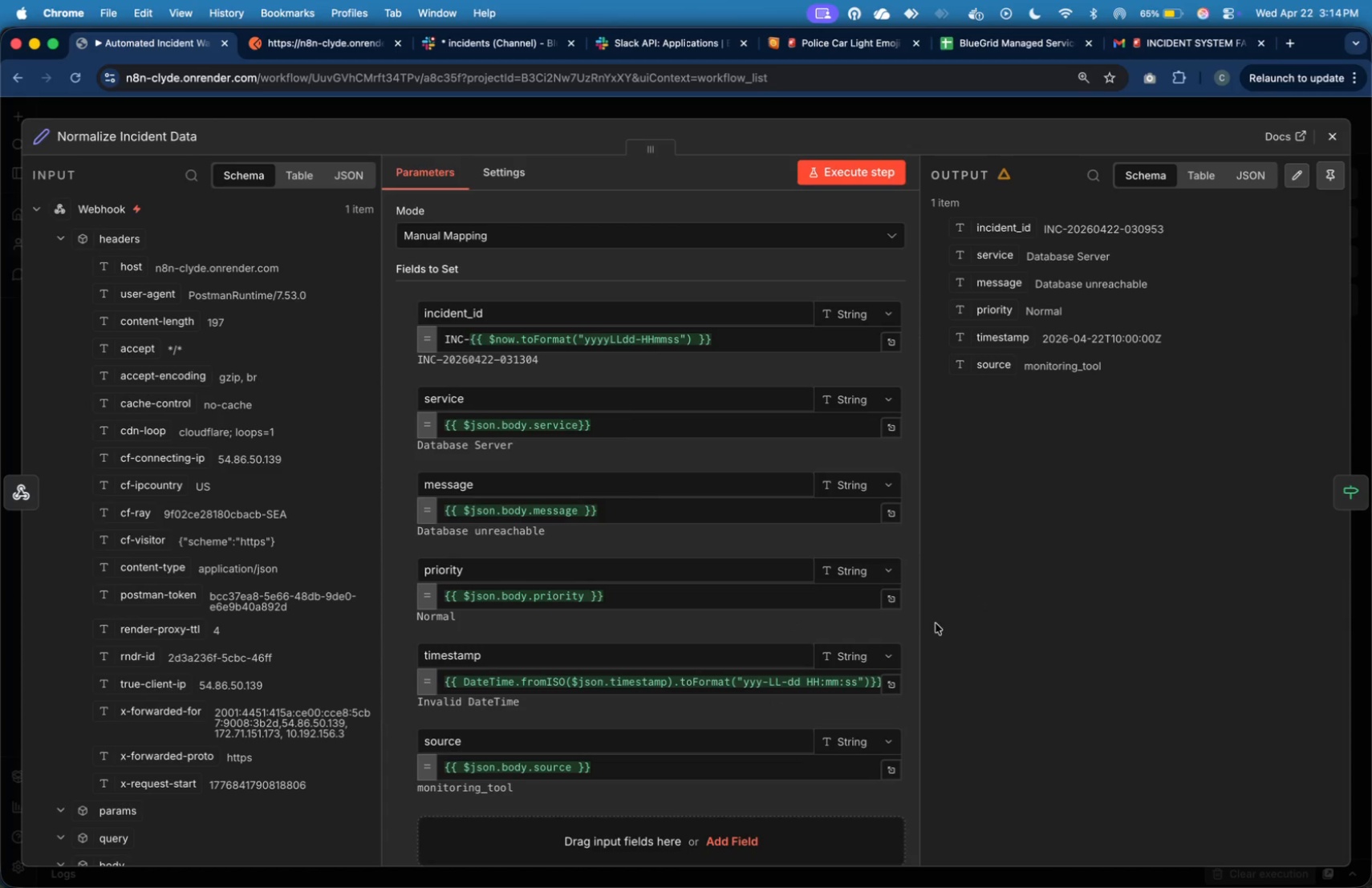 
mouse_move([817, 679])
 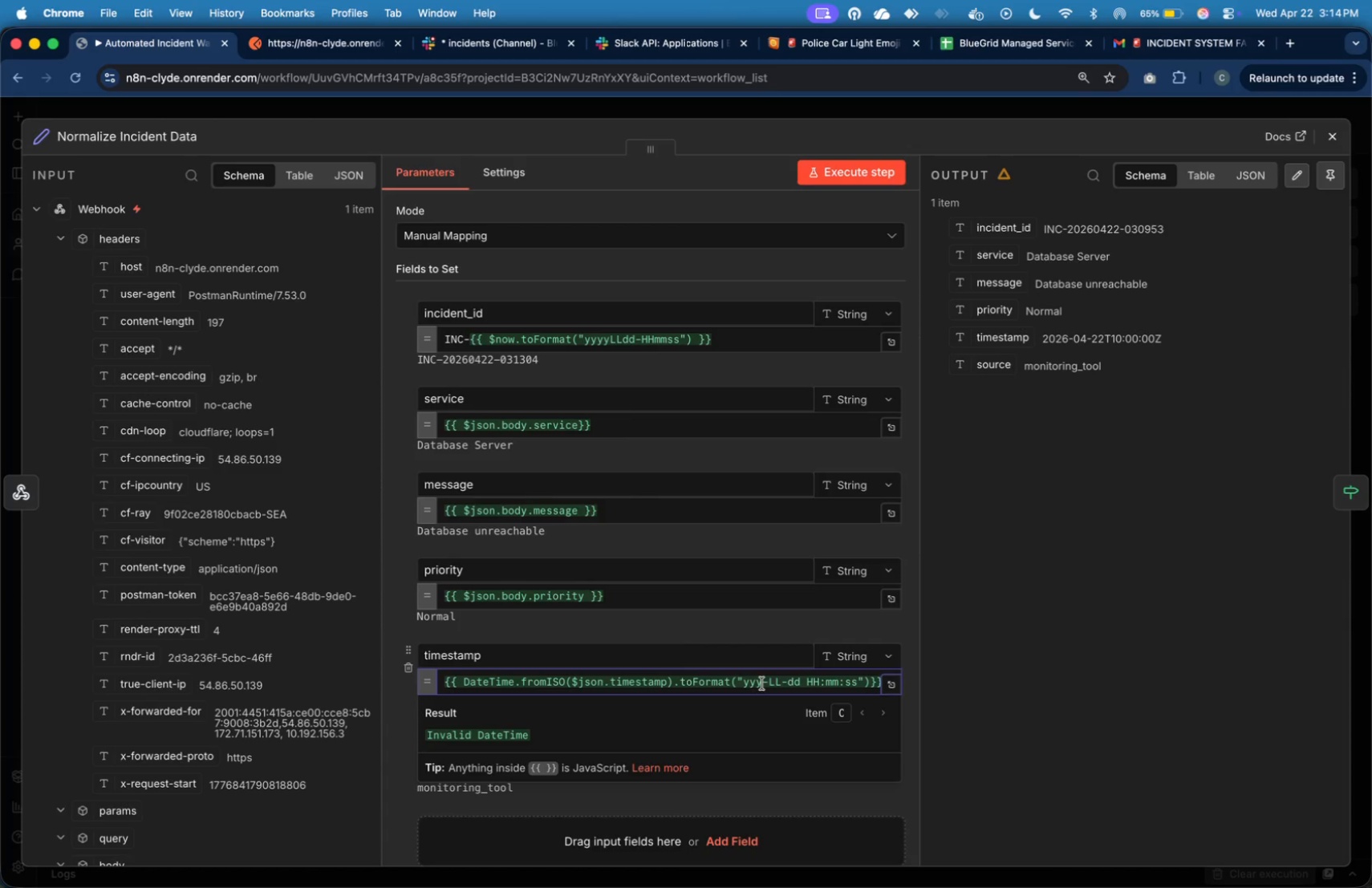 
key(Y)
 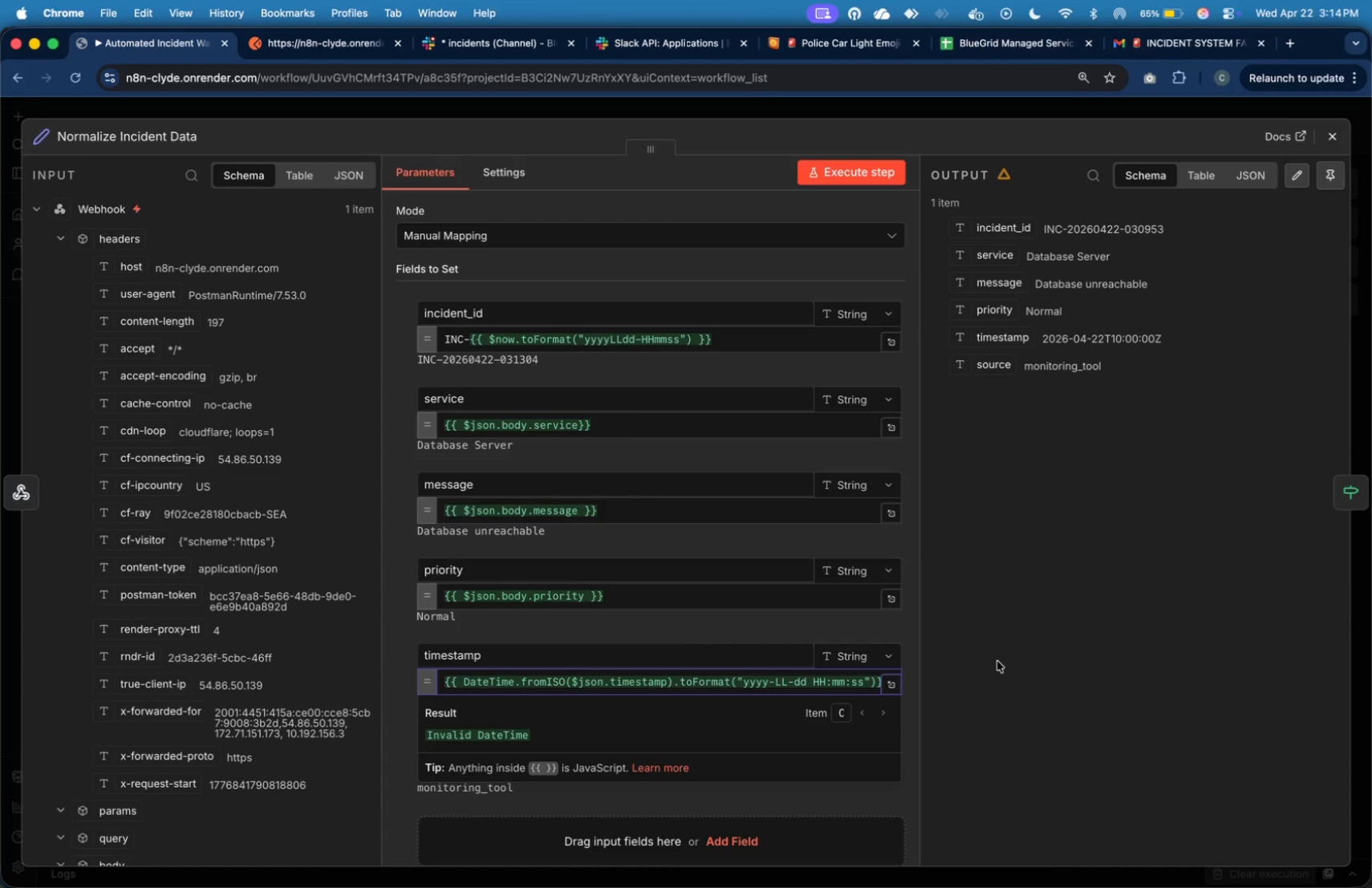 
left_click([997, 661])
 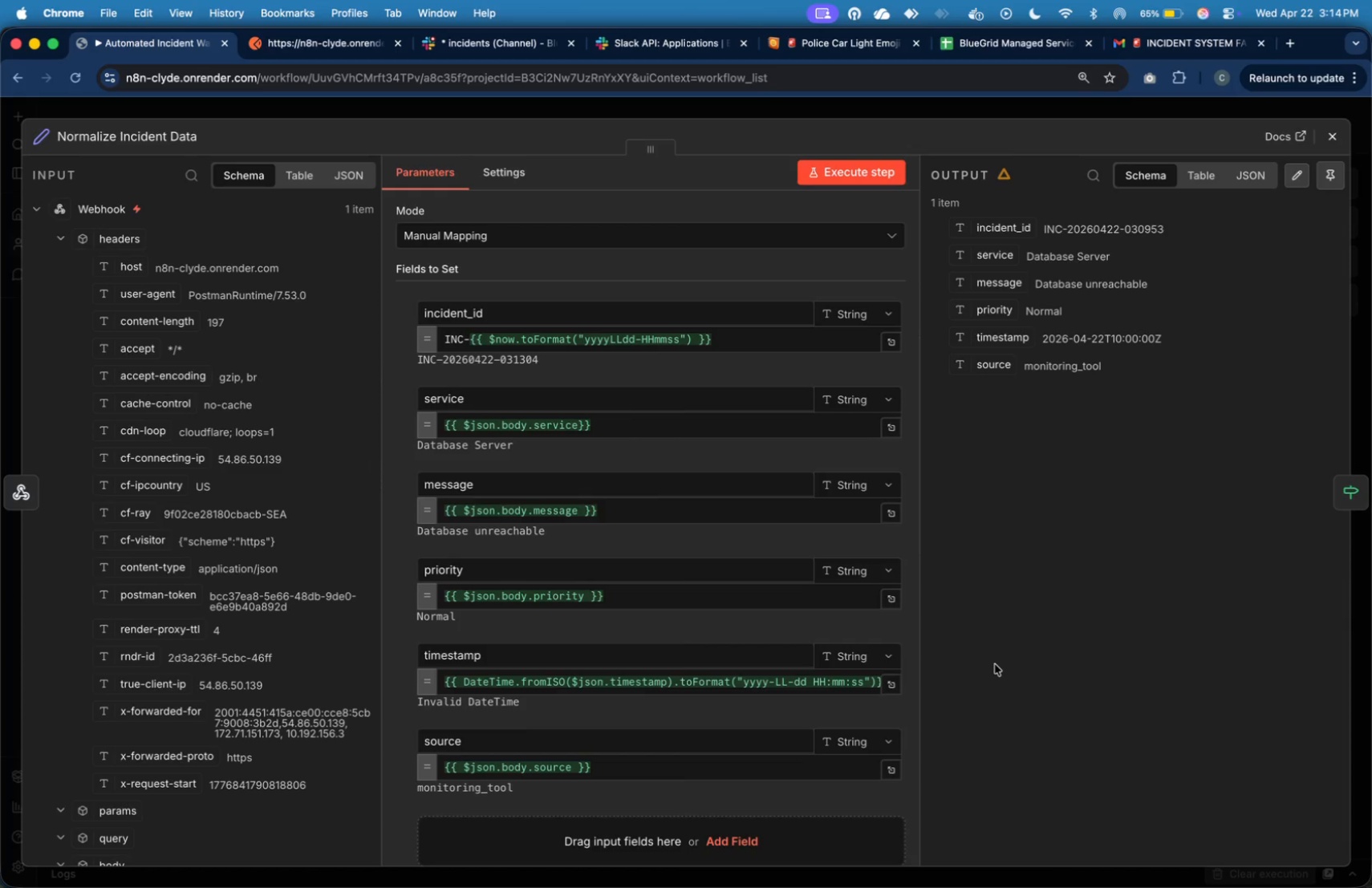 
wait(6.2)
 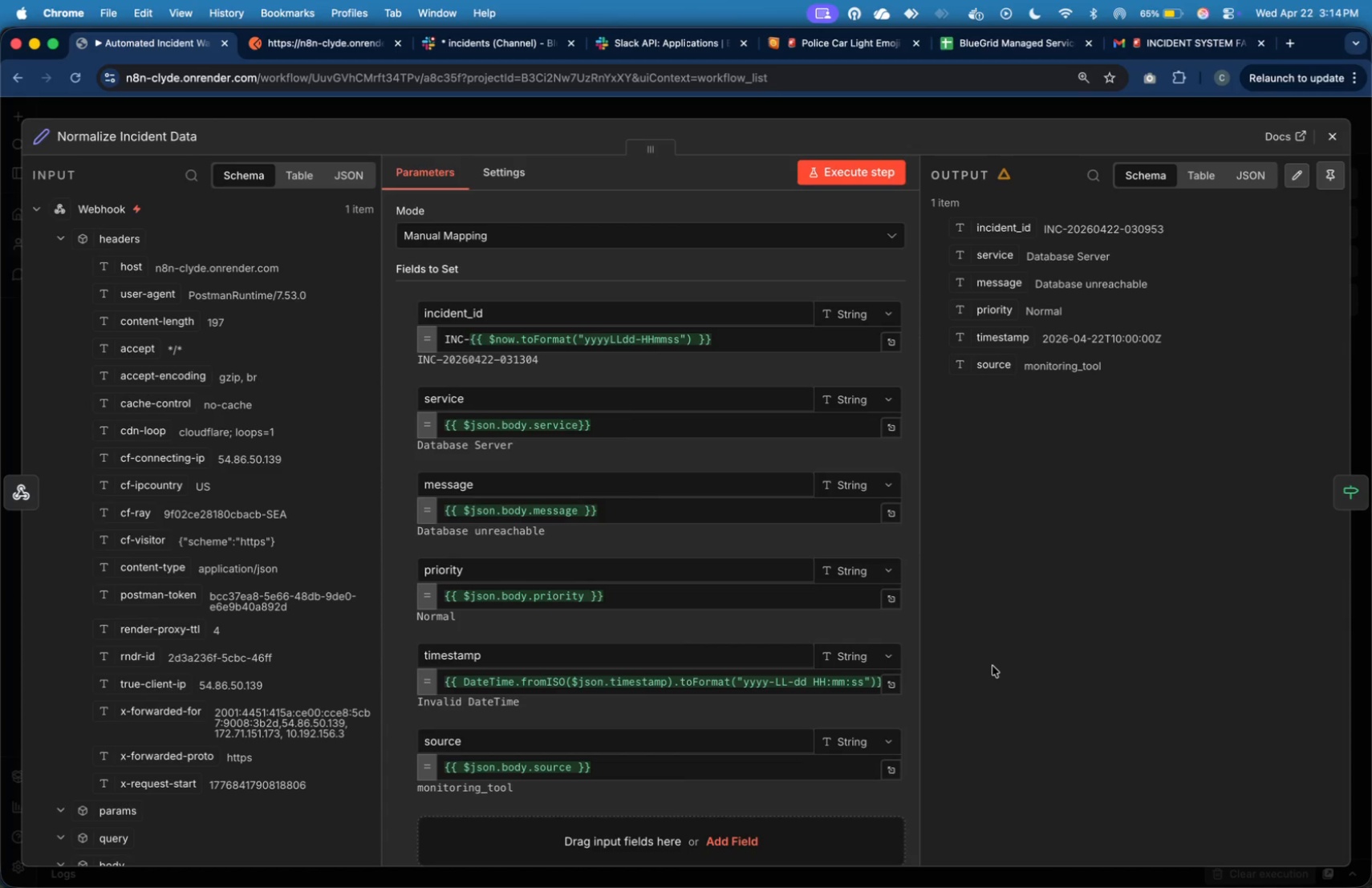 
mouse_move([717, 691])
 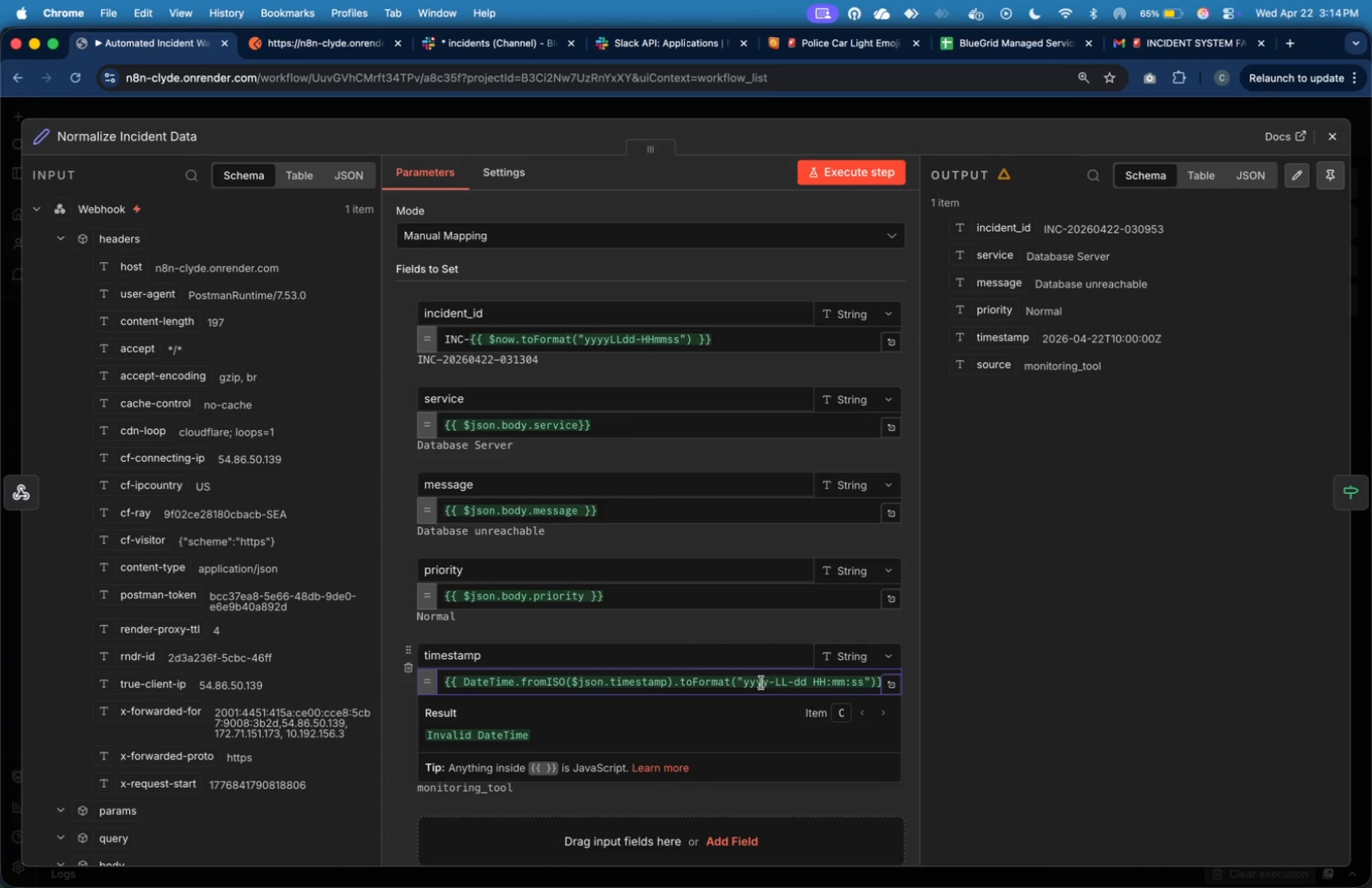 
left_click([761, 683])
 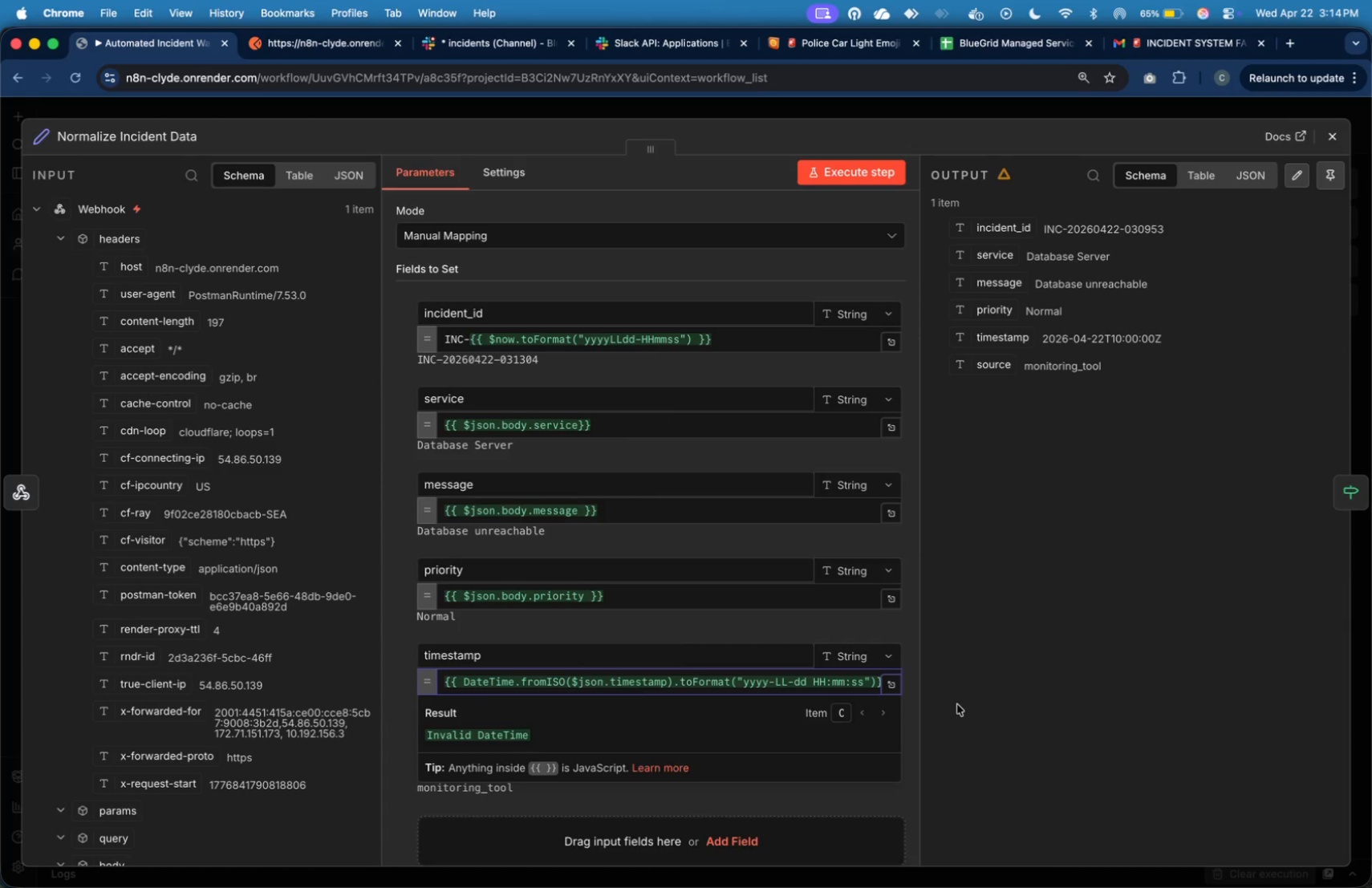 
wait(11.48)
 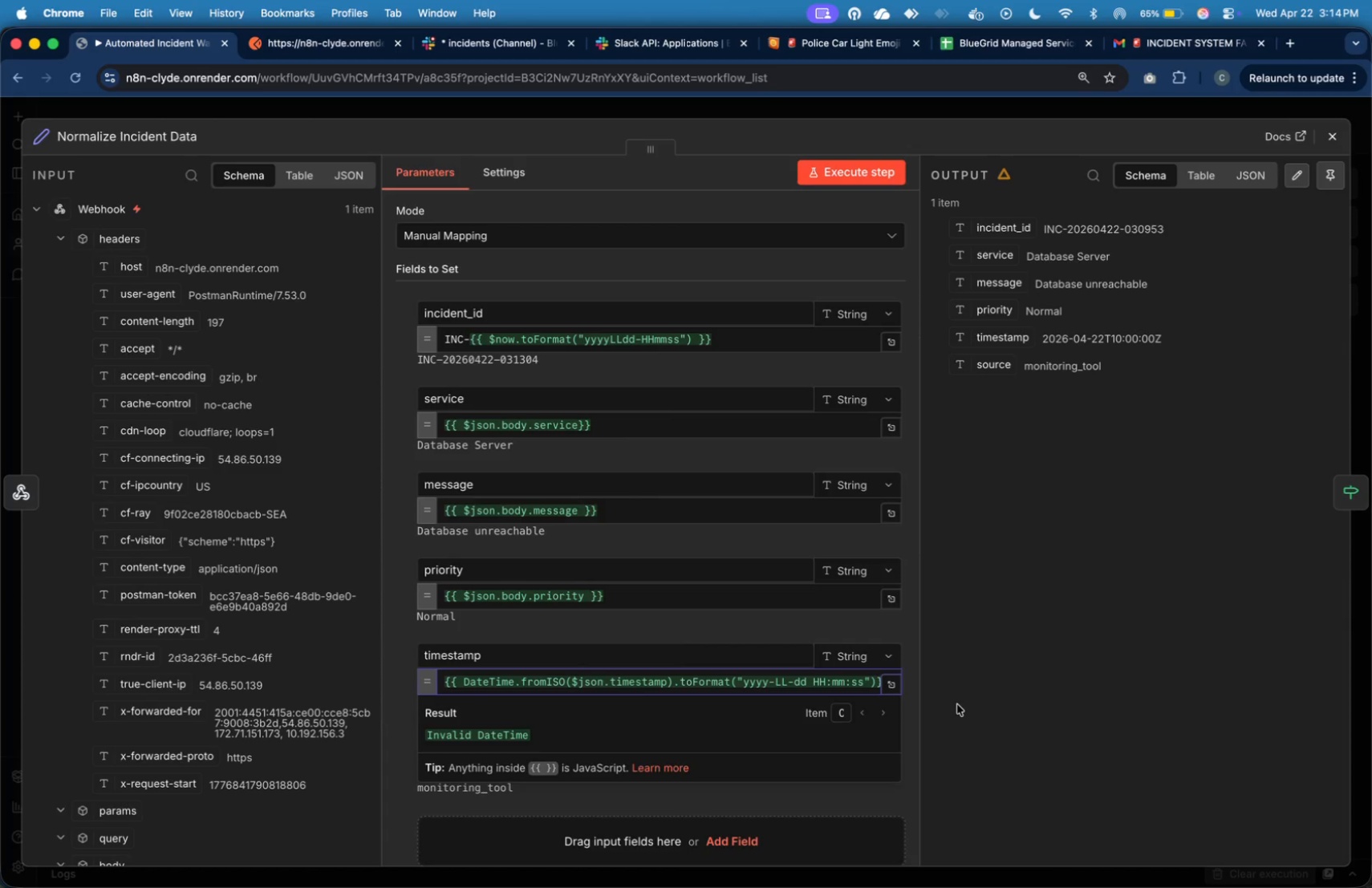 
left_click([887, 689])
 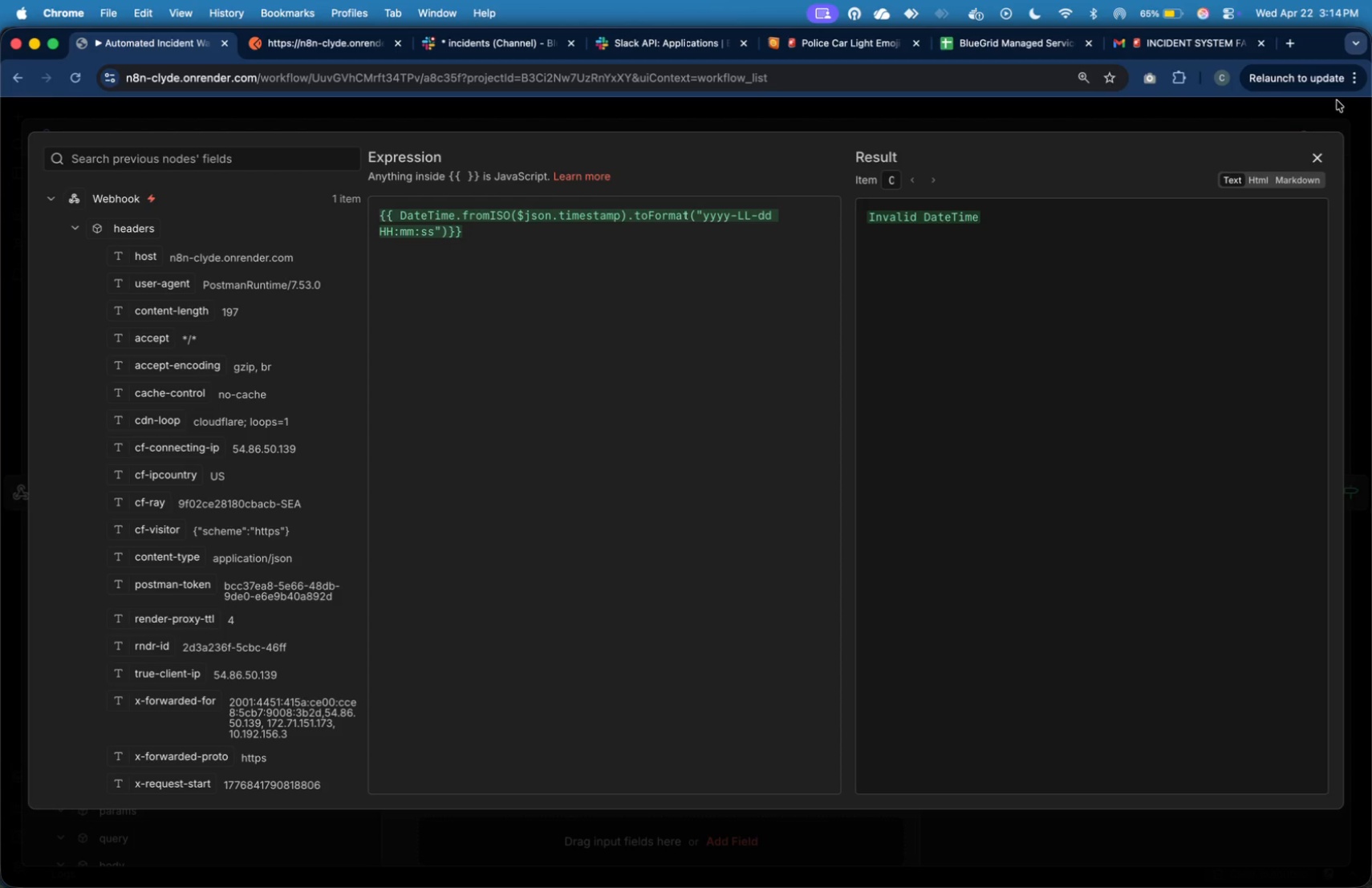 
wait(6.4)
 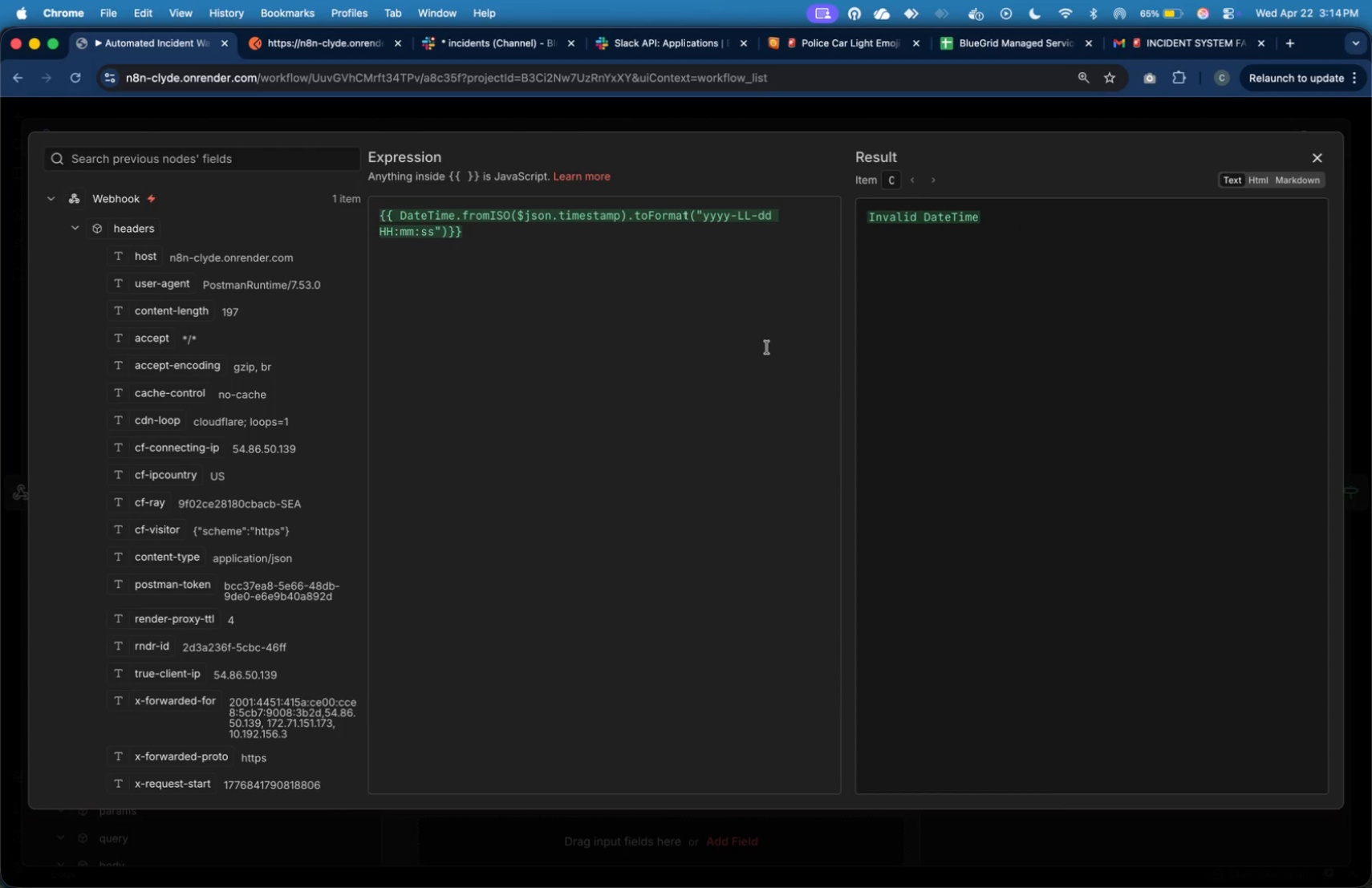 
left_click([1310, 162])
 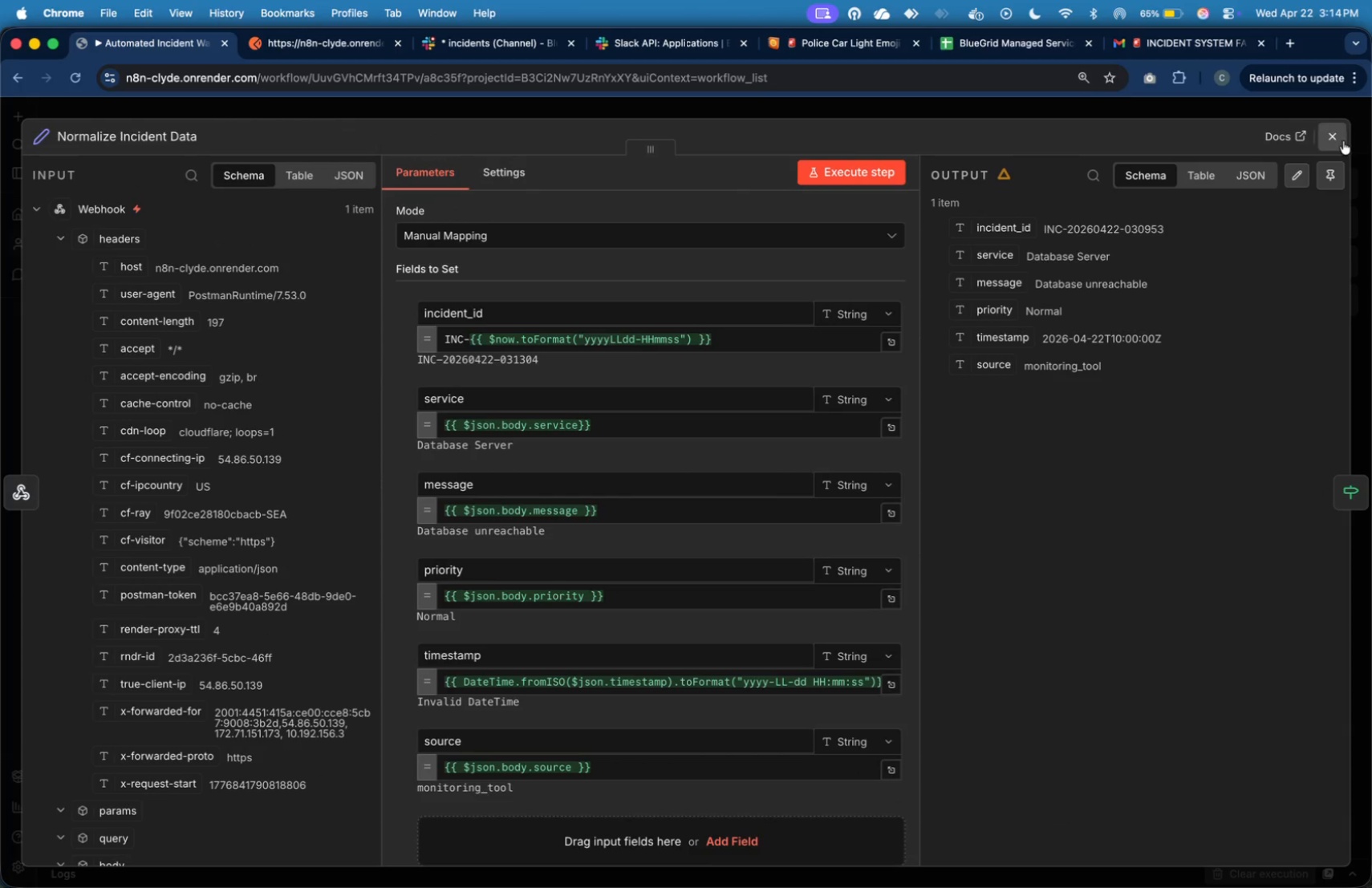 
left_click_drag(start_coordinate=[1342, 141], to_coordinate=[1350, 140])
 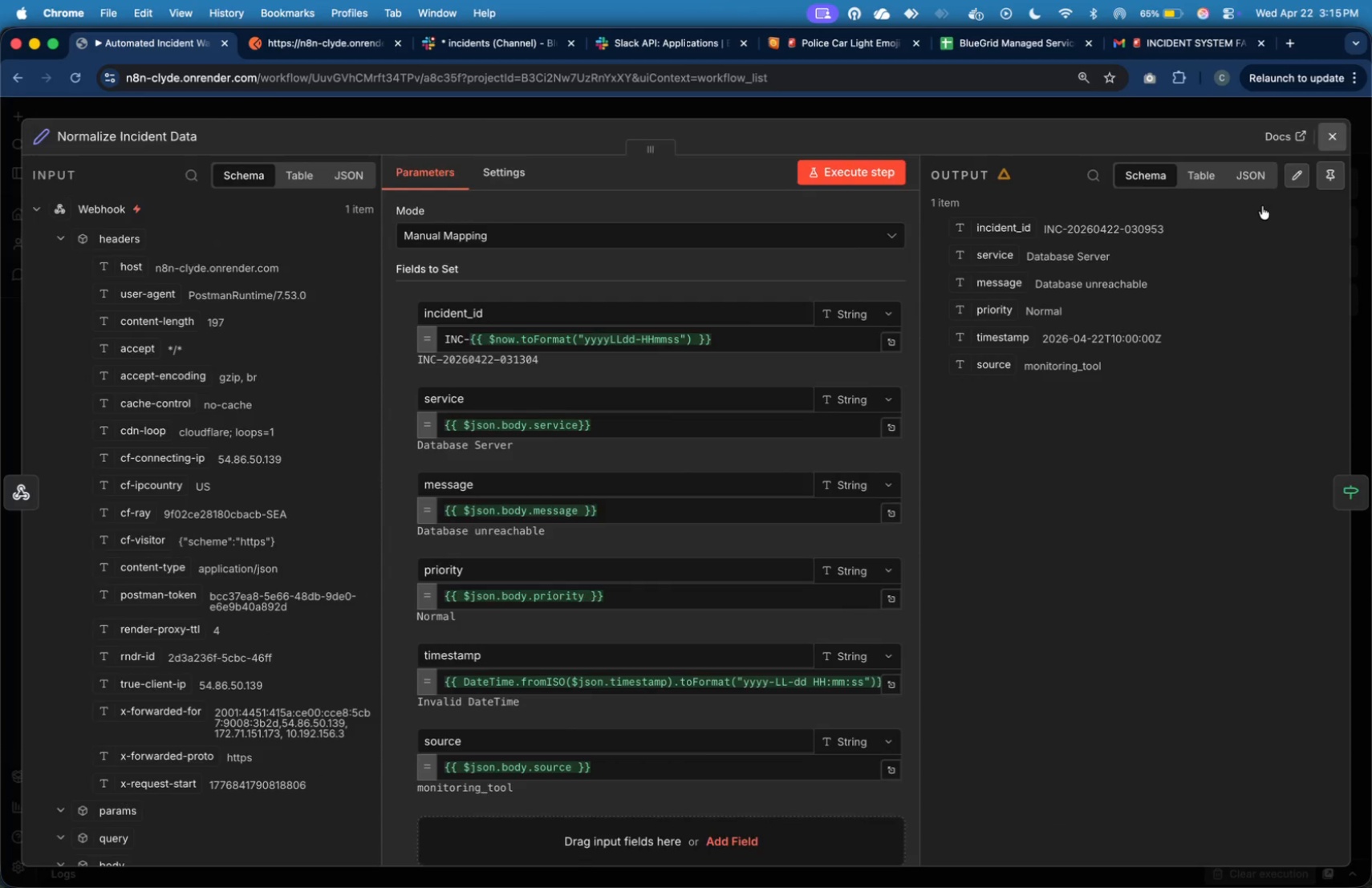 
left_click([1328, 148])
 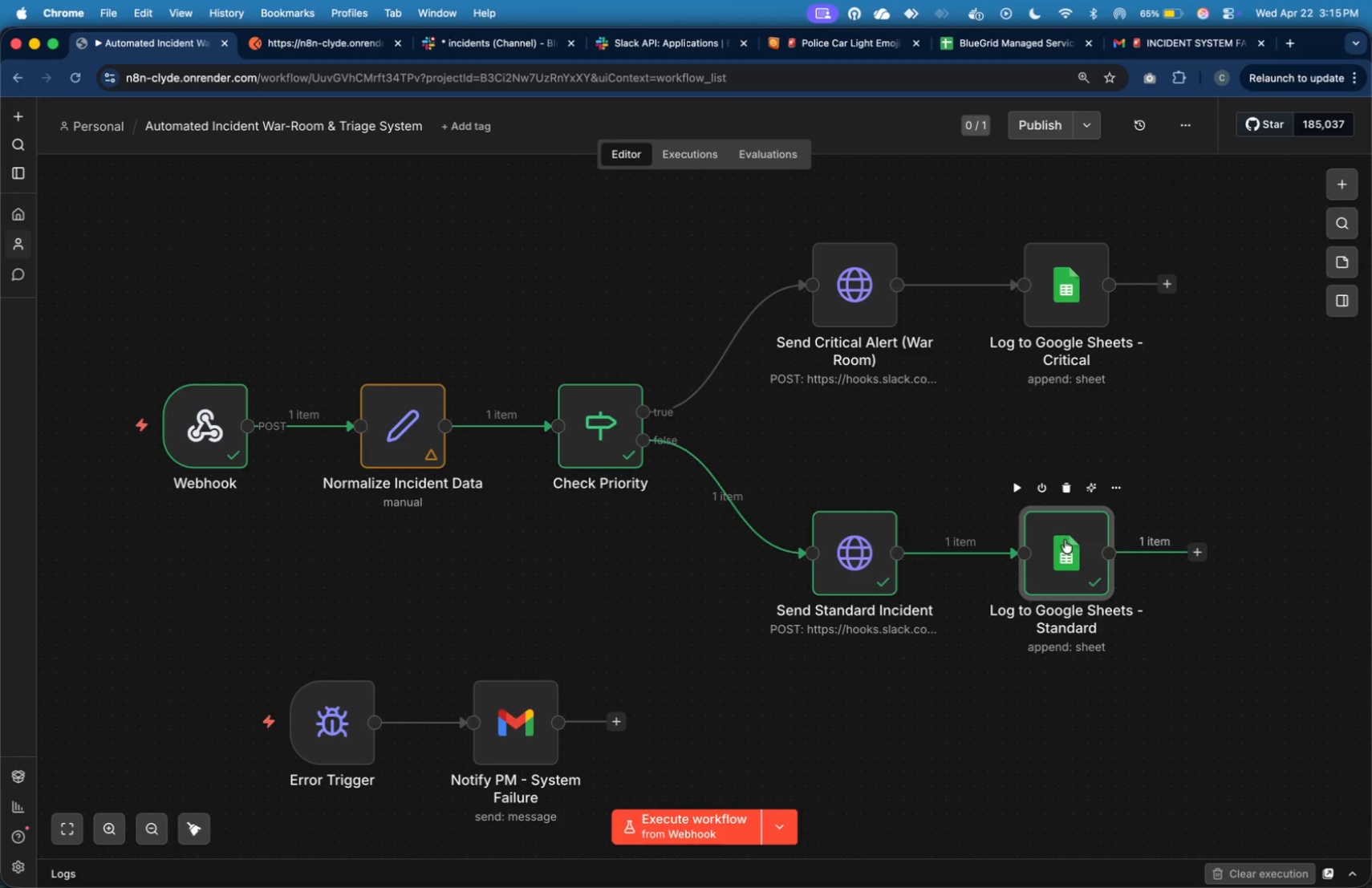 
double_click([1065, 540])
 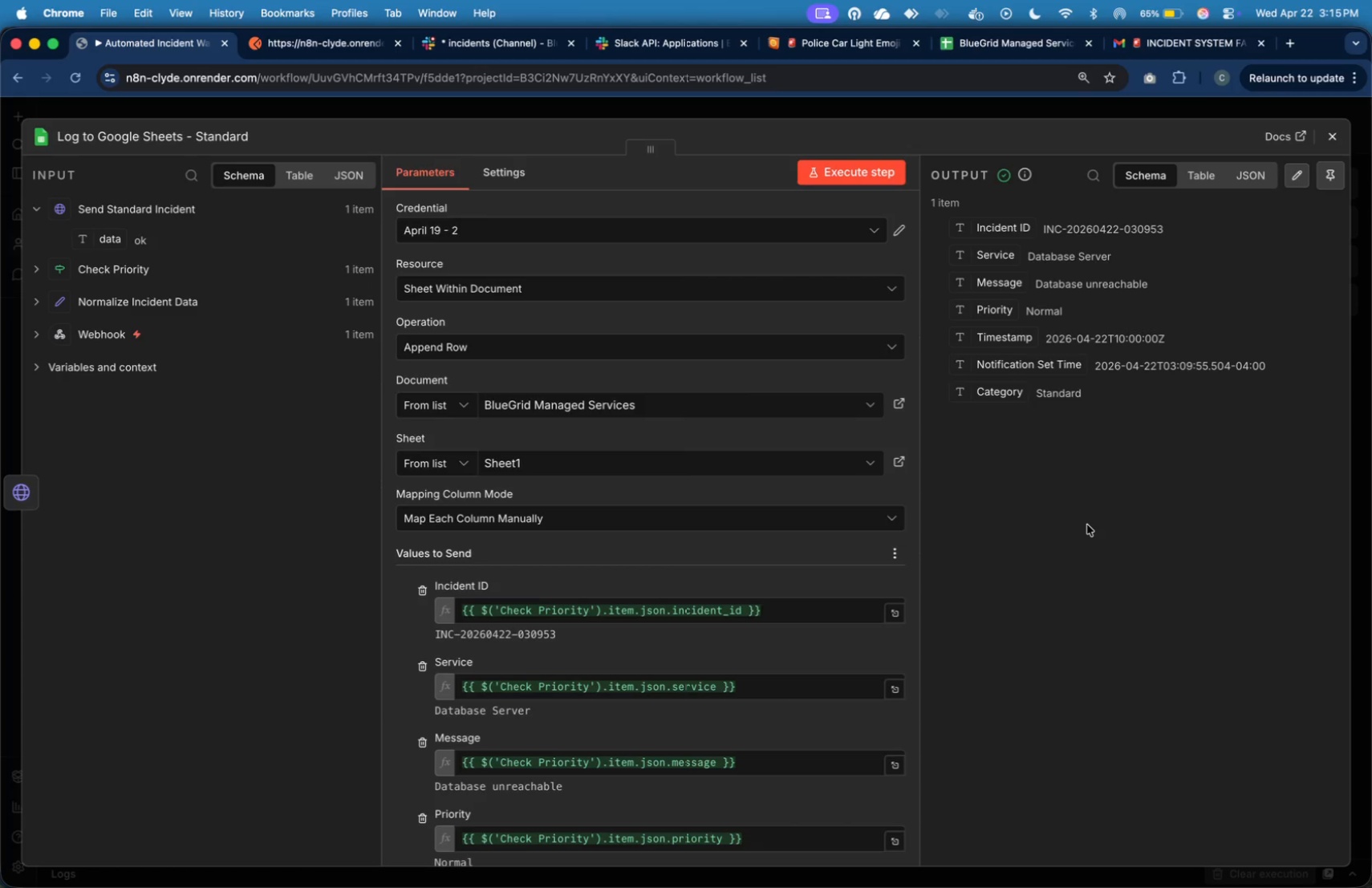 
wait(23.74)
 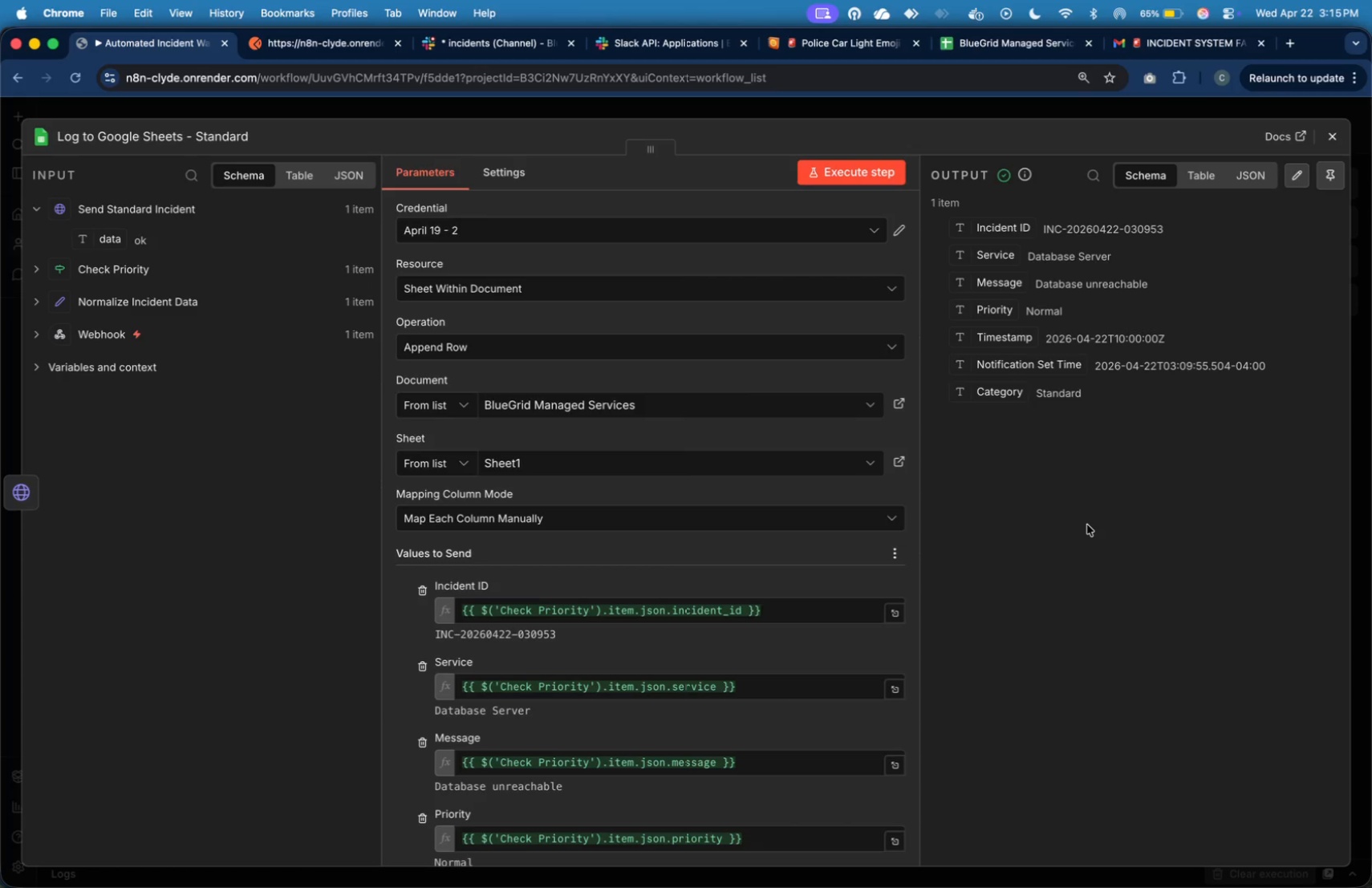 
scroll: coordinate [708, 553], scroll_direction: down, amount: 24.0
 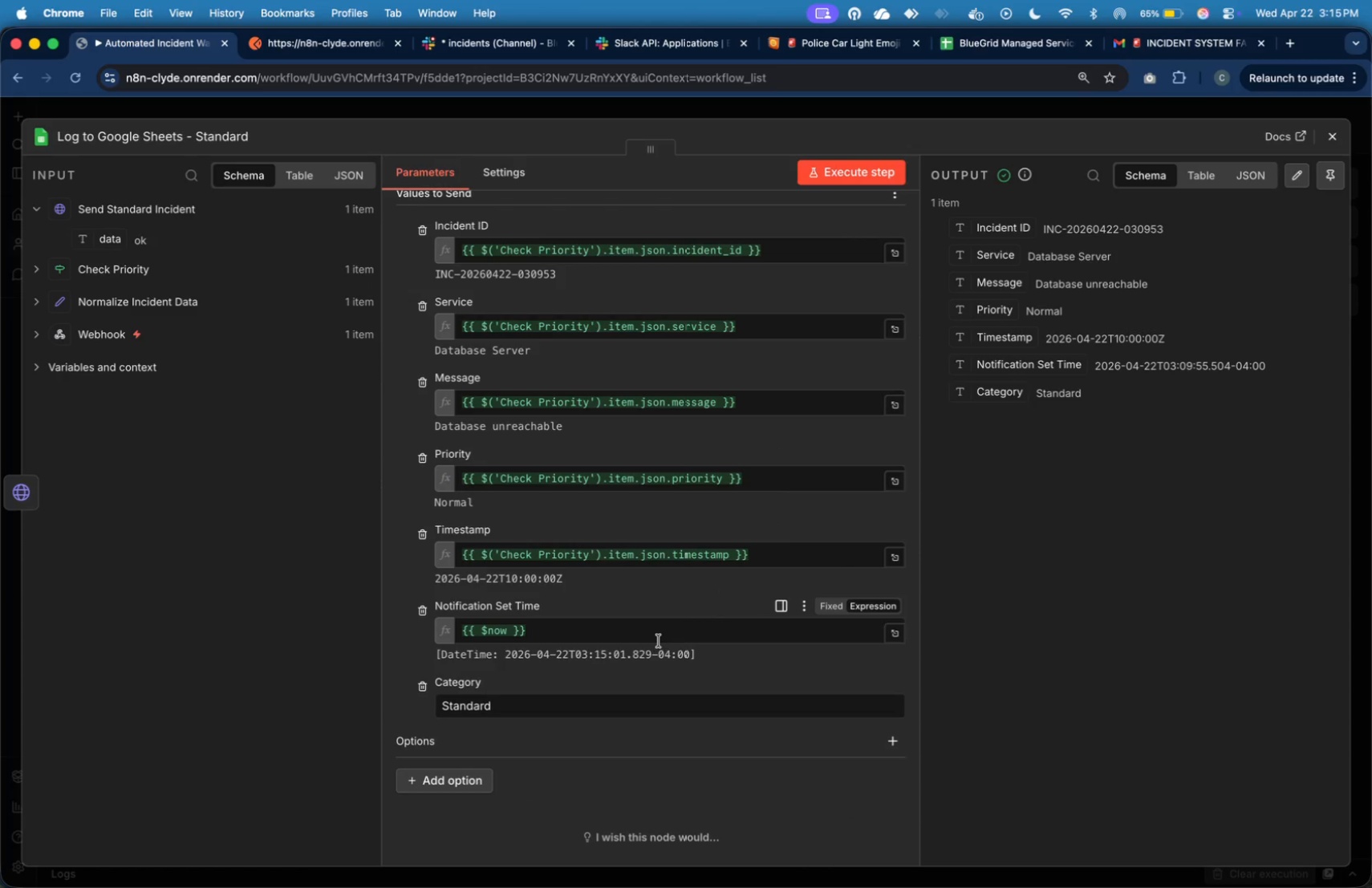 
left_click([659, 641])
 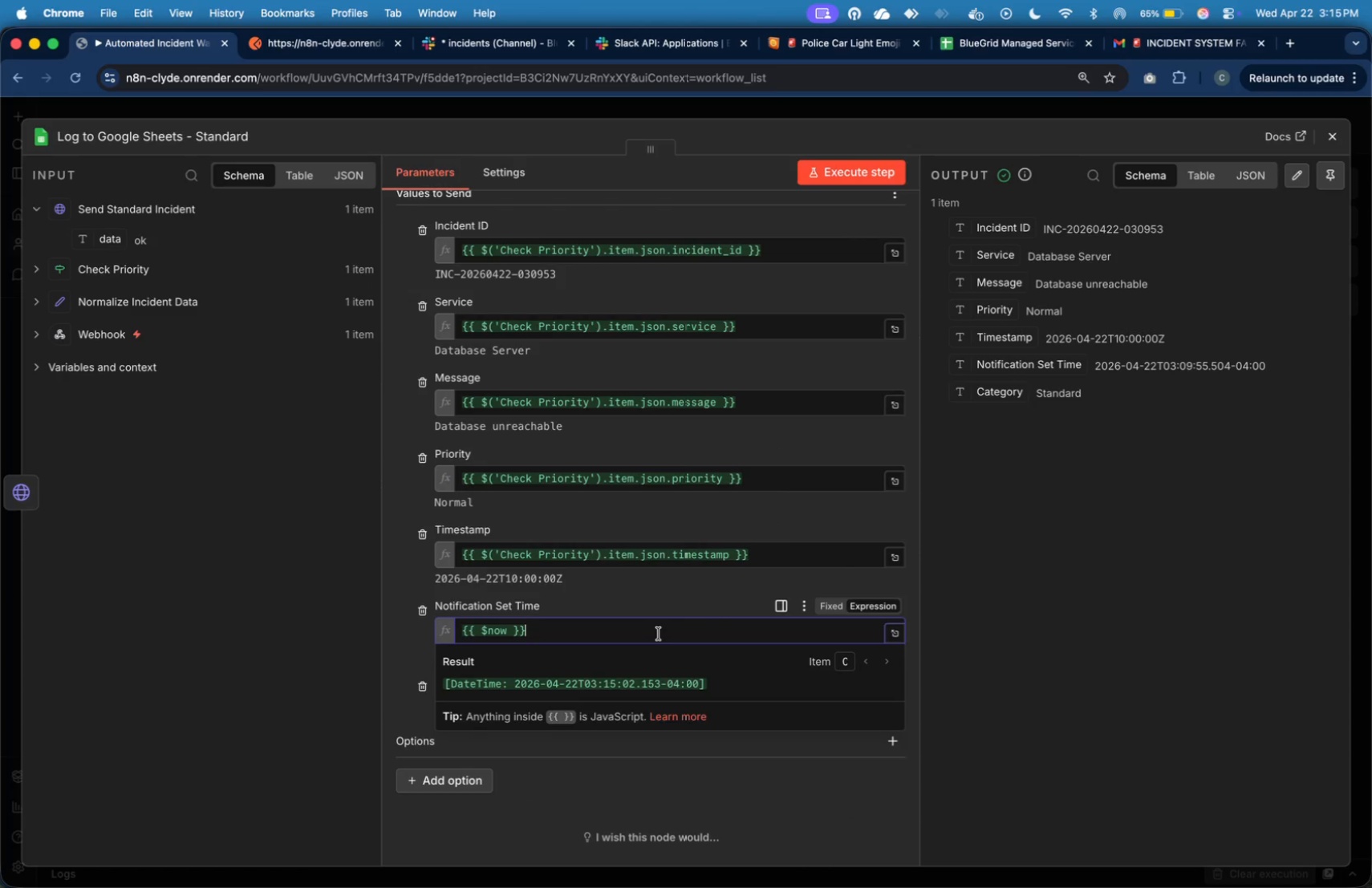 
left_click([659, 634])
 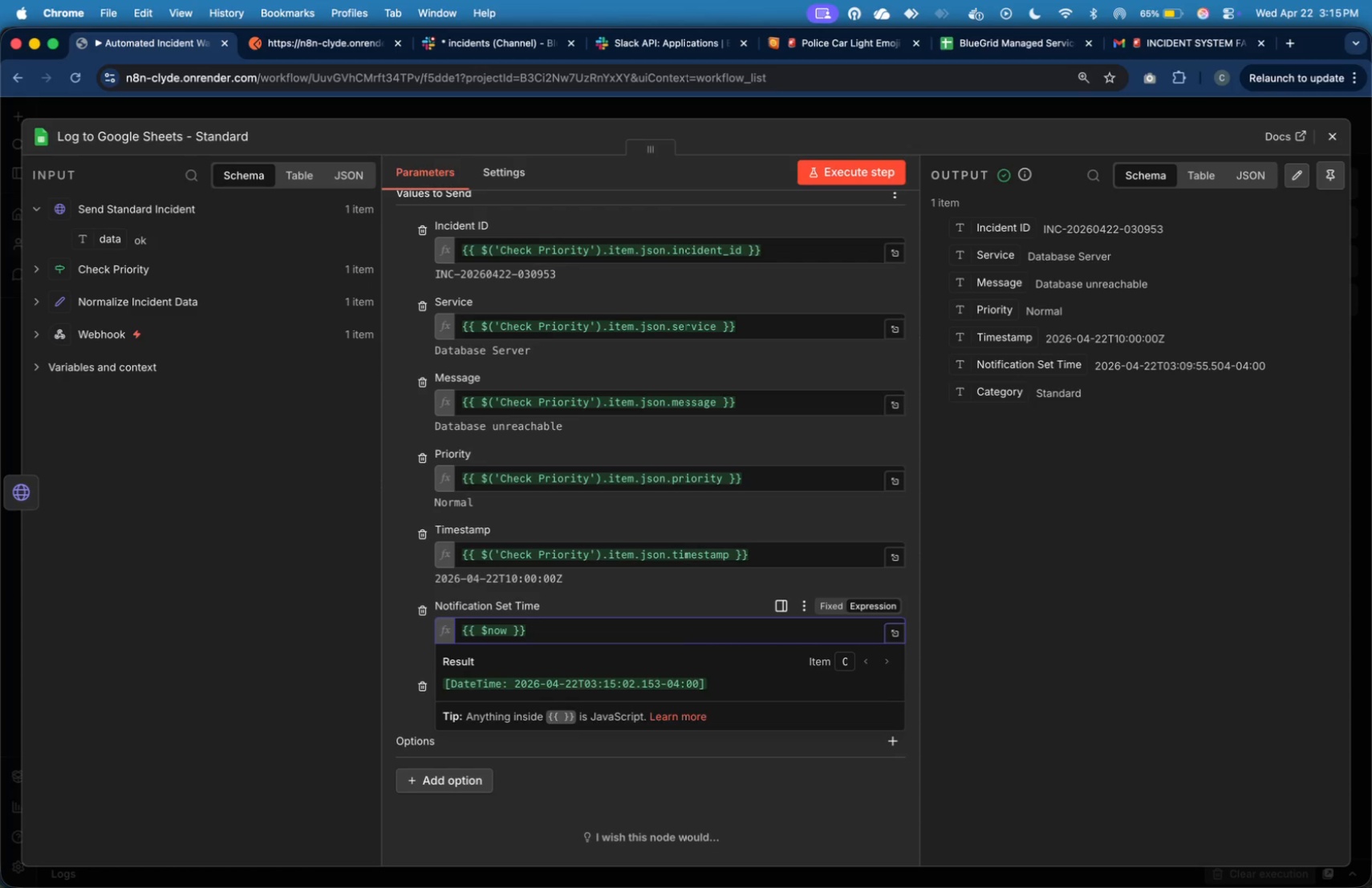 
key(ArrowLeft)
 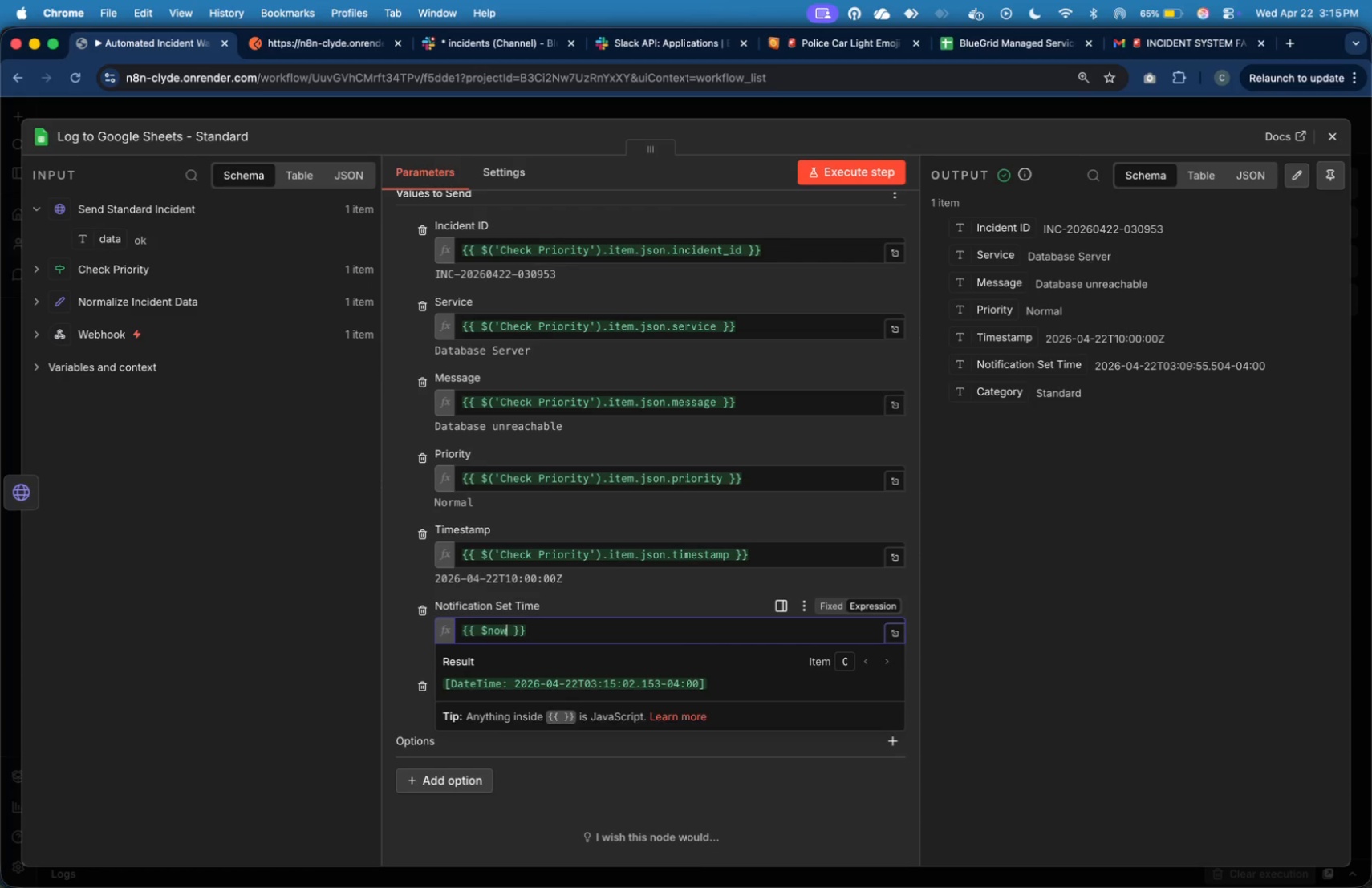 
key(ArrowLeft)
 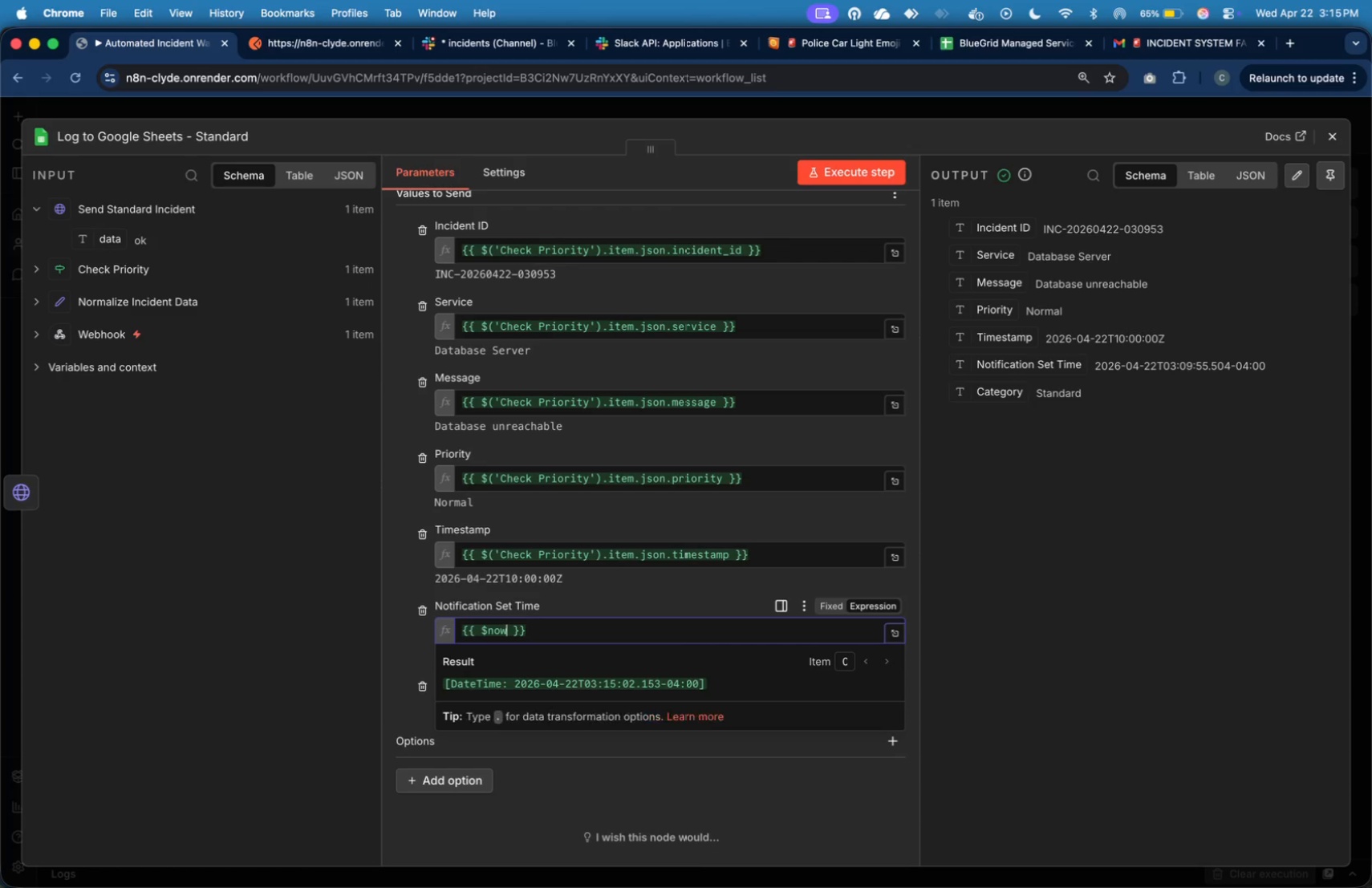 
key(ArrowLeft)
 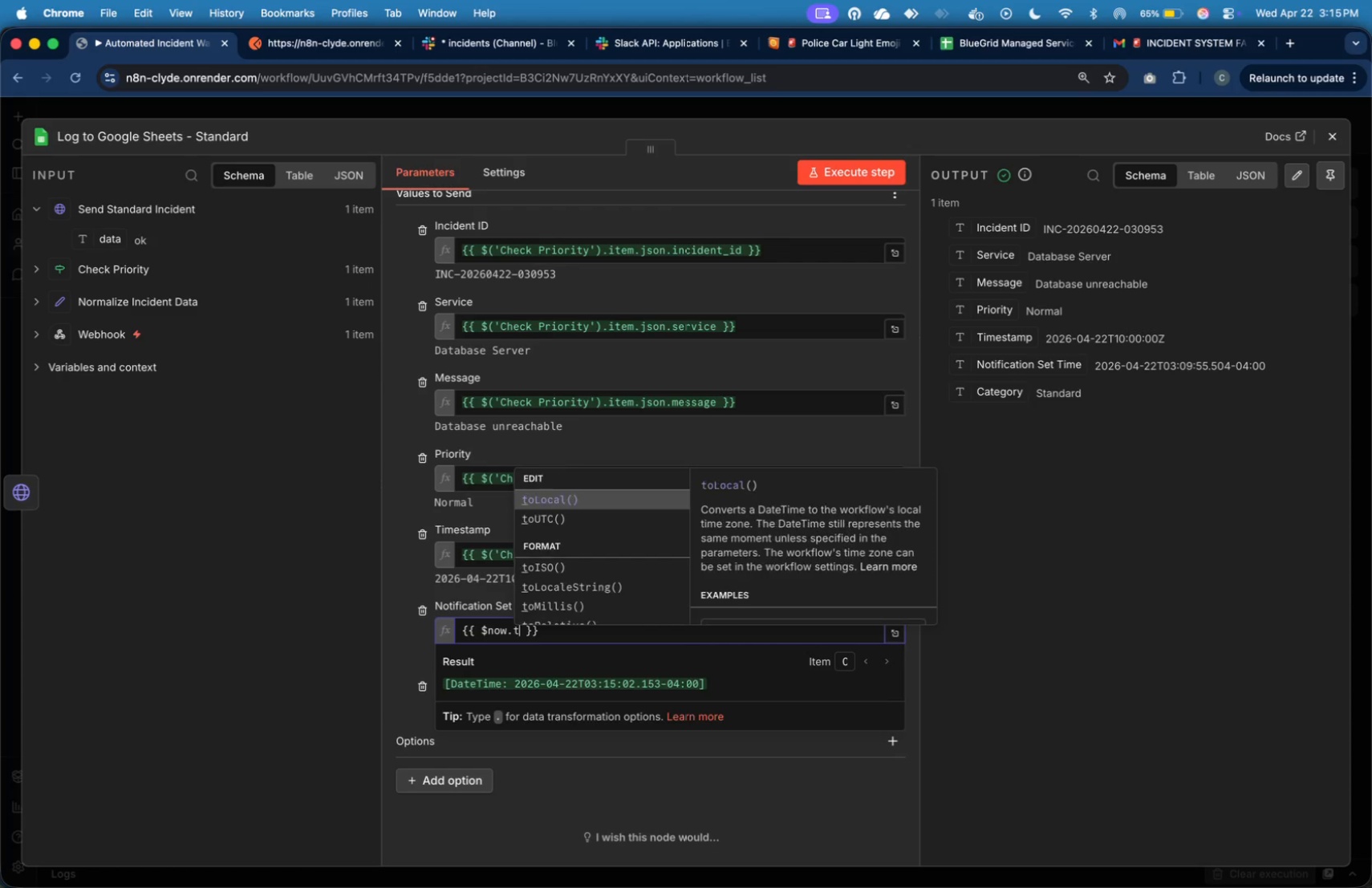 
type(.toFormat())
 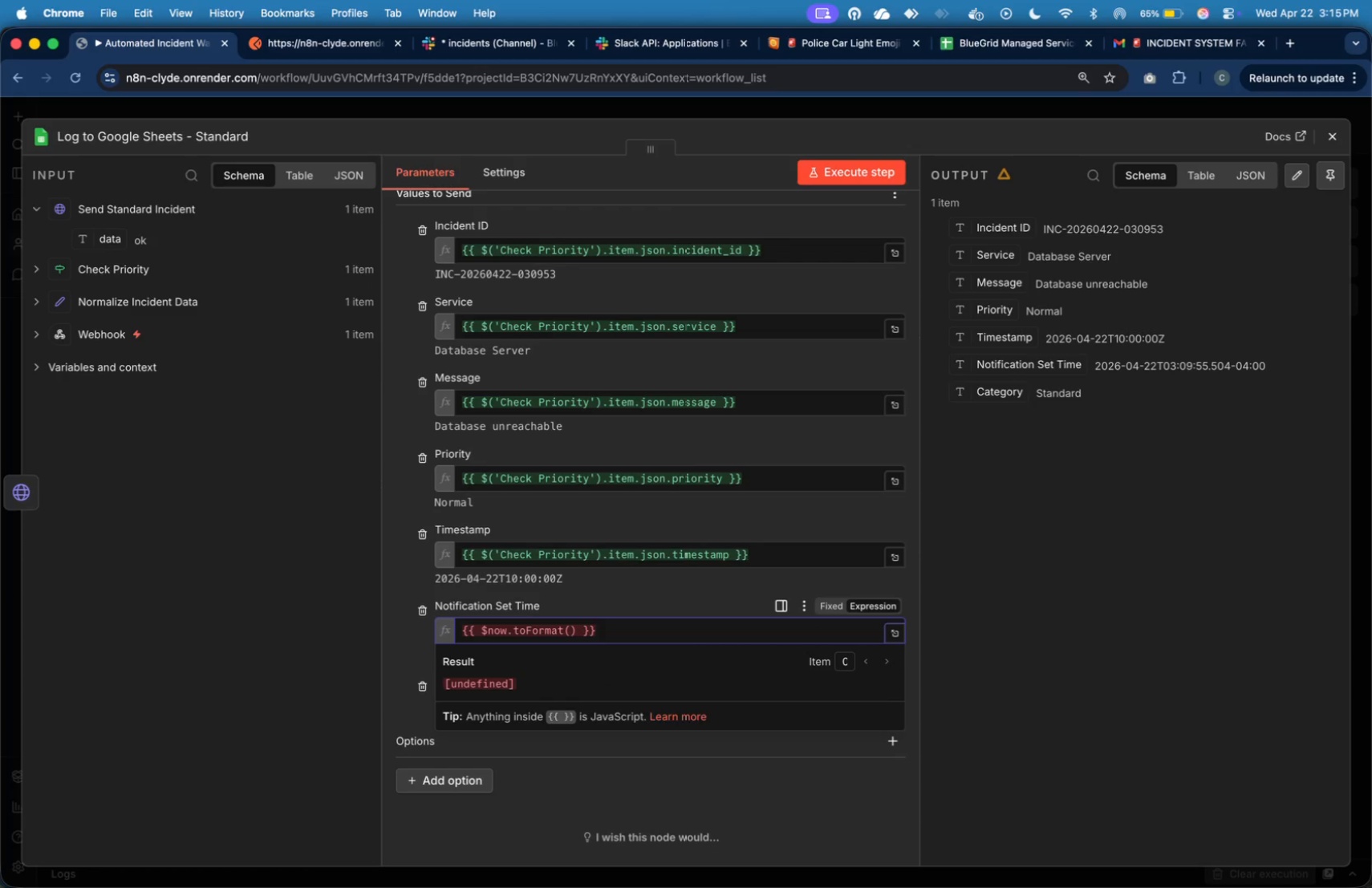 
key(ArrowLeft)
 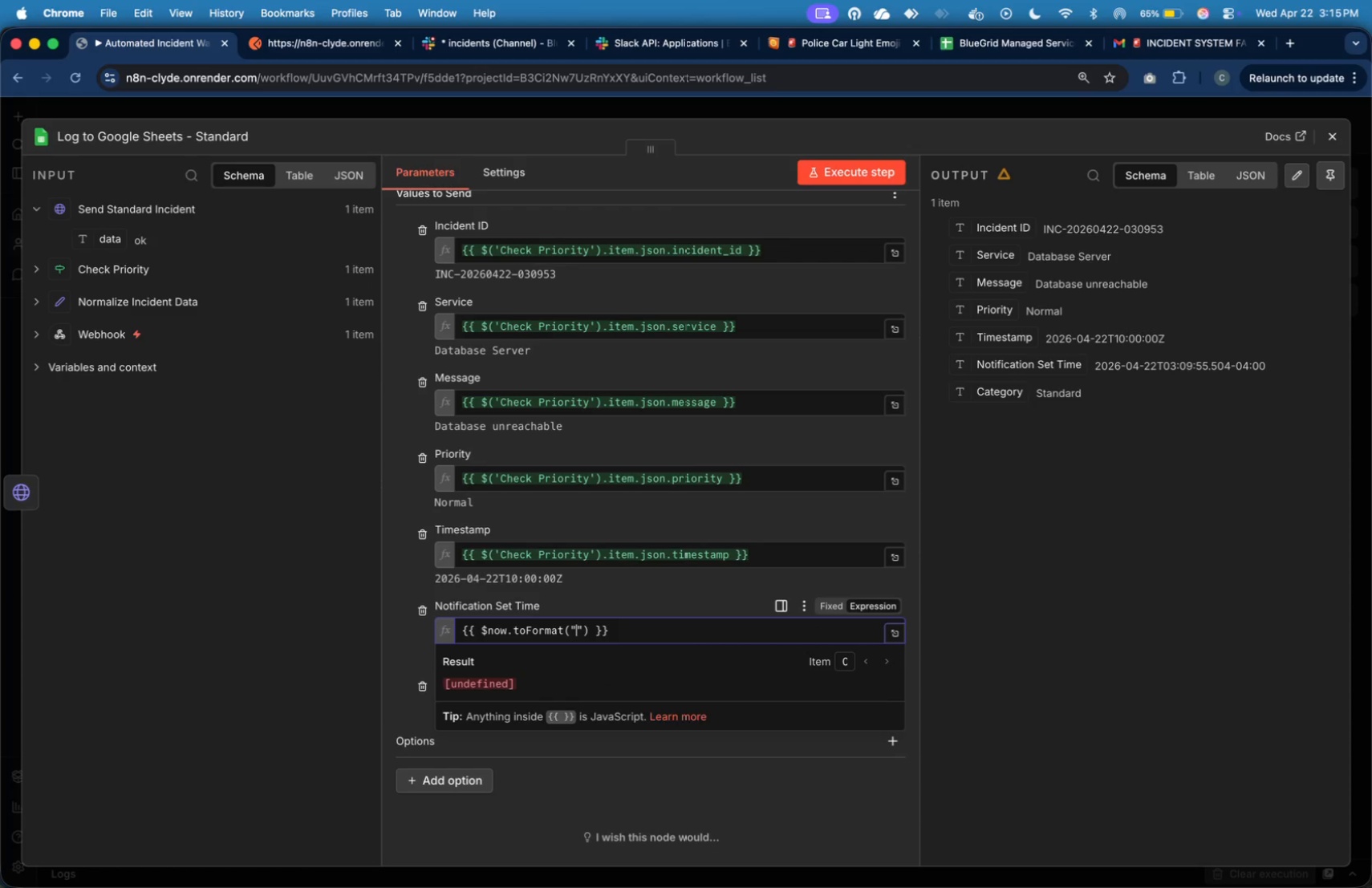 
type("yyyy-LL-dd HH;)
key(Backspace)
type(:mmLss)
 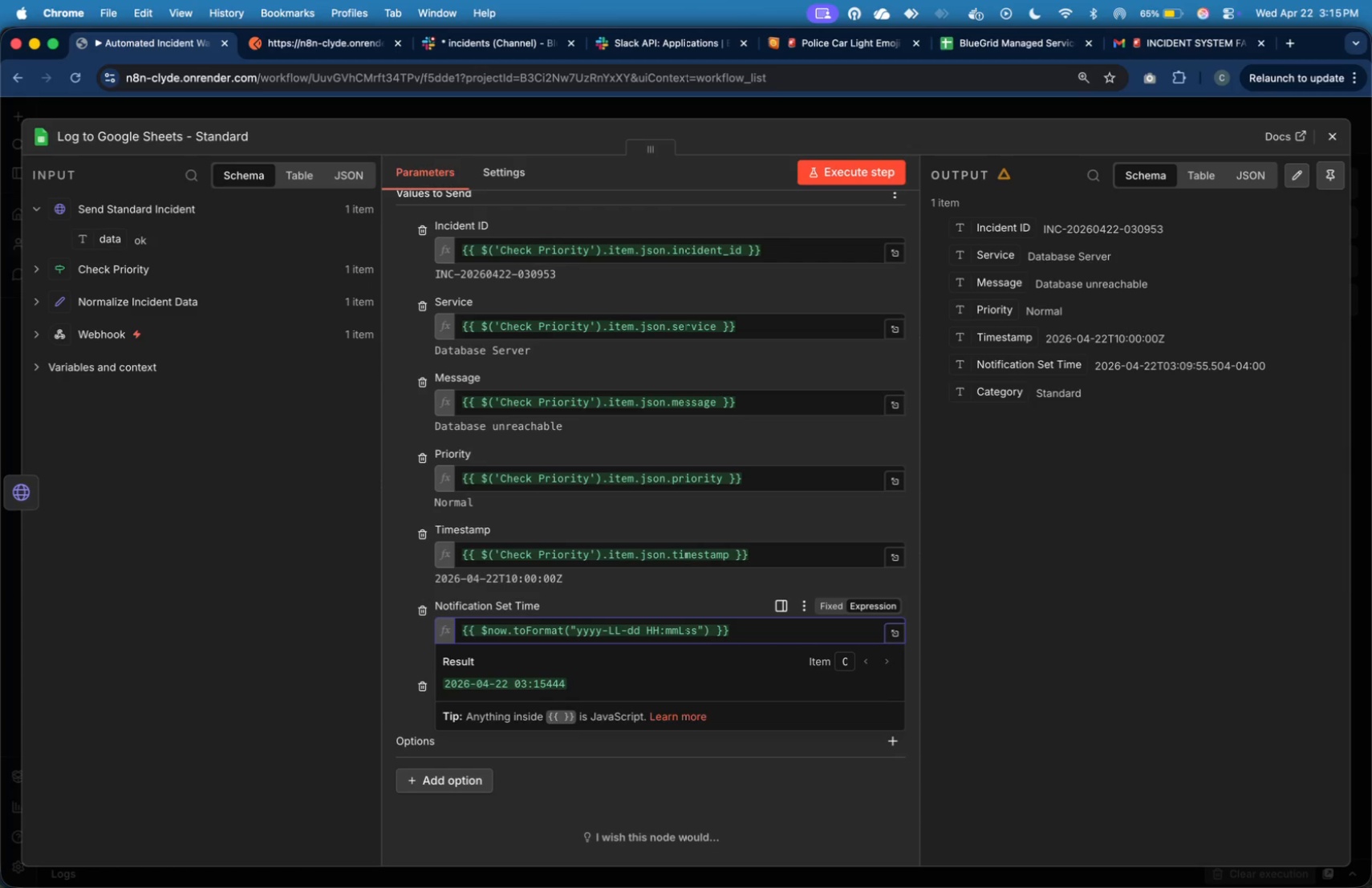 
wait(8.04)
 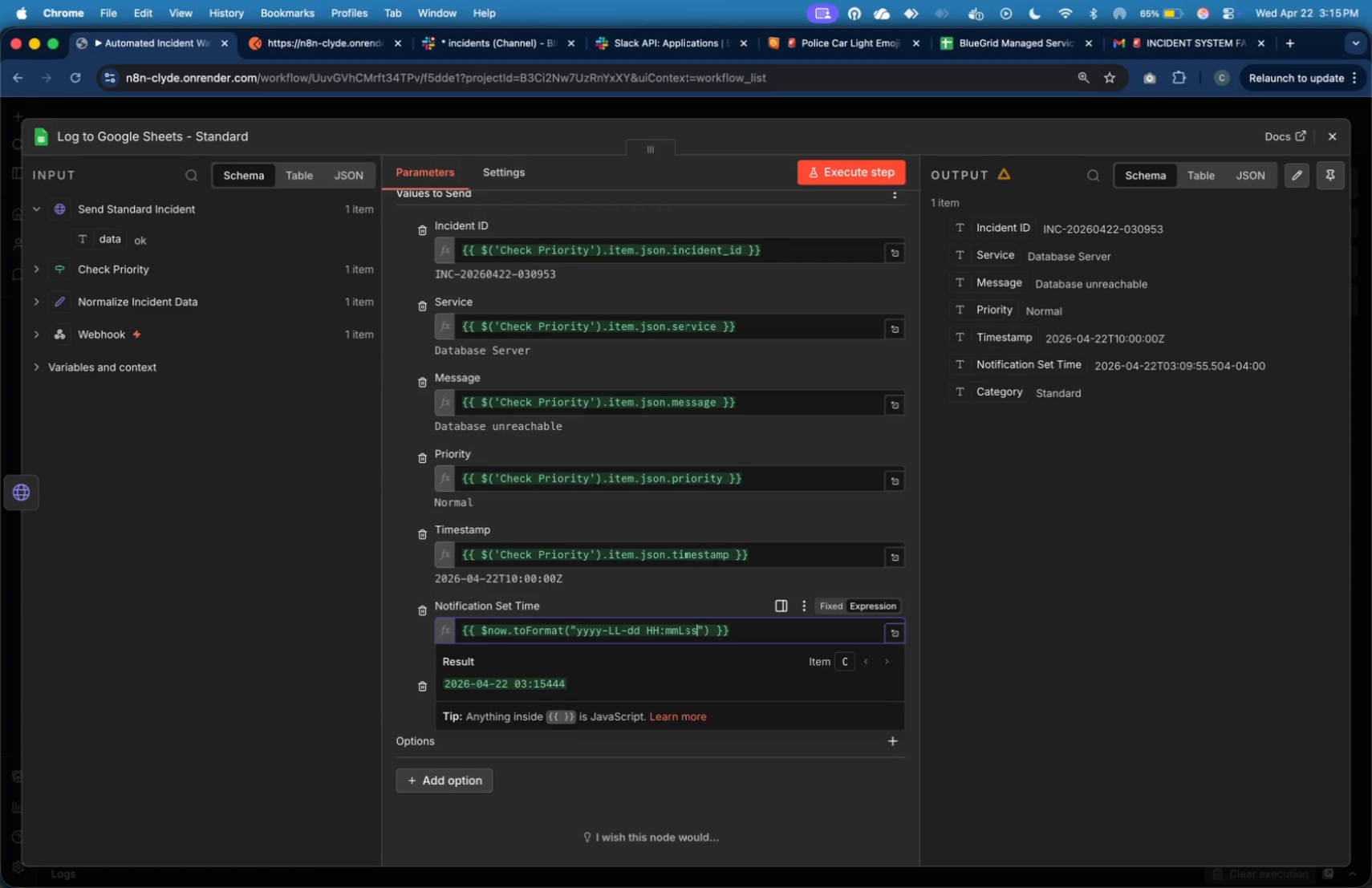 
key(ArrowLeft)
 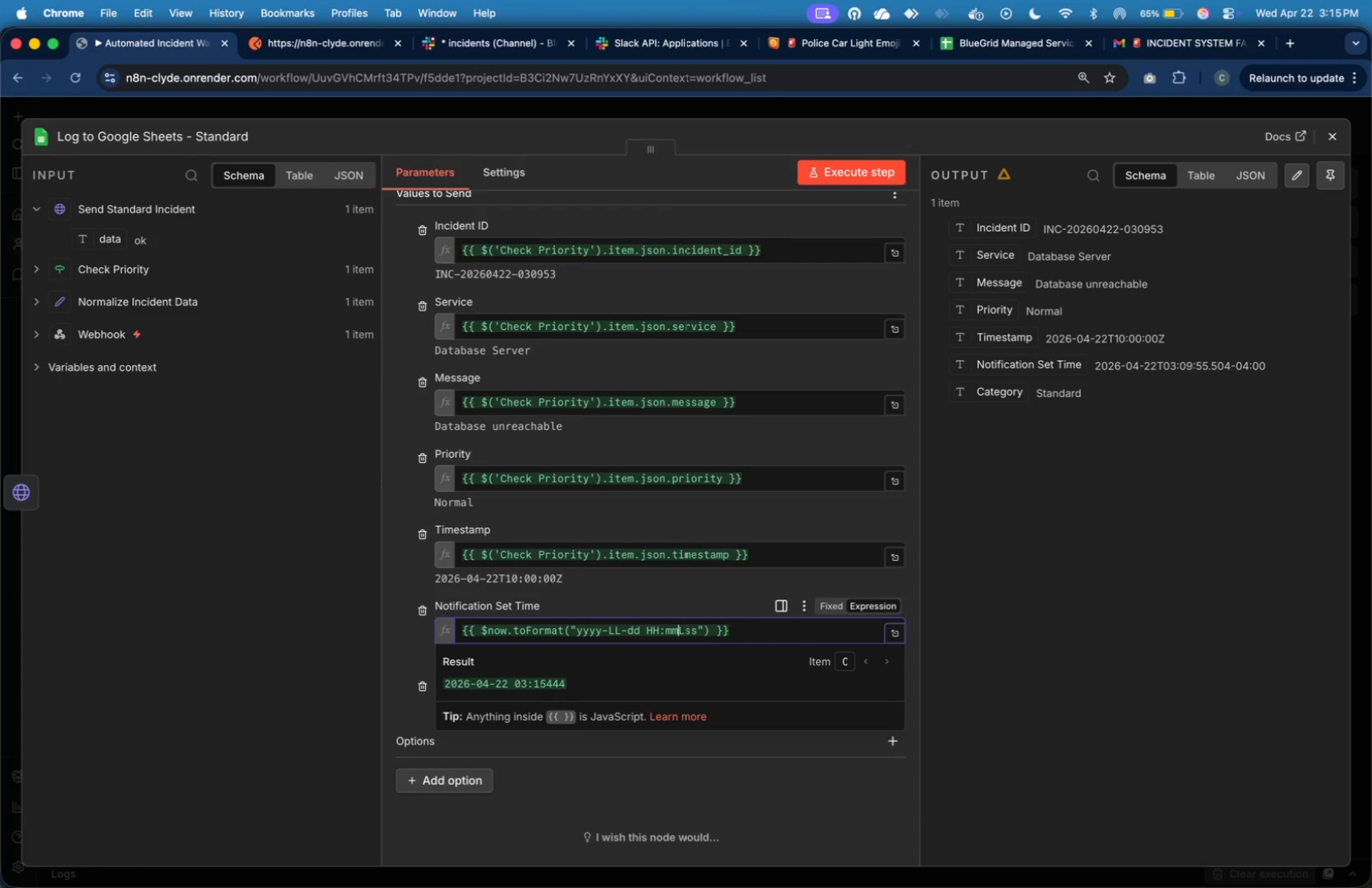 
key(ArrowLeft)
 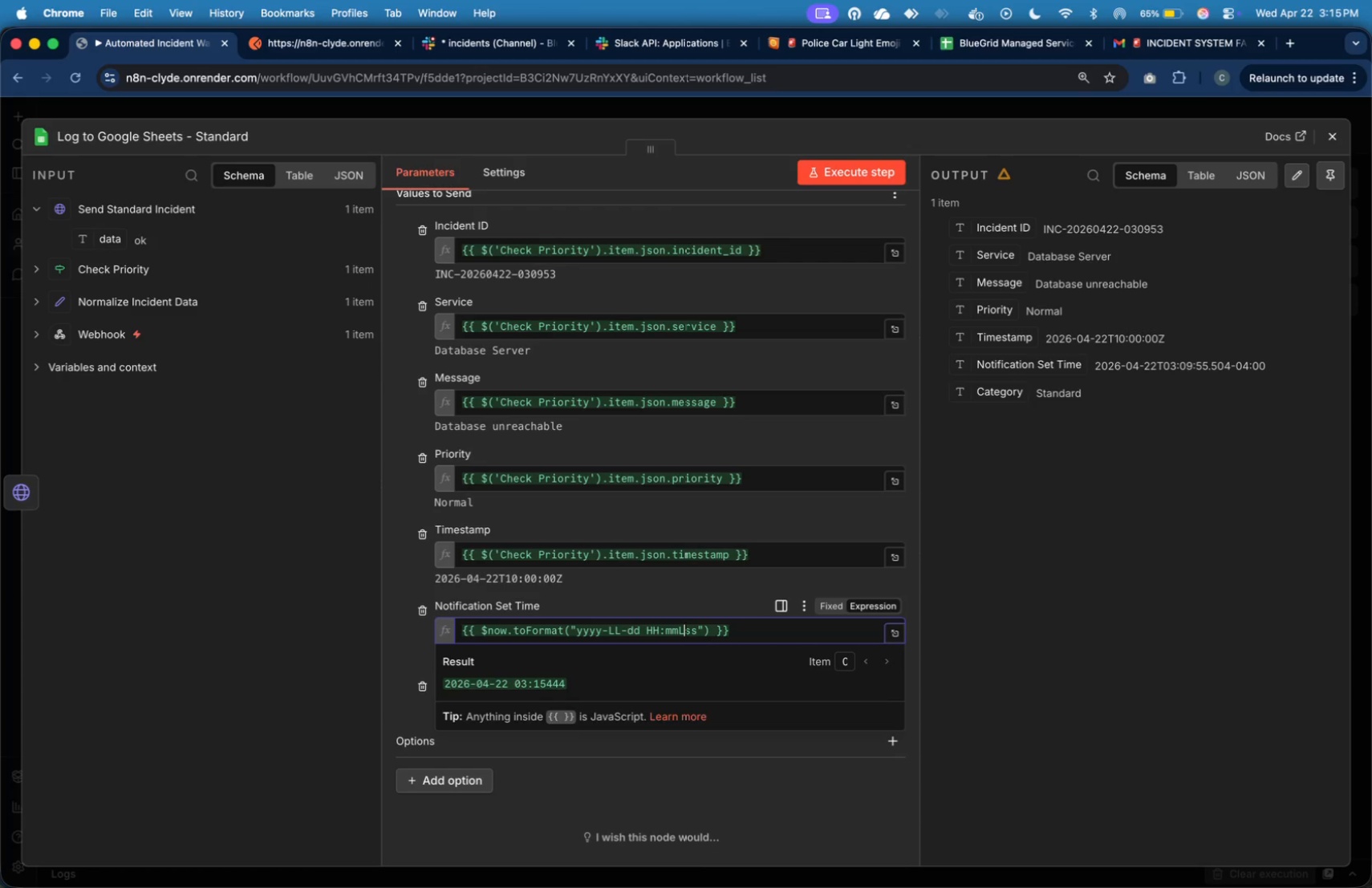 
key(ArrowLeft)
 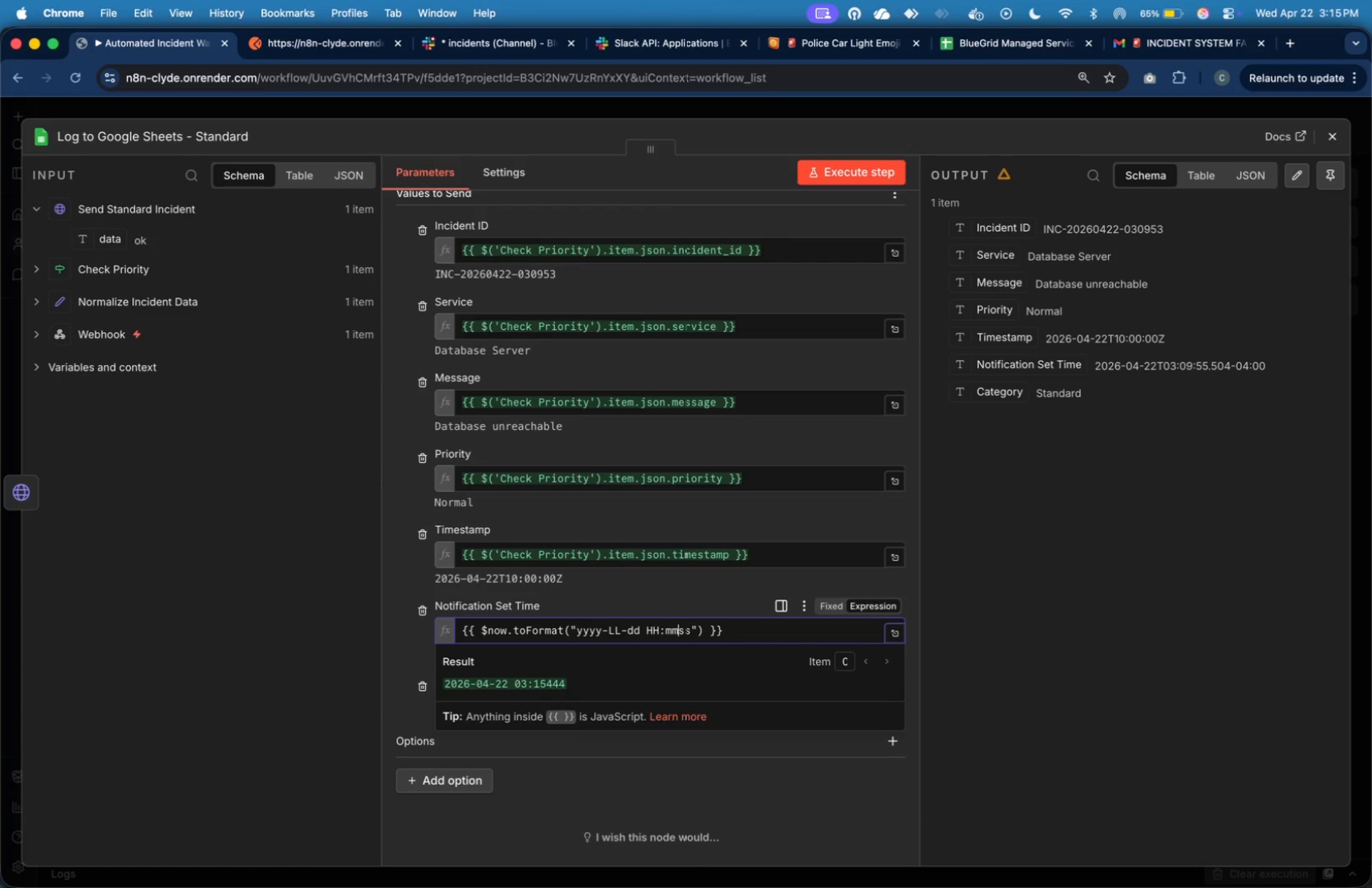 
key(ArrowRight)
 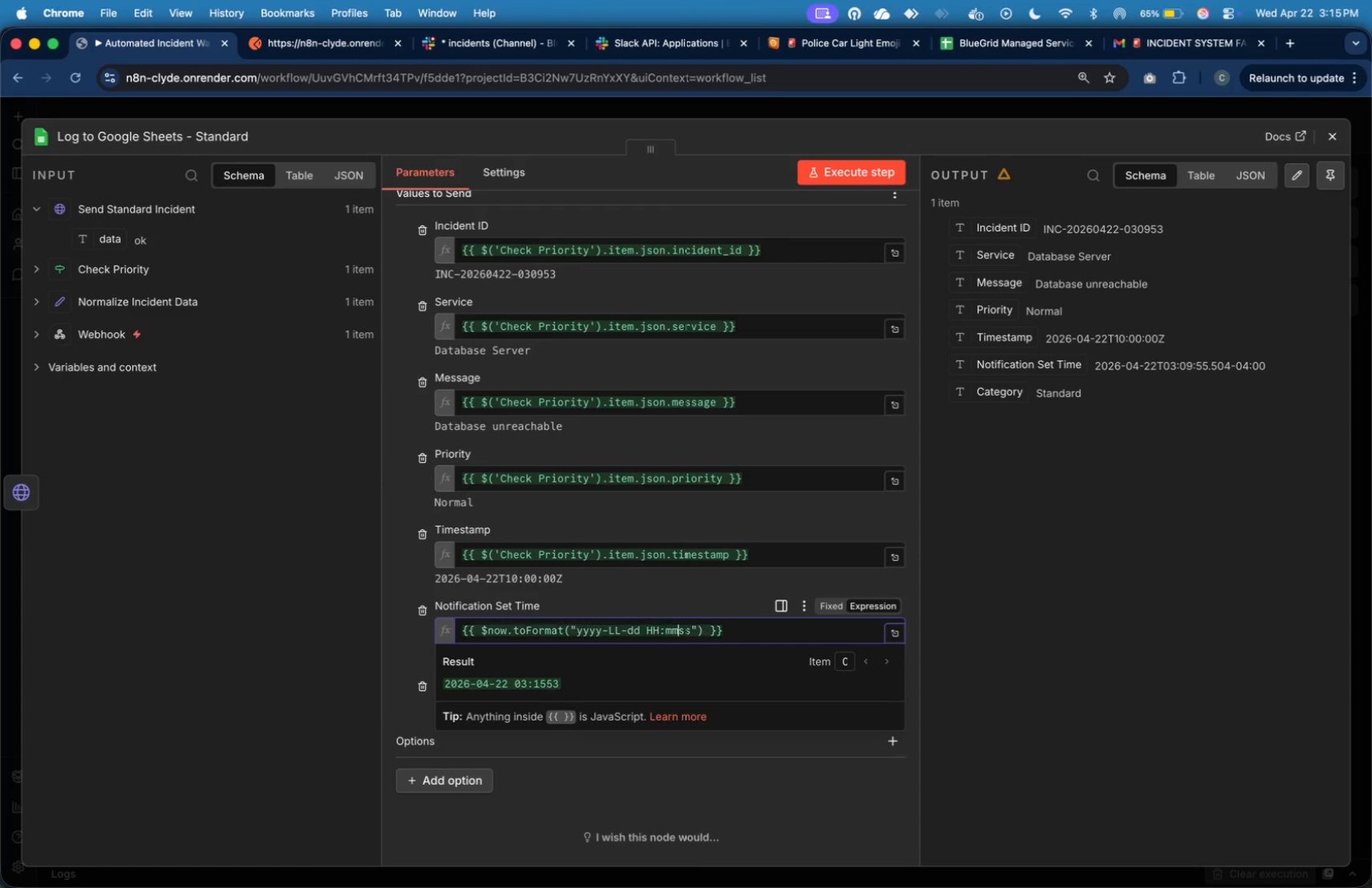 
key(Backspace)
 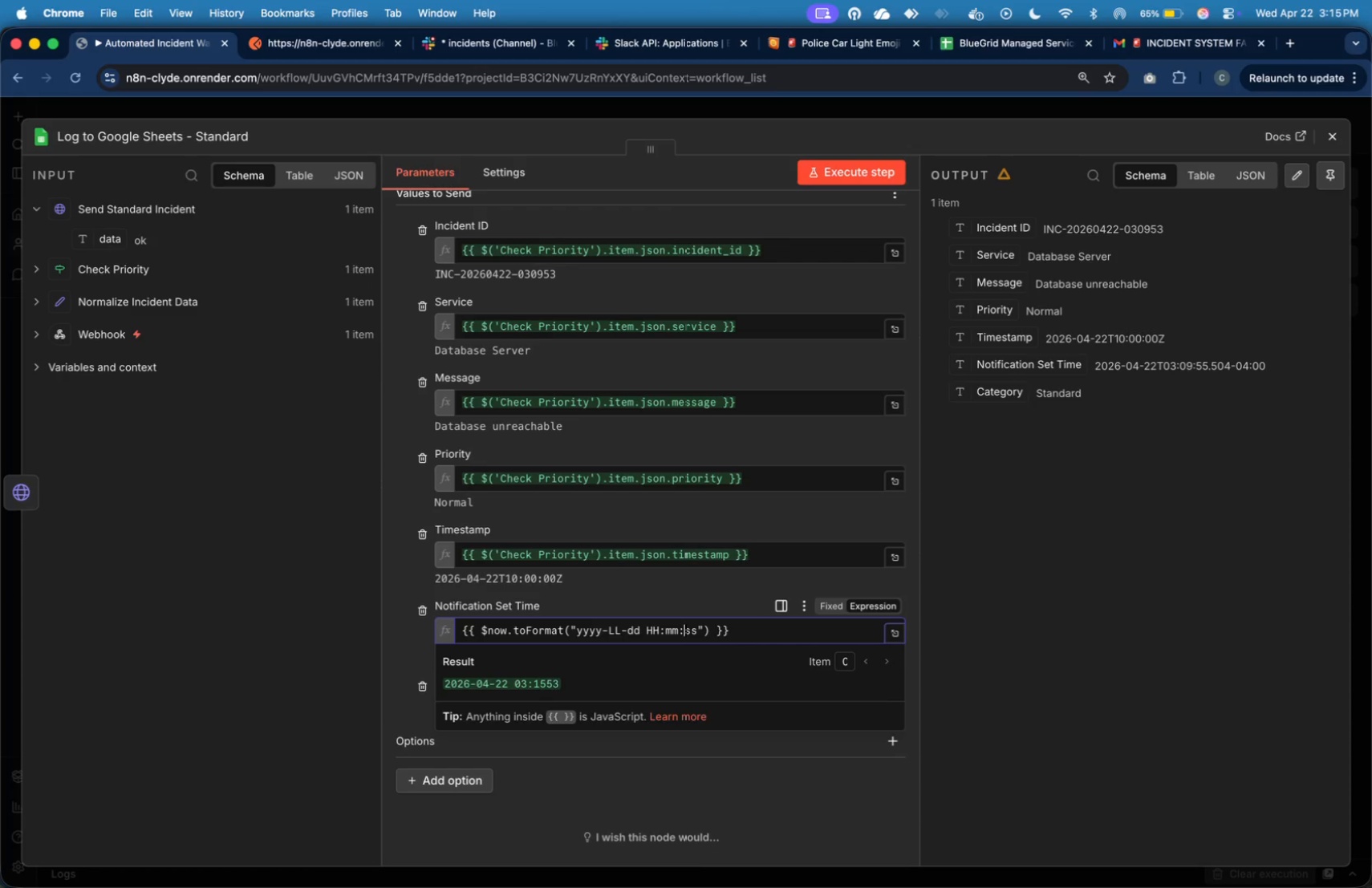 
key(Shift+Semicolon)
 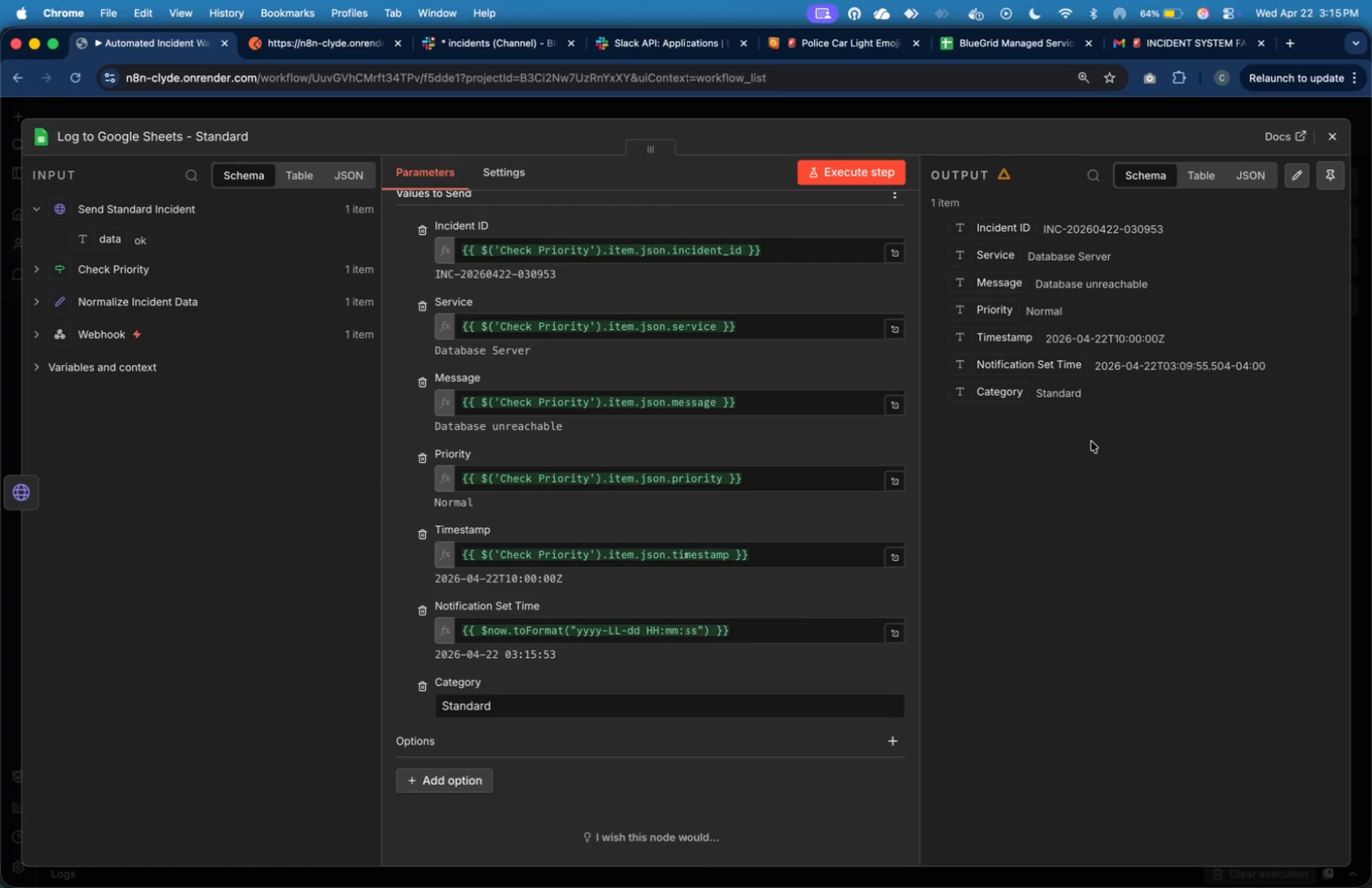 
wait(6.38)
 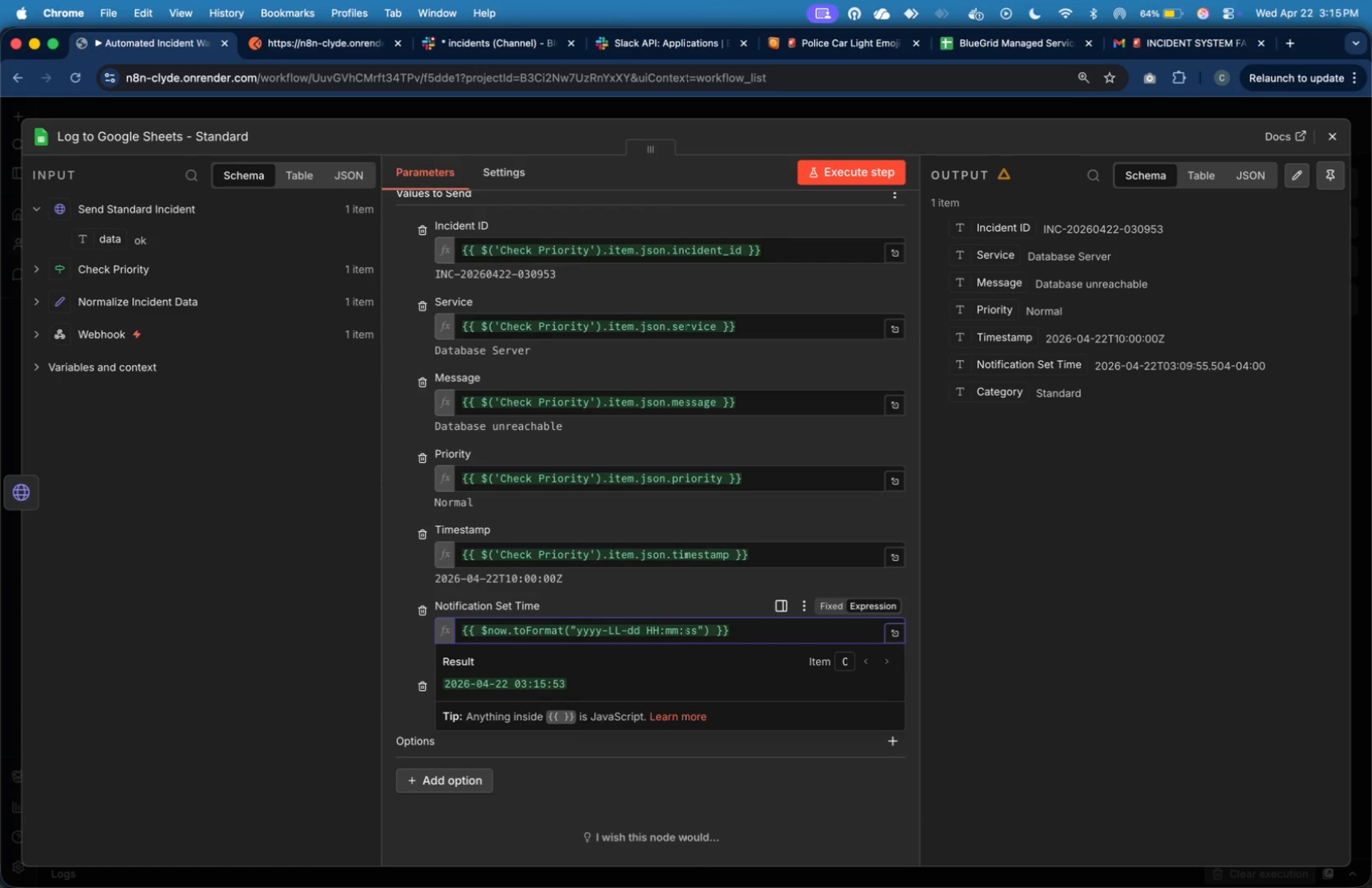 
double_click([883, 178])
 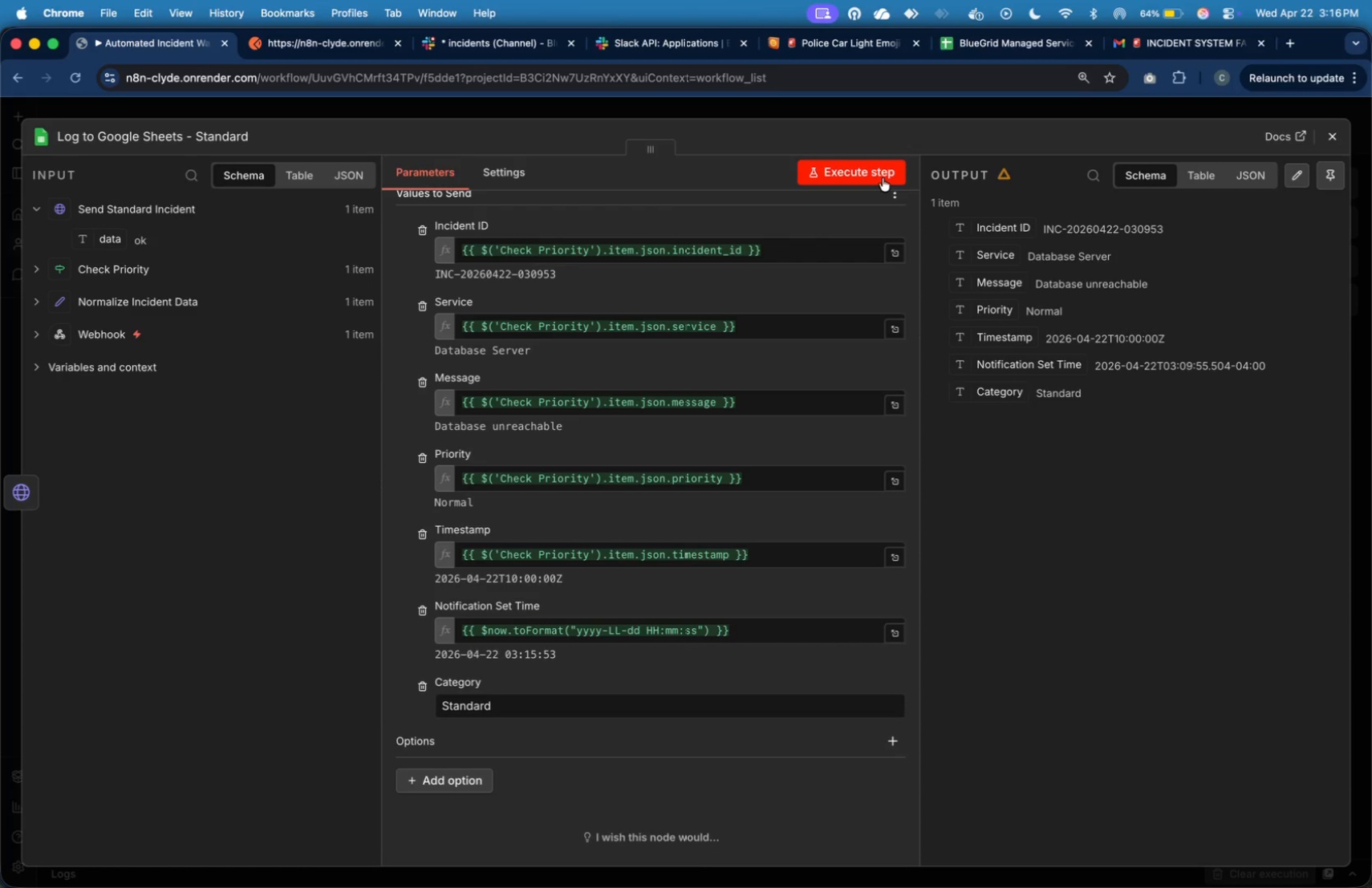 
wait(12.19)
 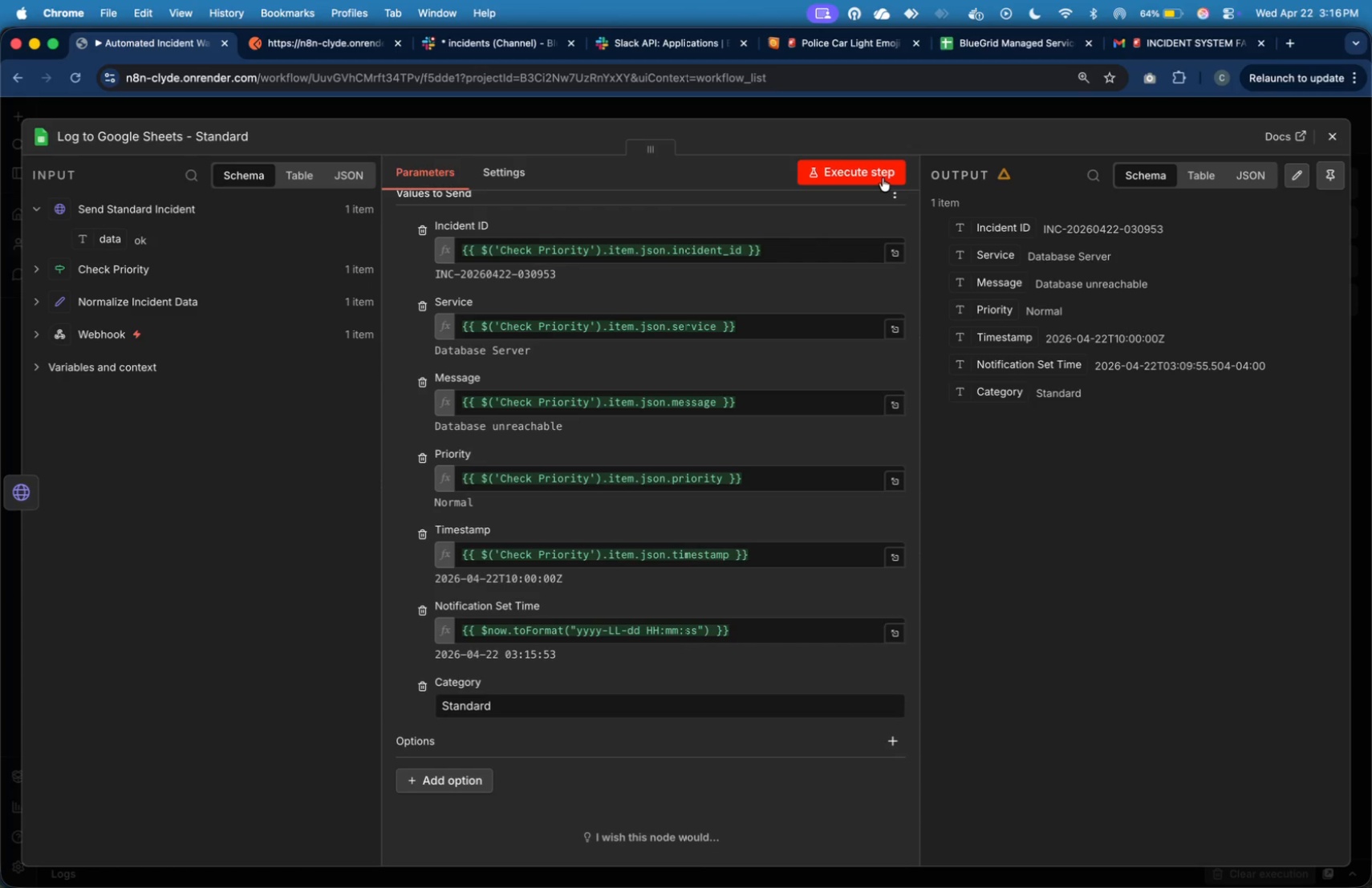 
left_click([883, 178])
 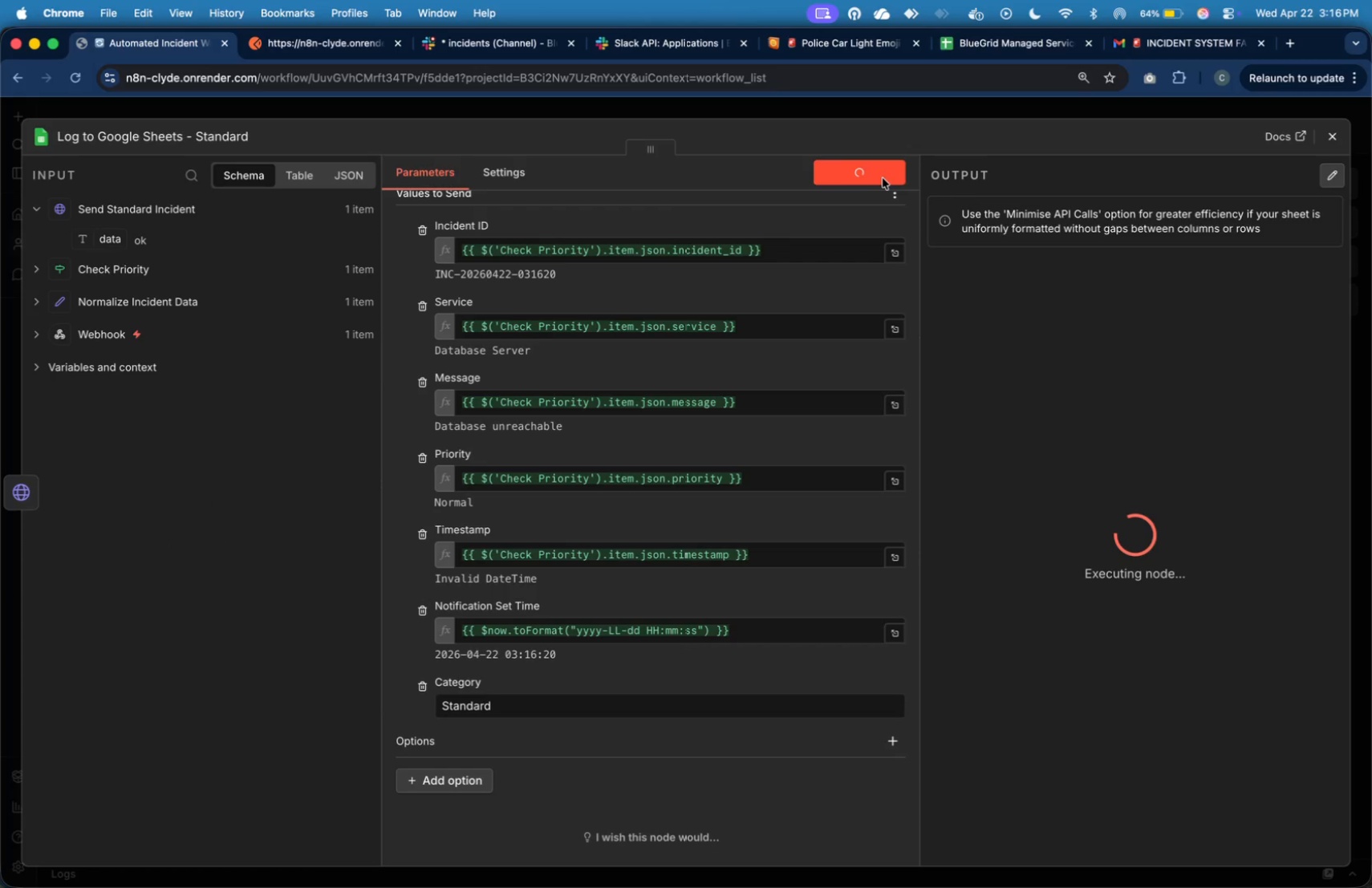 
wait(16.23)
 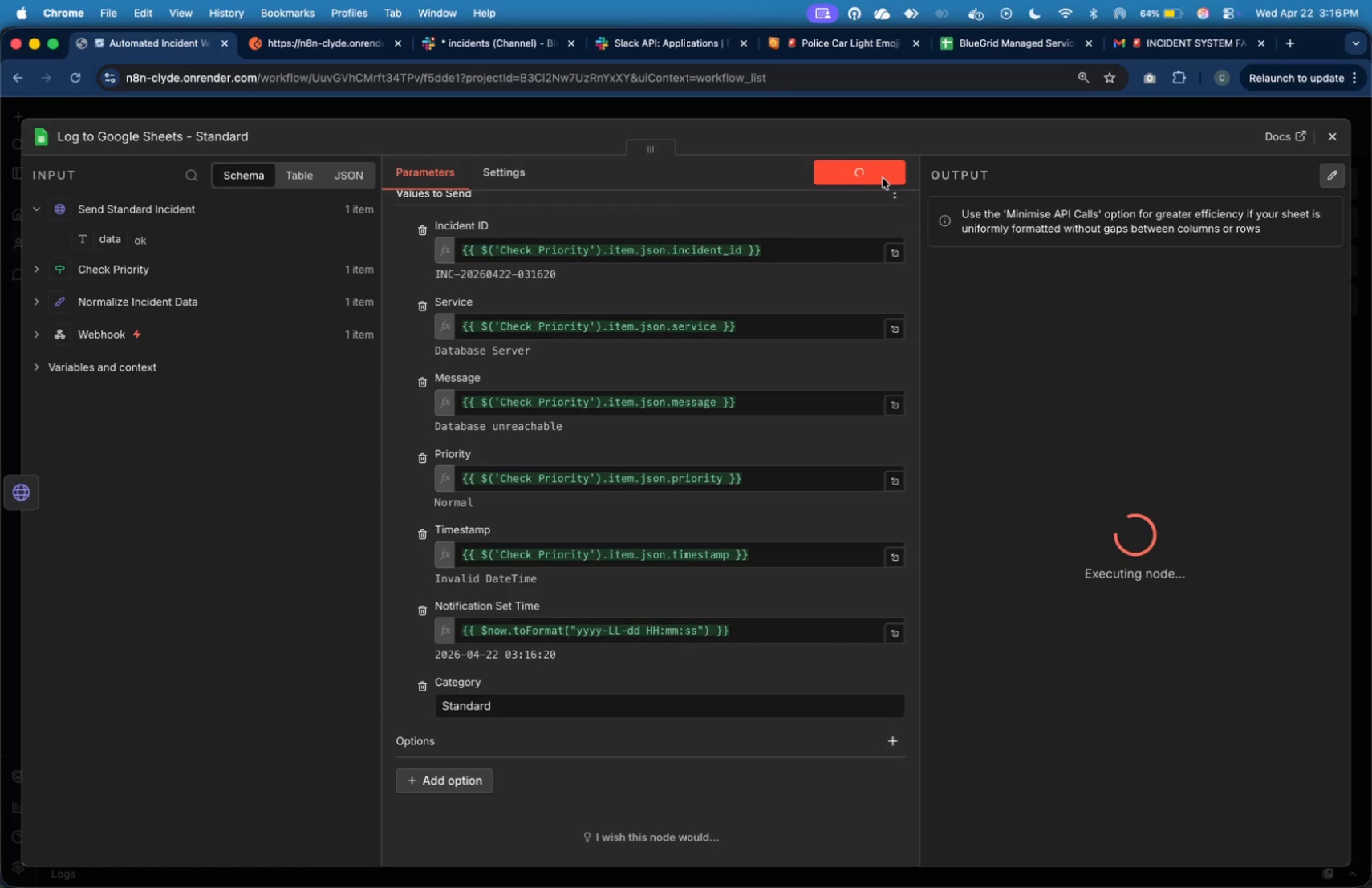 
mouse_move([1022, 76])
 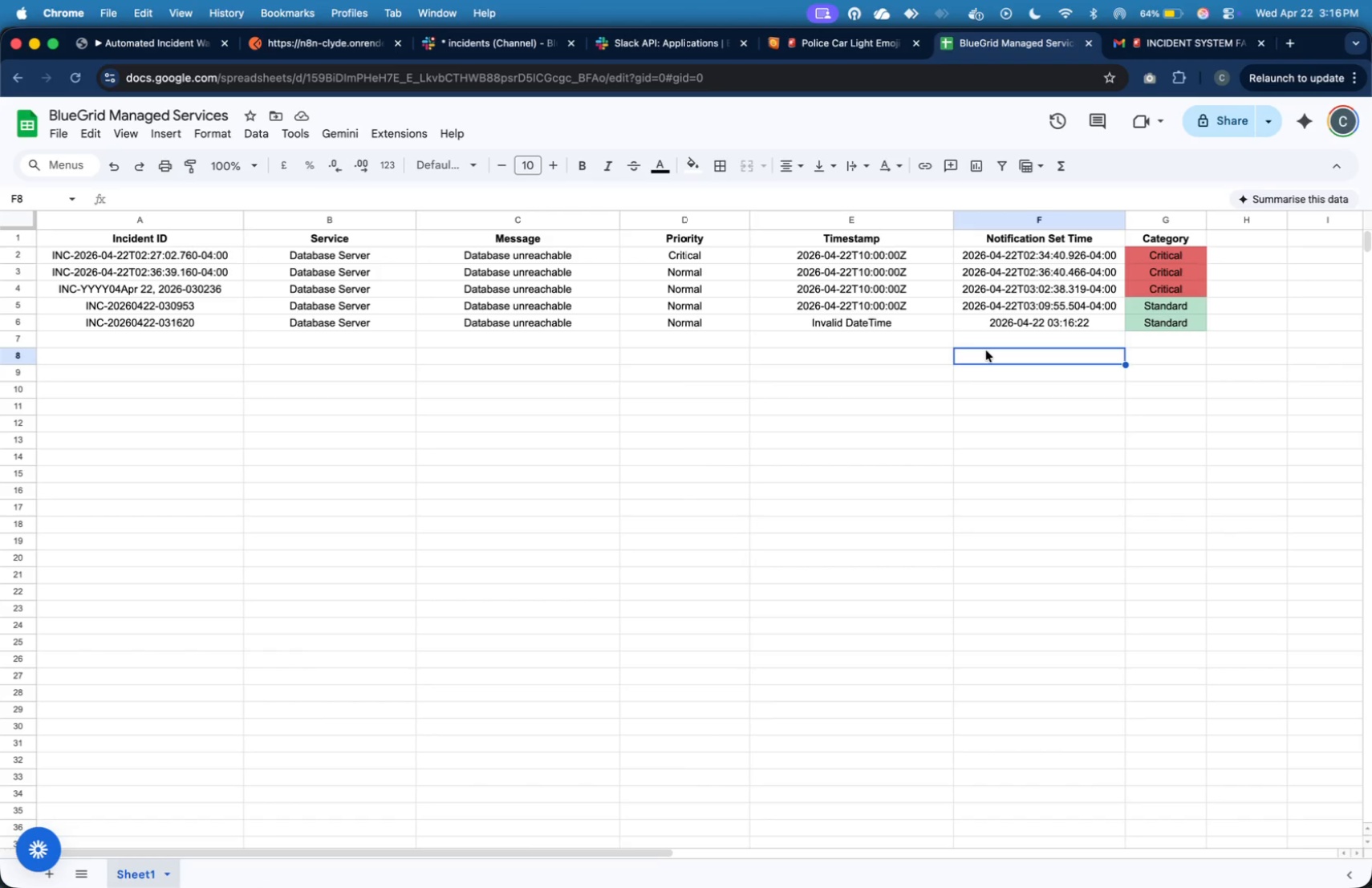 
left_click([986, 351])
 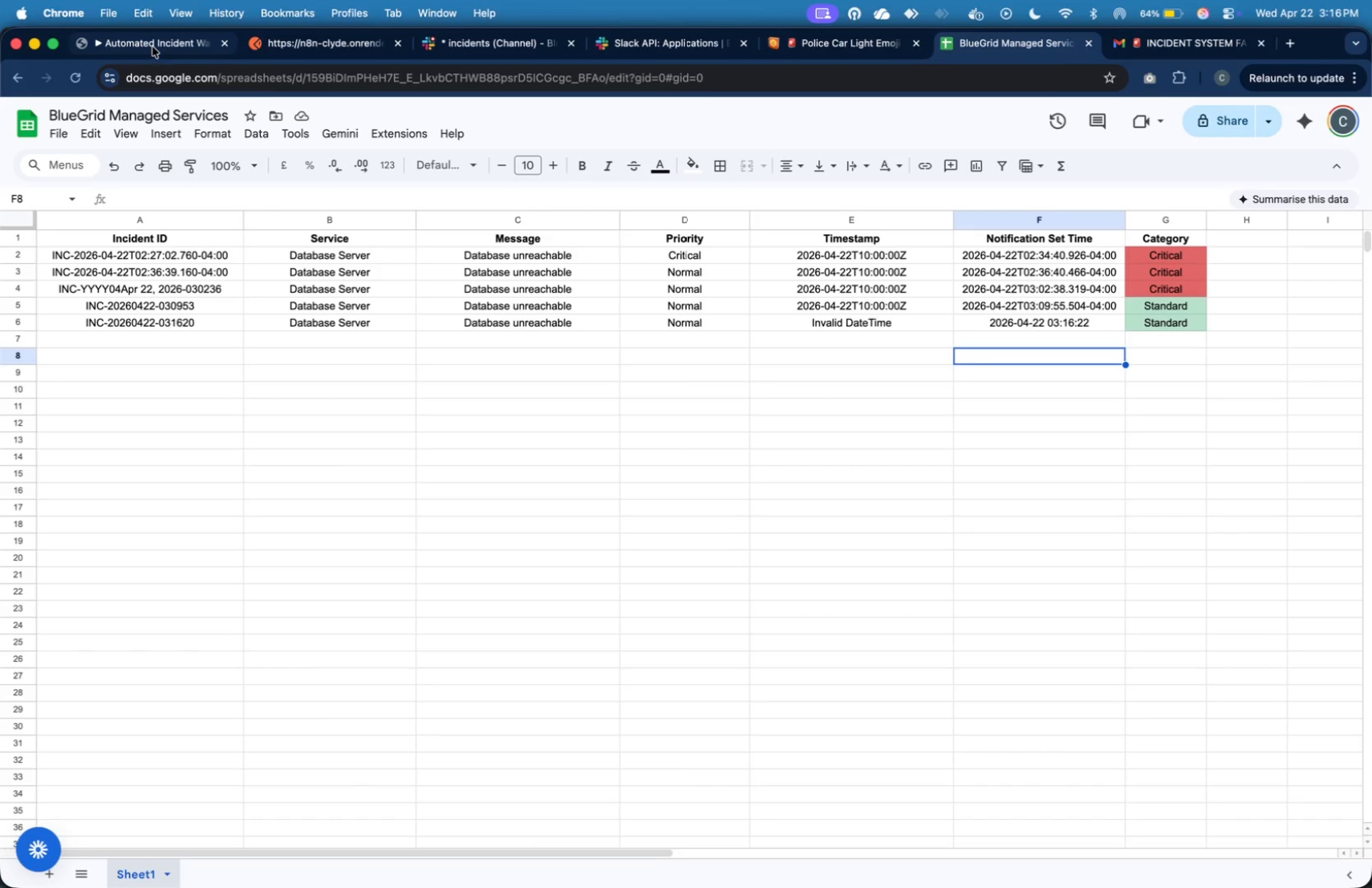 
left_click([153, 47])
 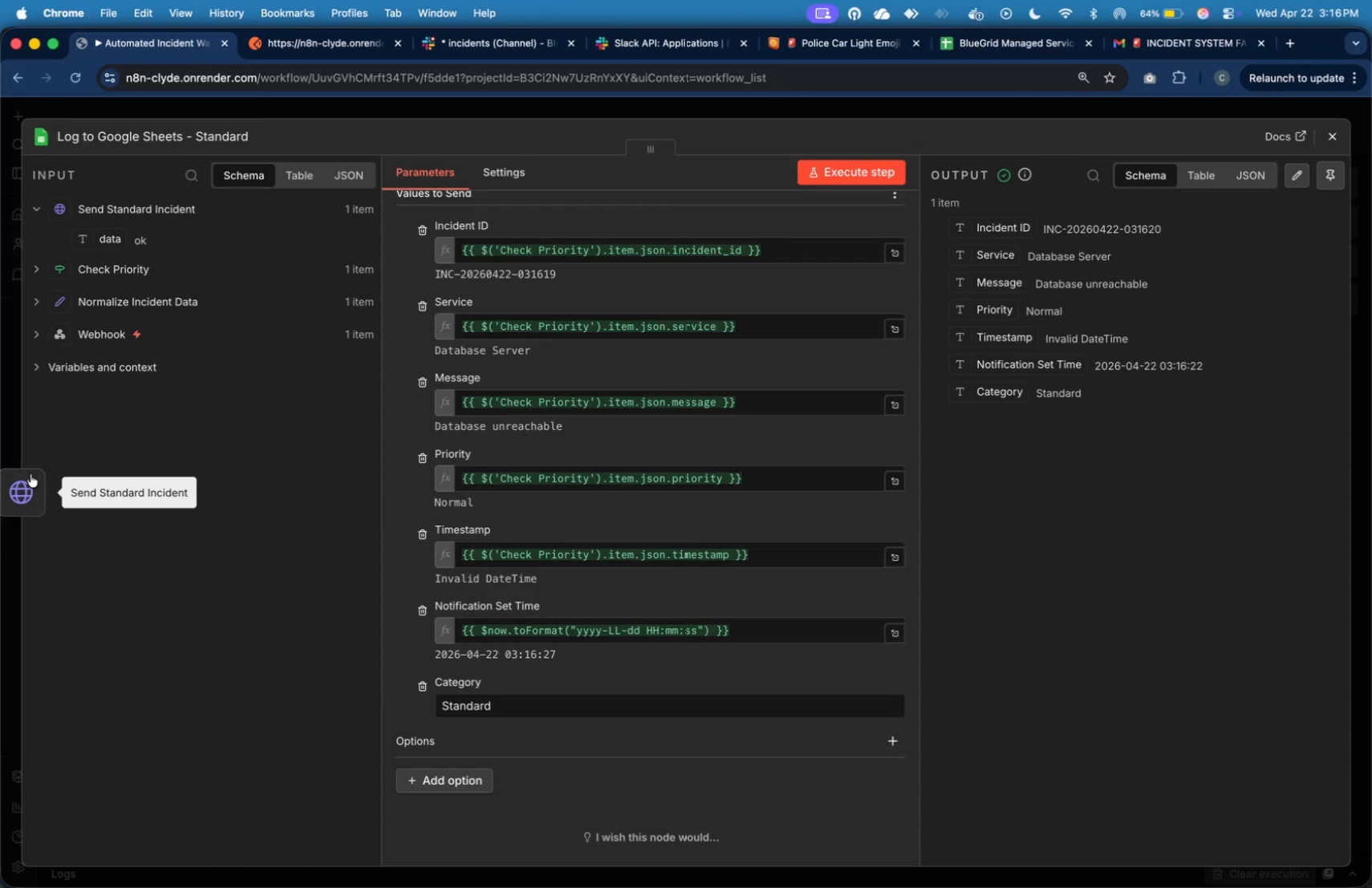 
left_click([29, 478])
 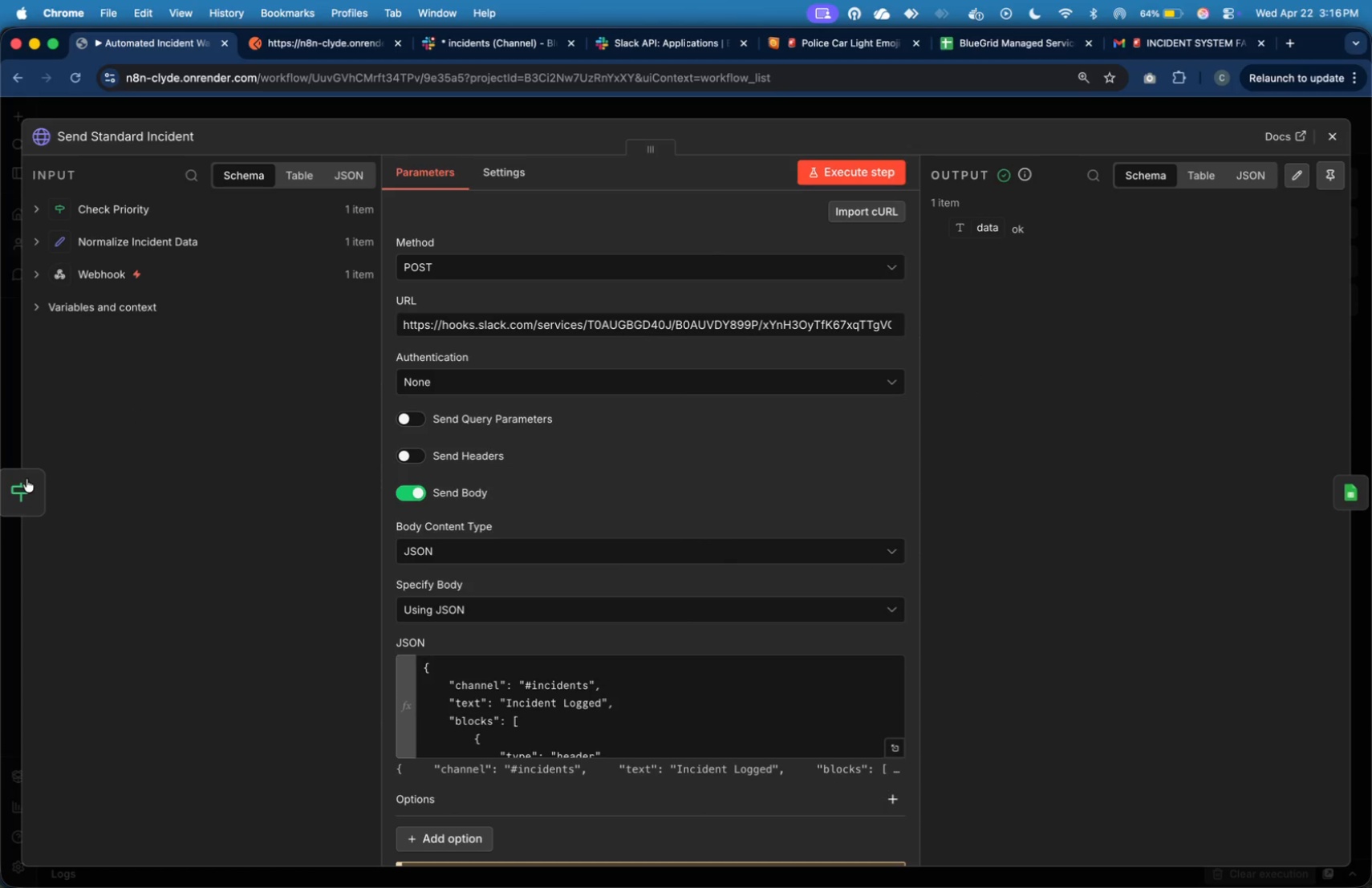 
left_click([26, 479])
 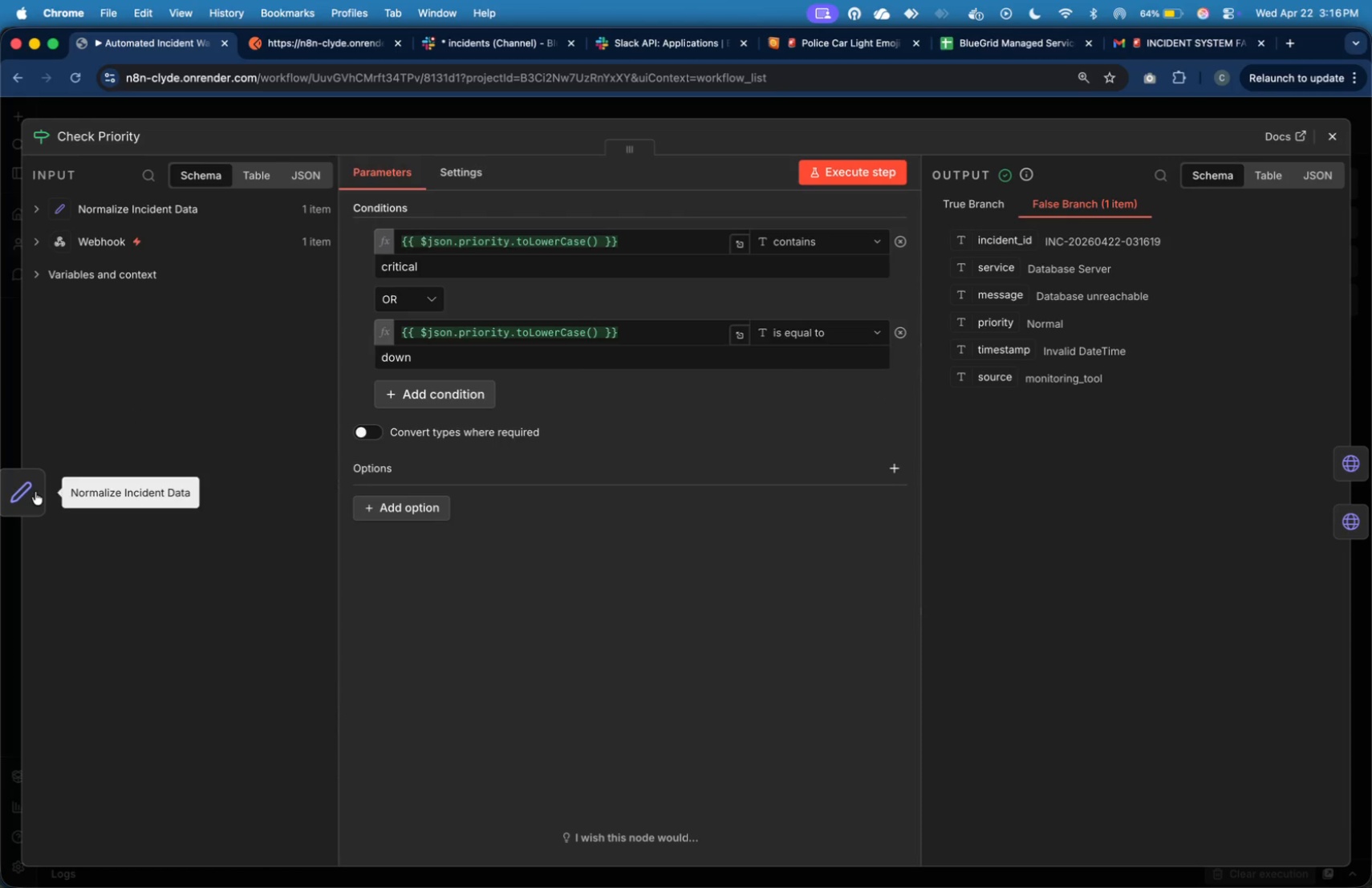 
left_click([35, 492])
 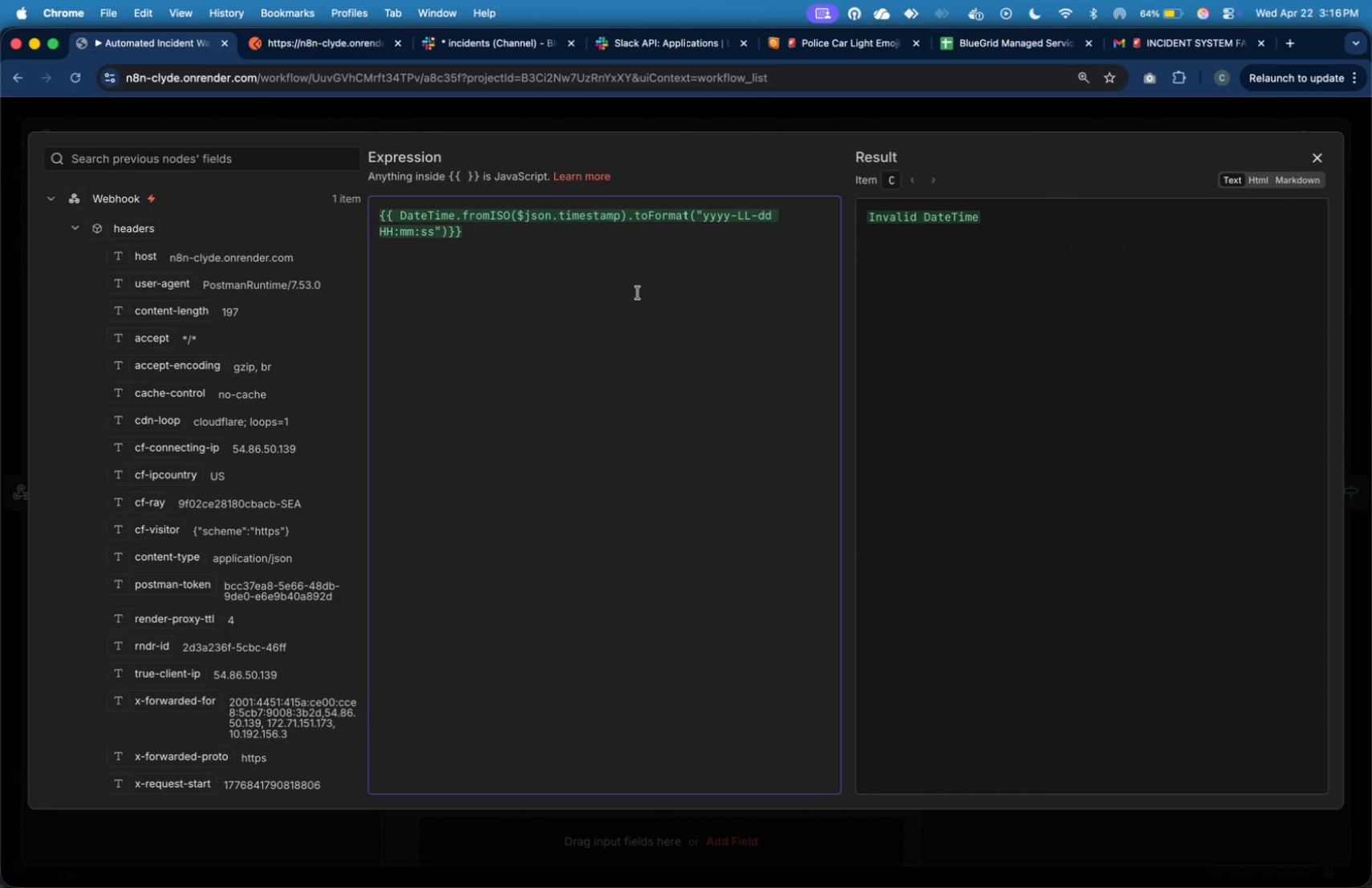 
wait(12.27)
 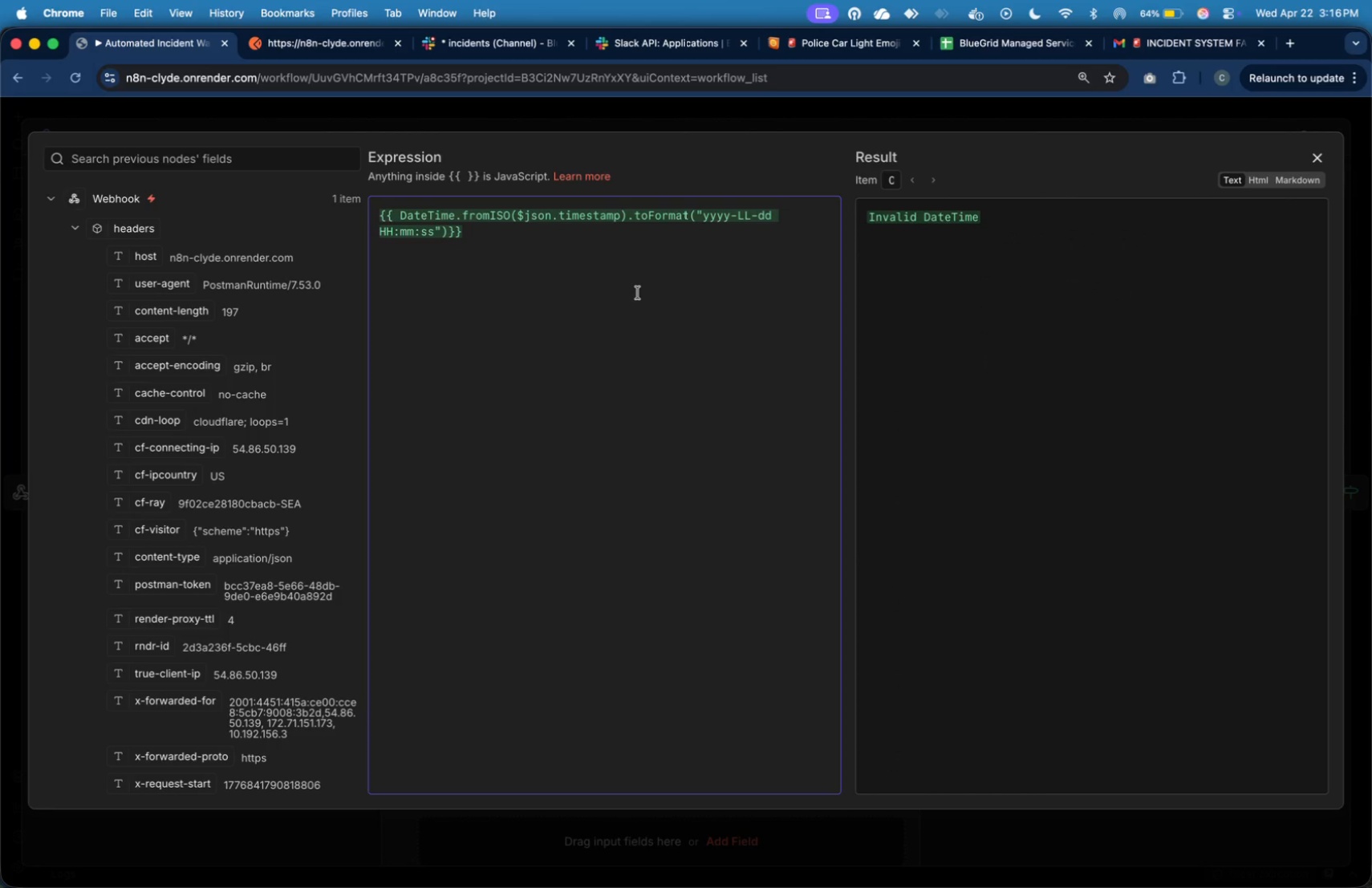 
scroll: coordinate [286, 425], scroll_direction: down, amount: 25.0
 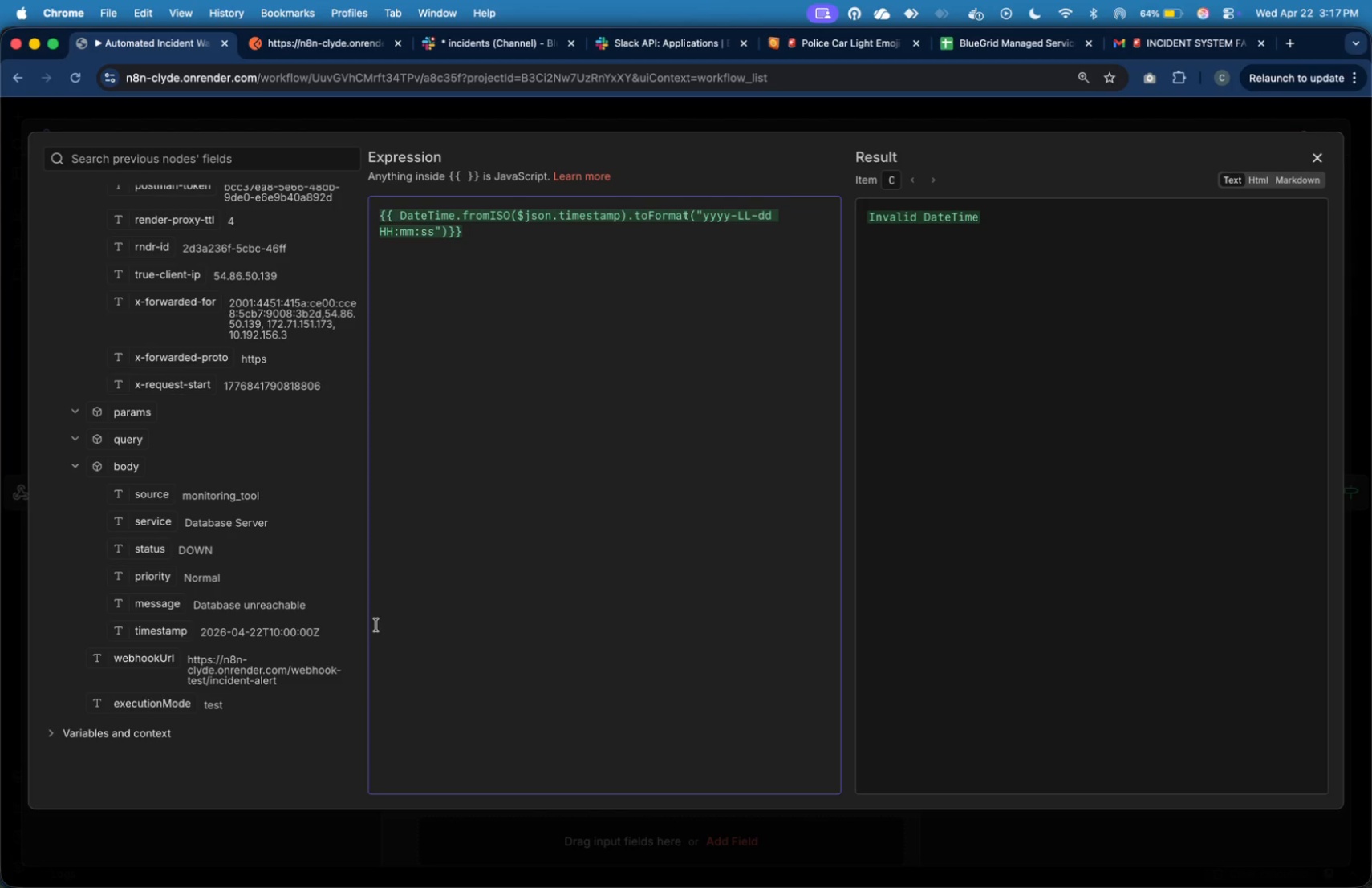 
wait(23.2)
 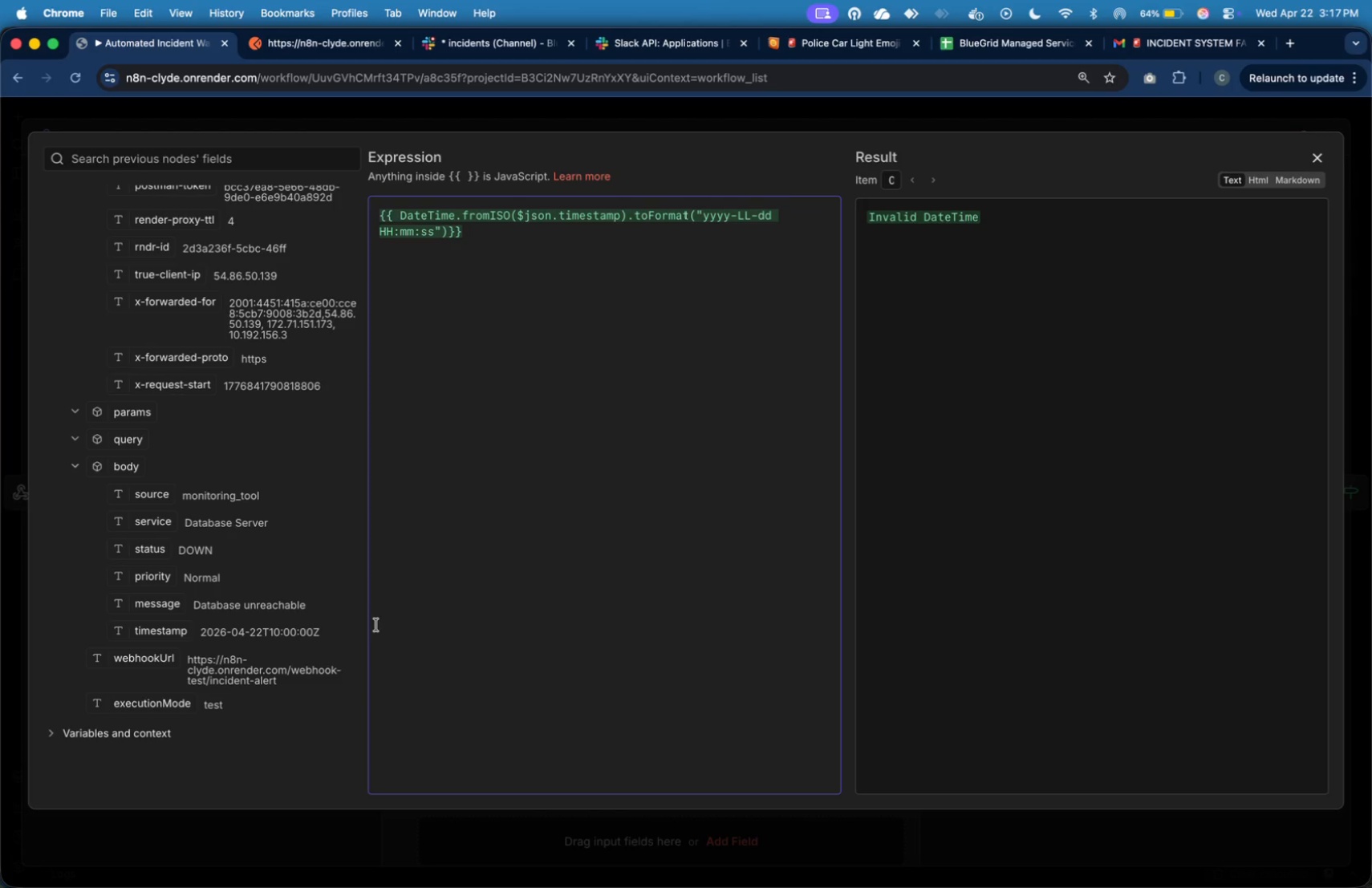 
key(ArrowLeft)
 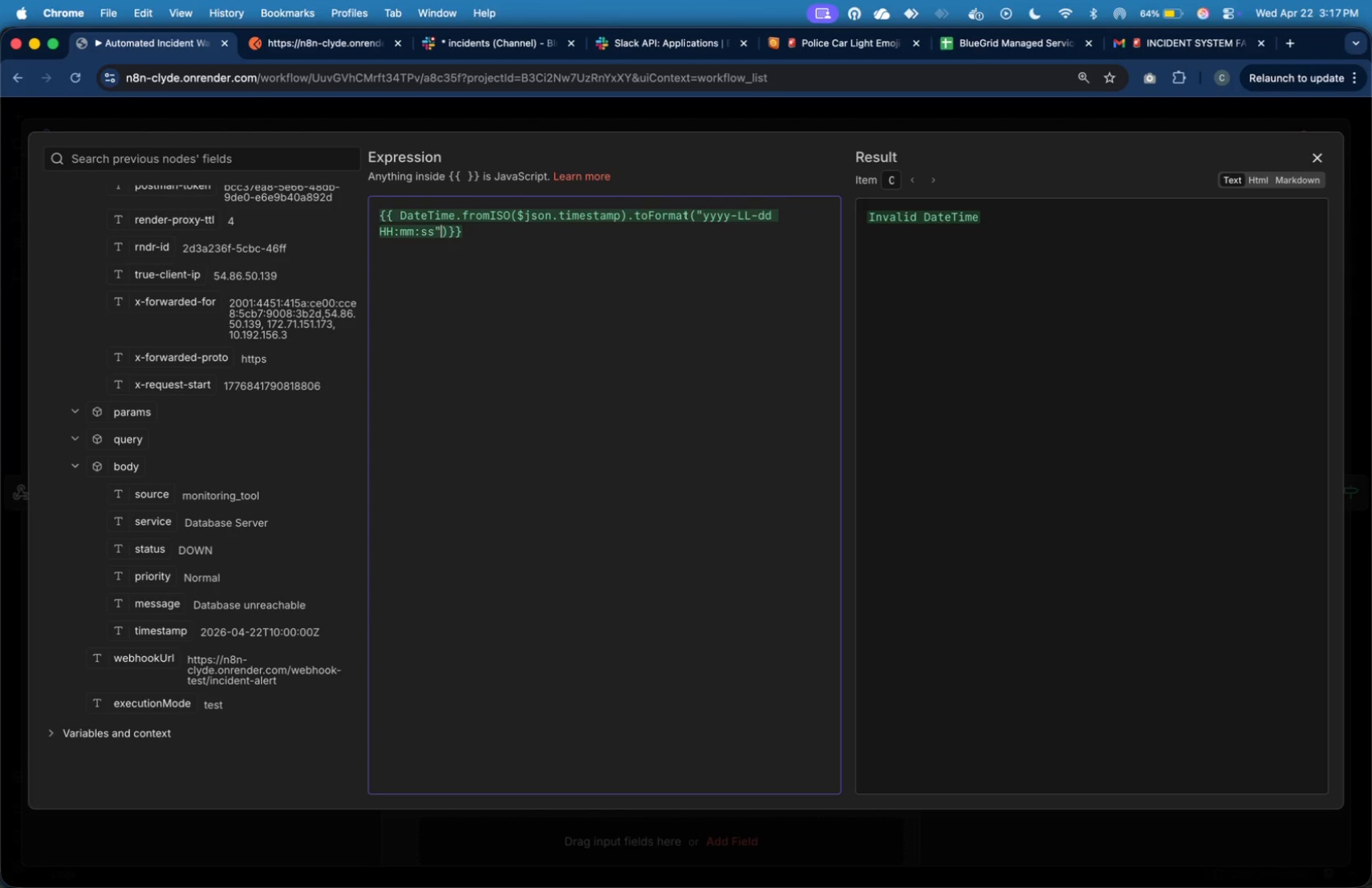 
key(ArrowLeft)
 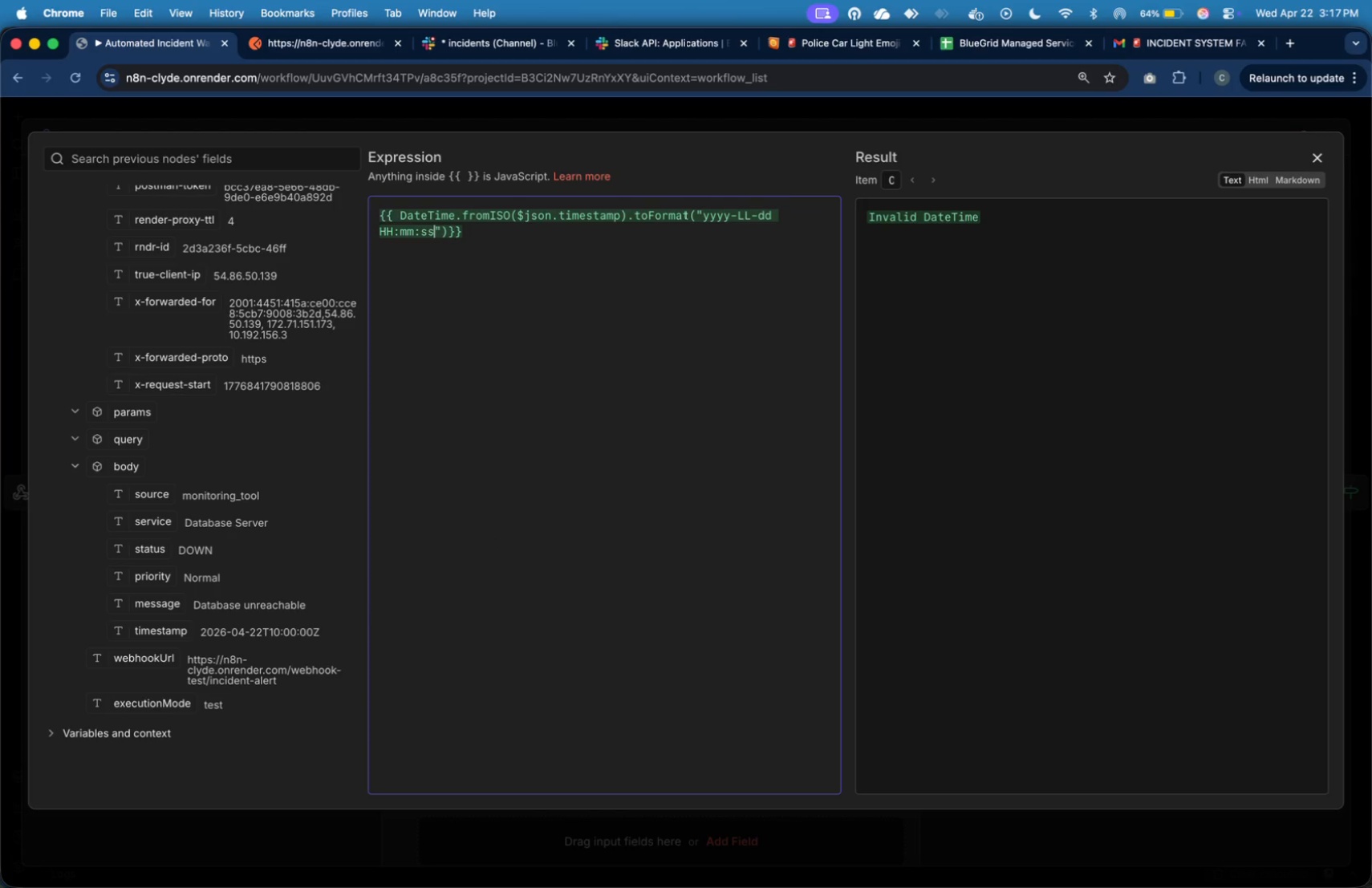 
key(ArrowLeft)
 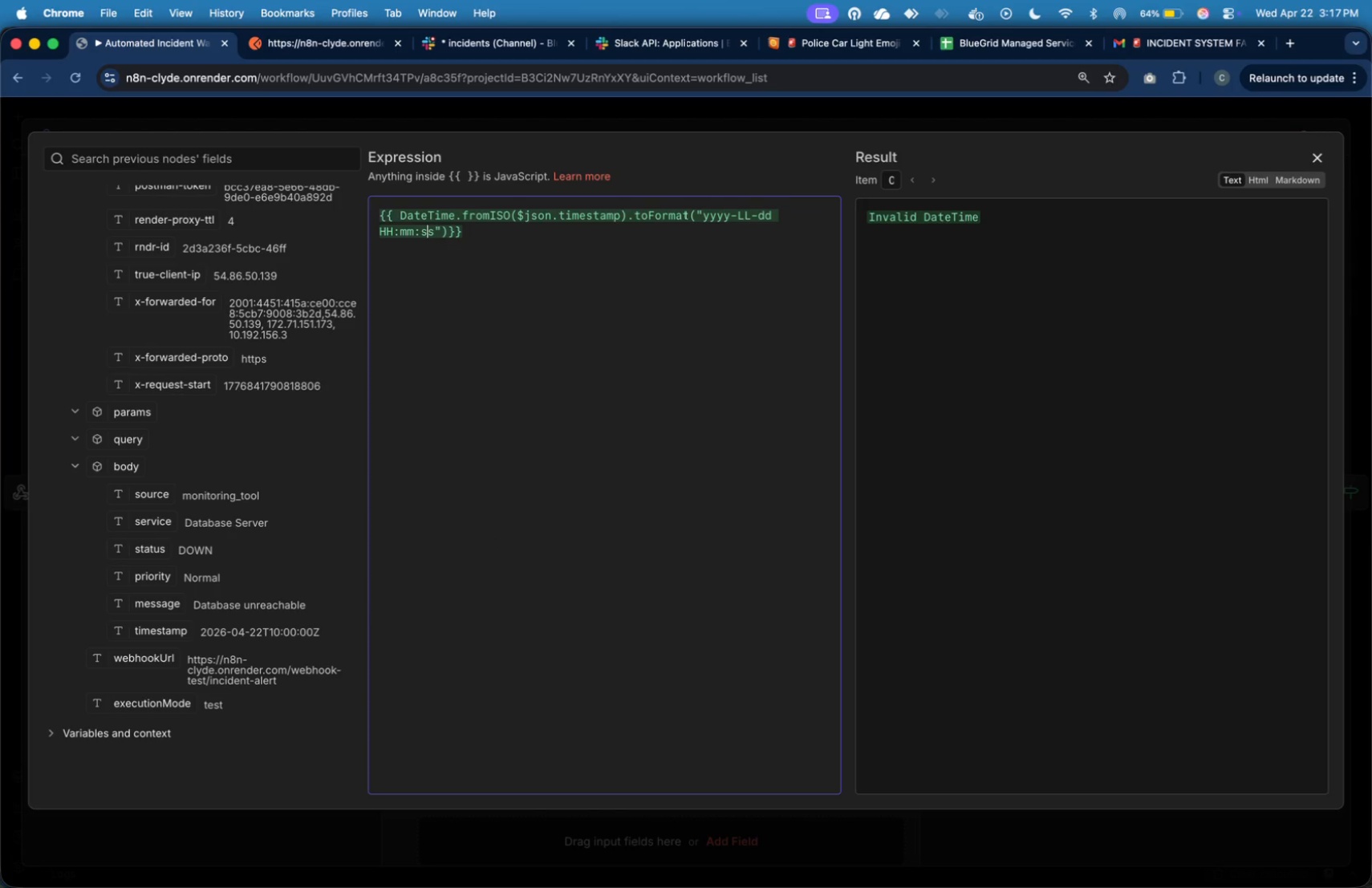 
key(ArrowLeft)
 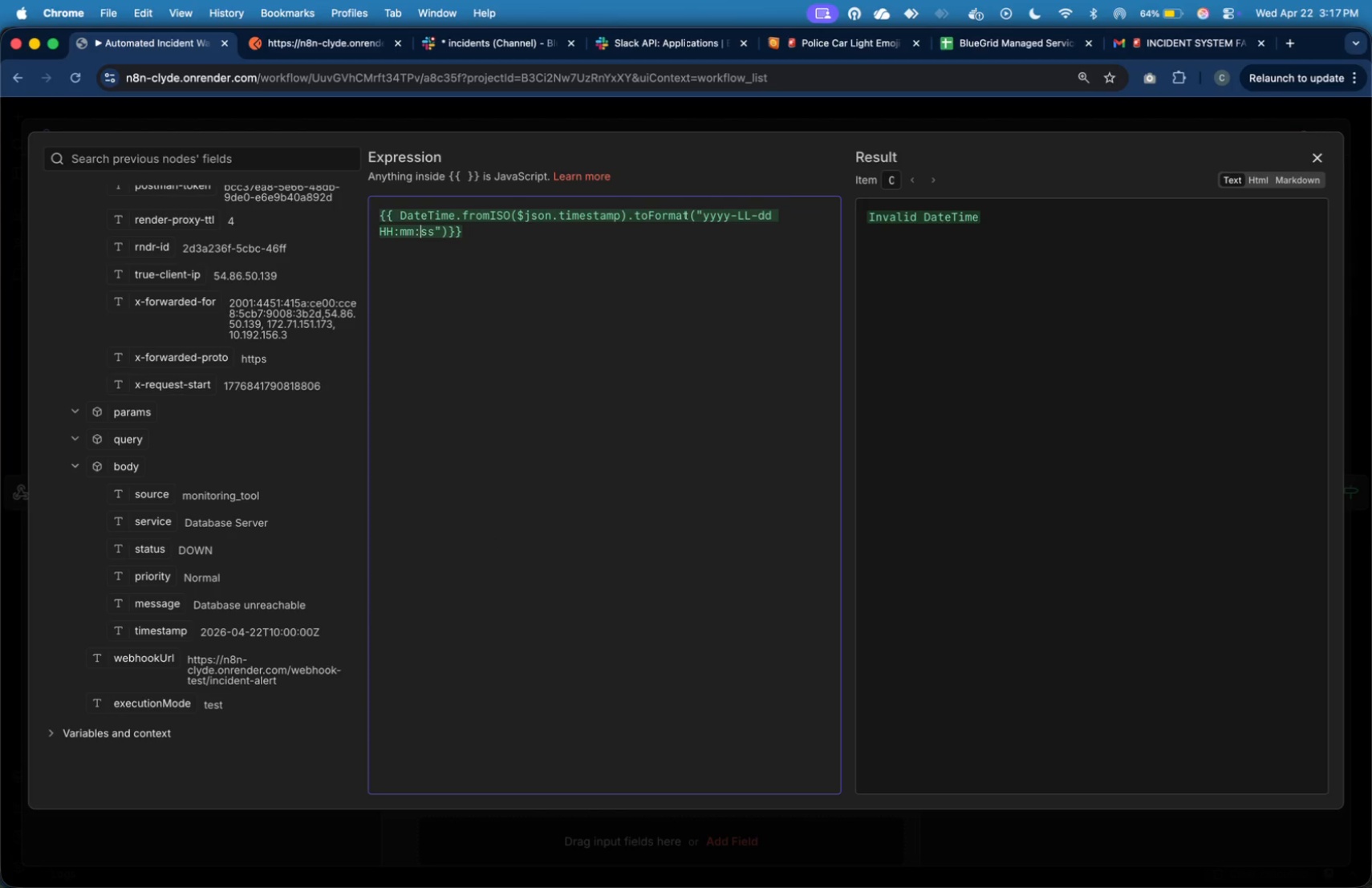 
key(ArrowLeft)
 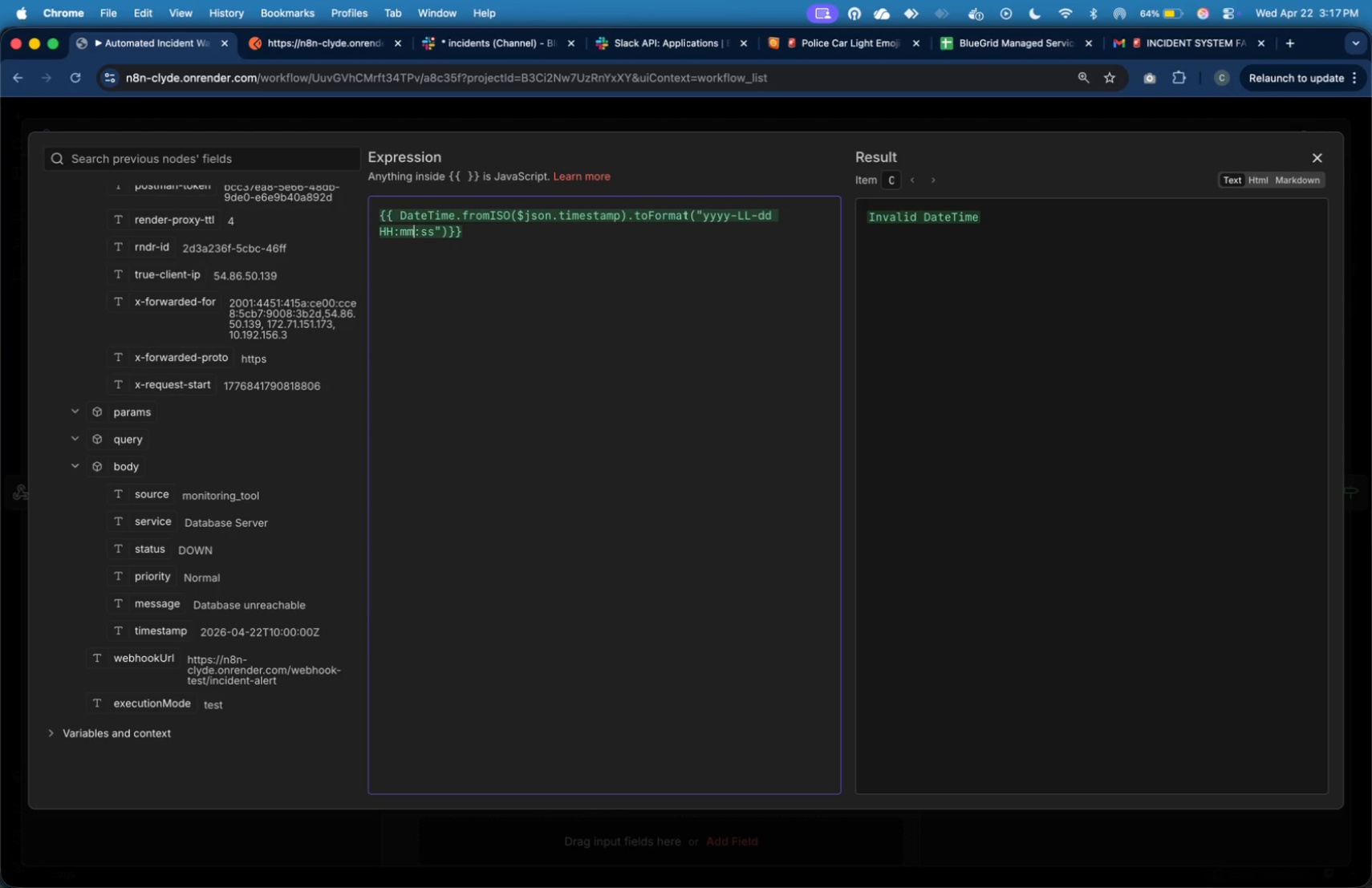 
key(ArrowLeft)
 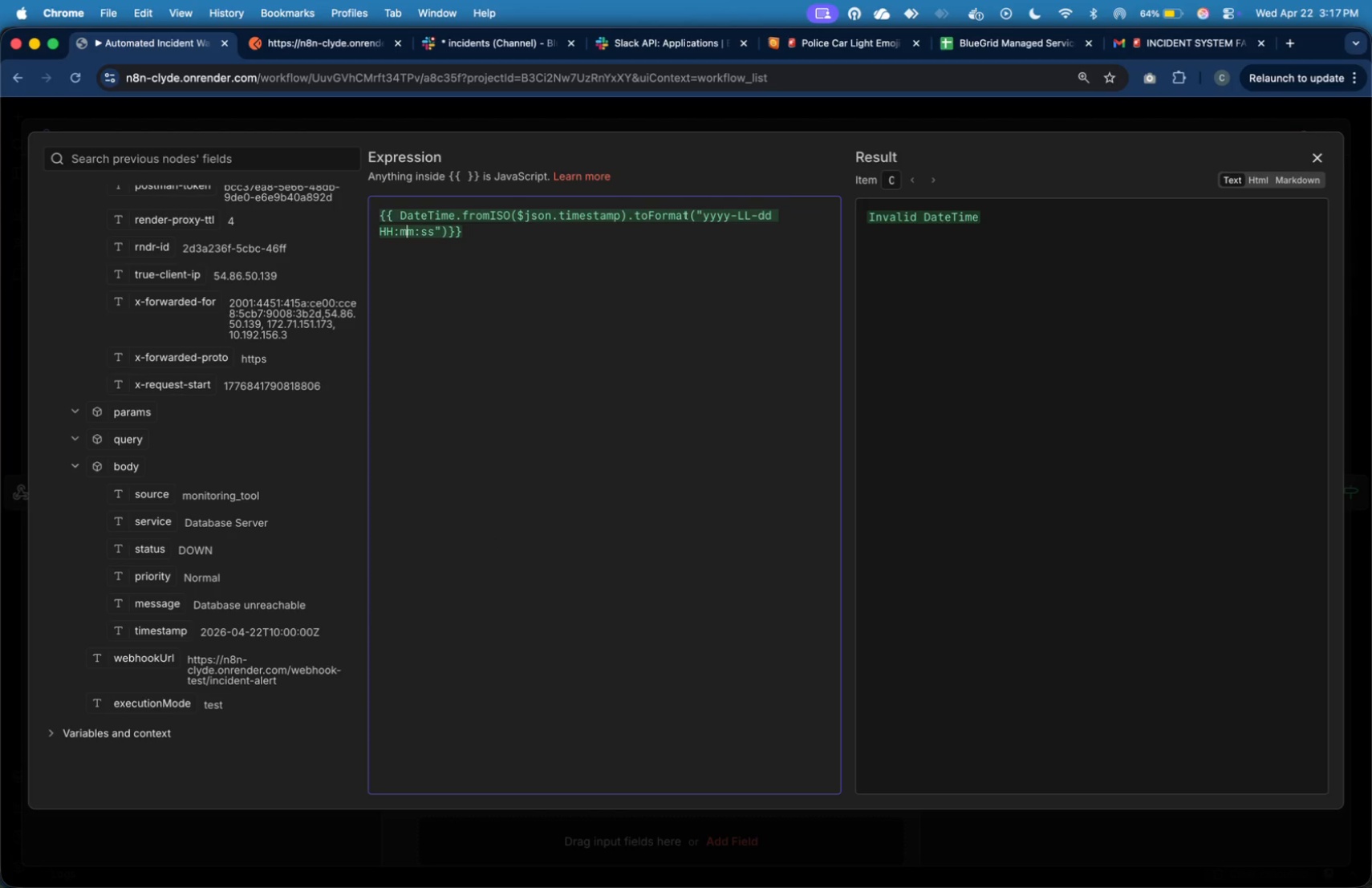 
key(ArrowLeft)
 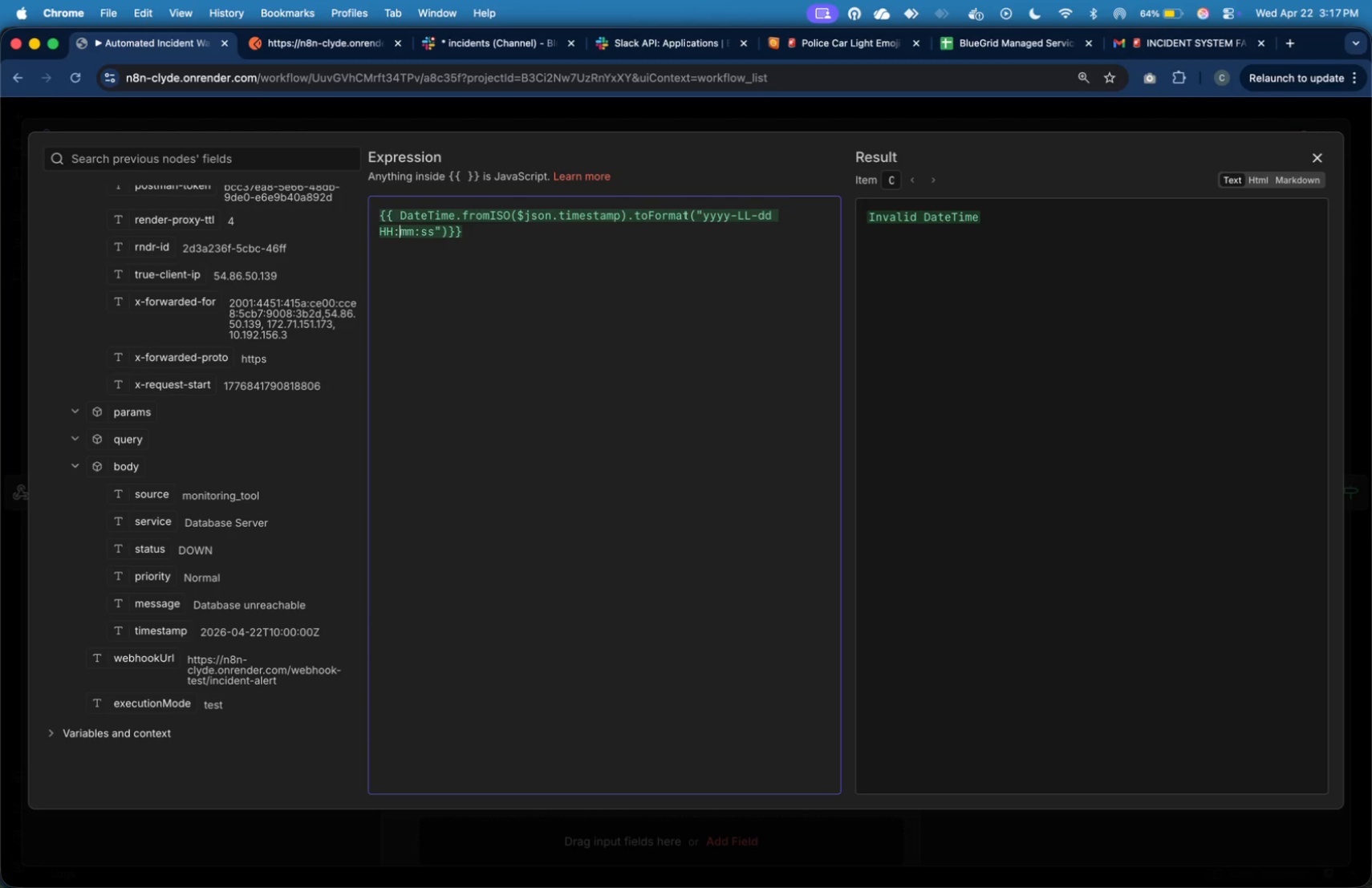 
key(ArrowLeft)
 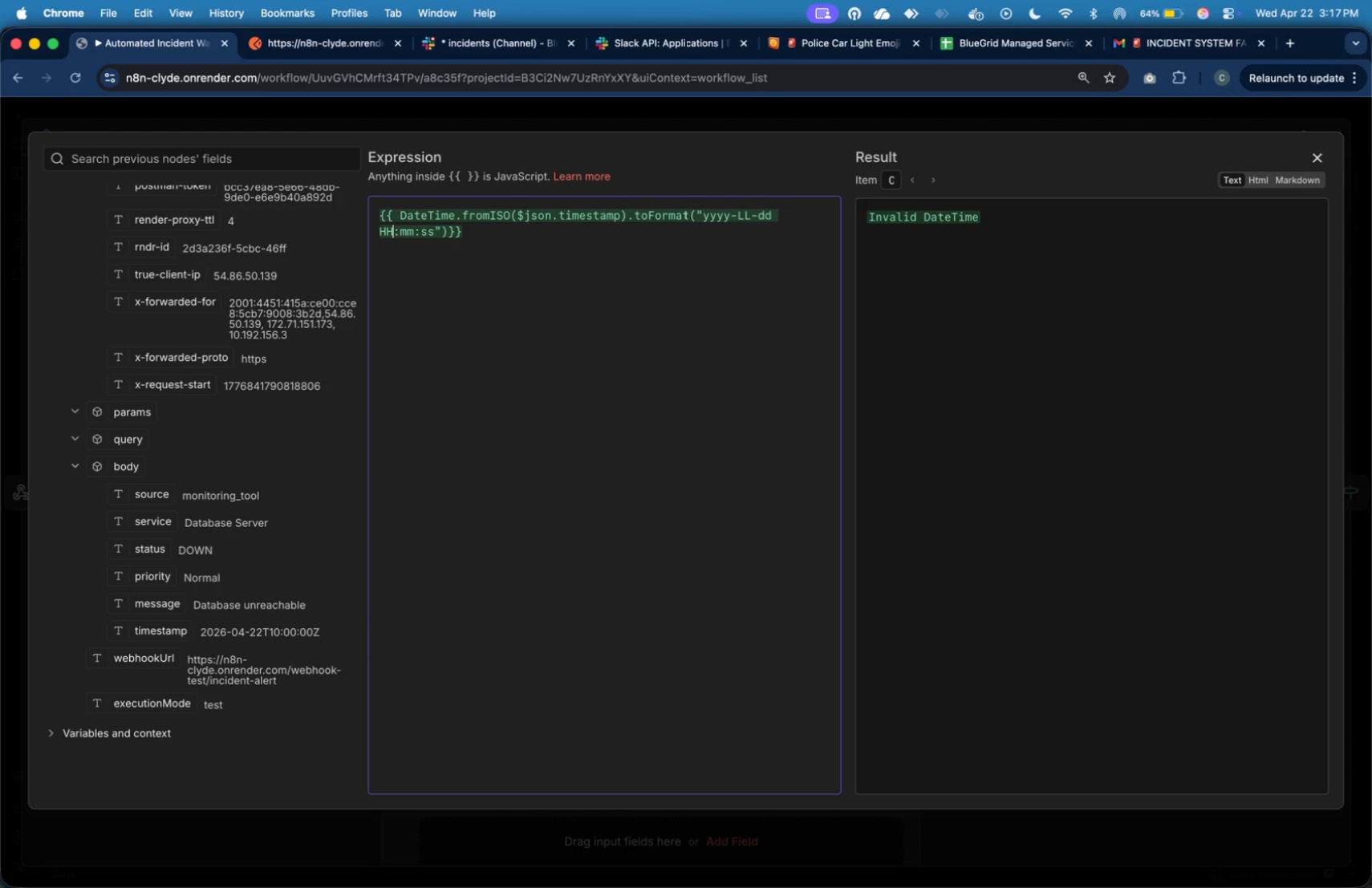 
key(ArrowLeft)
 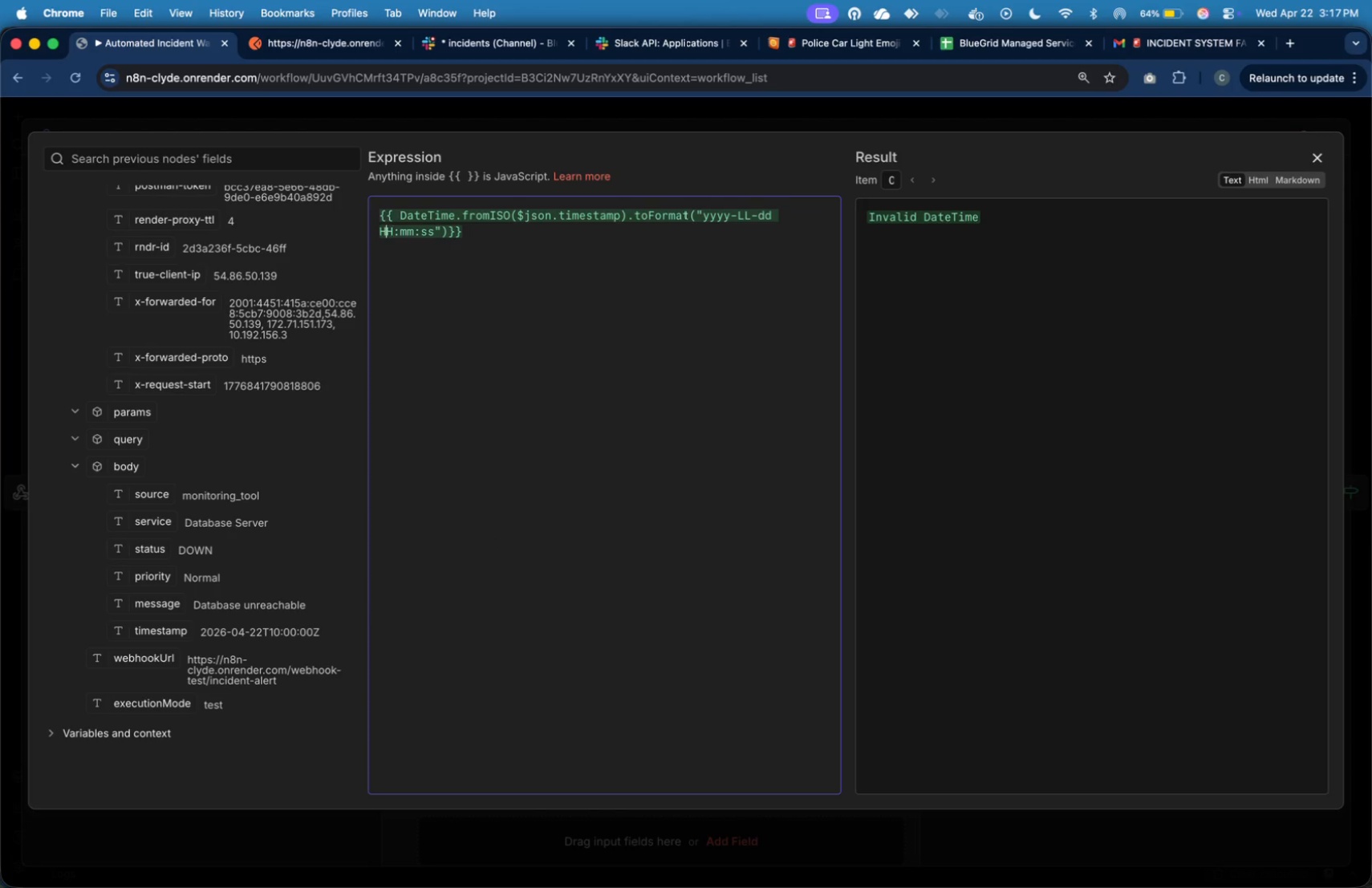 
key(ArrowLeft)
 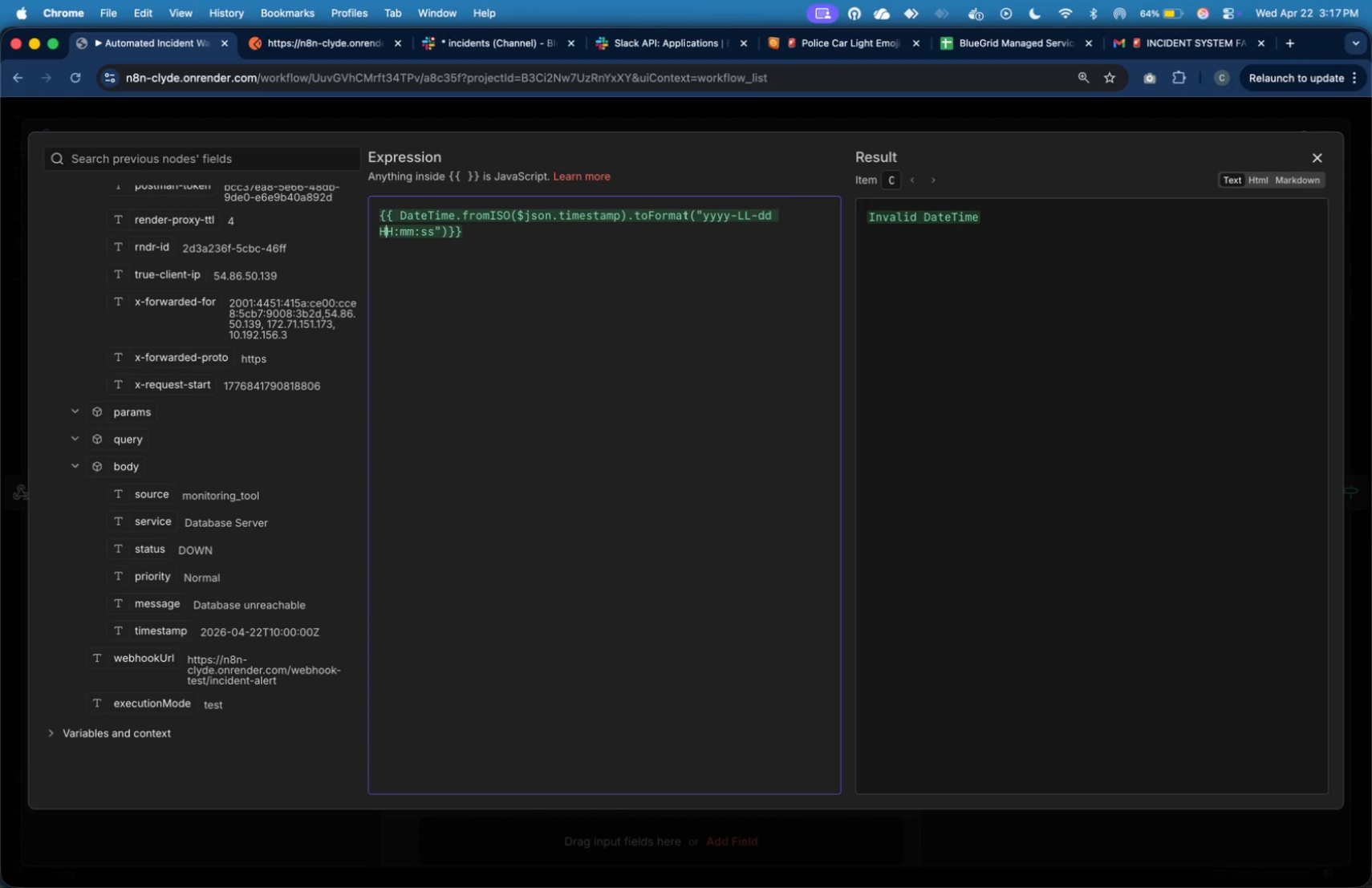 
key(ArrowLeft)
 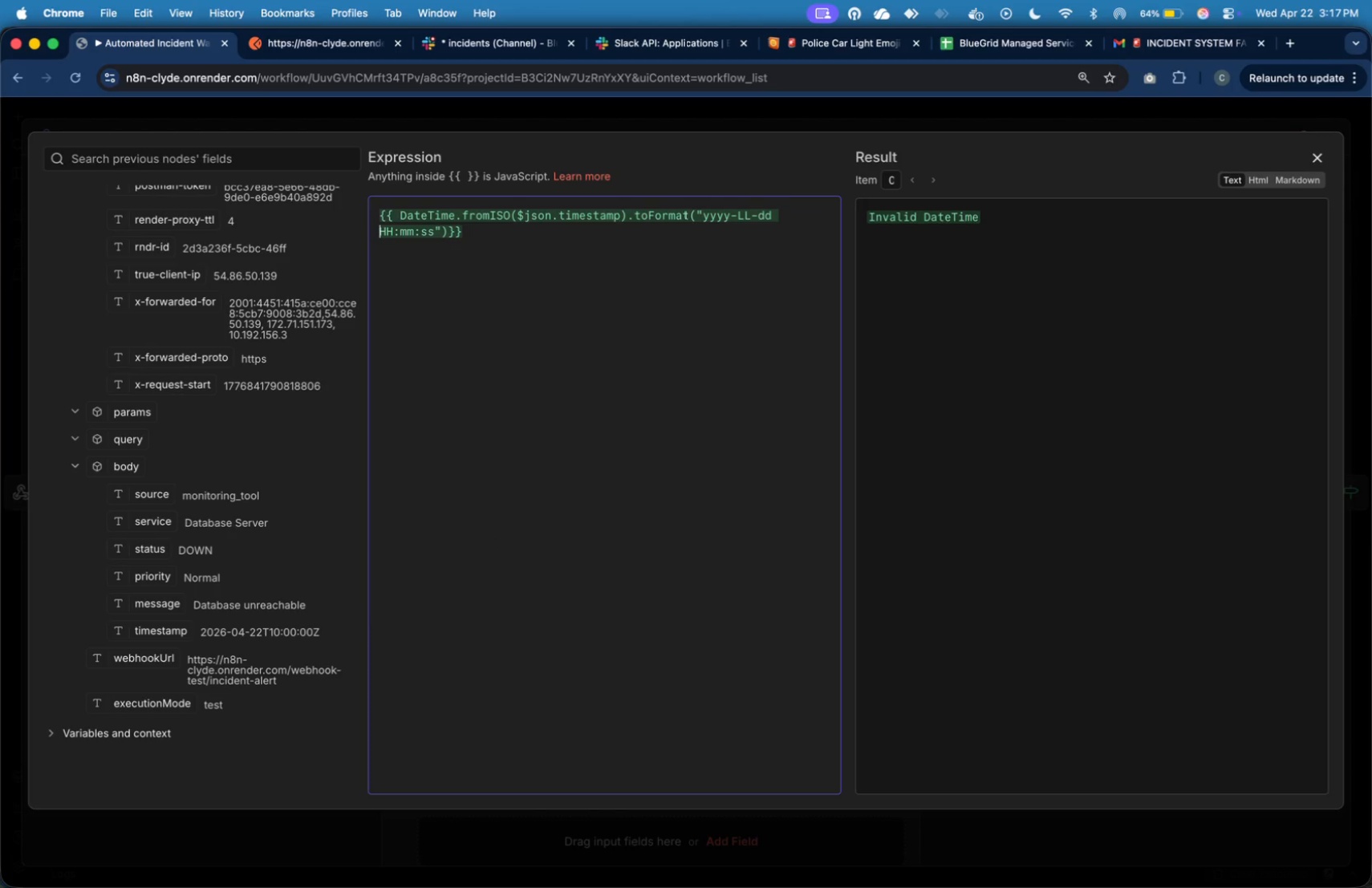 
key(ArrowLeft)
 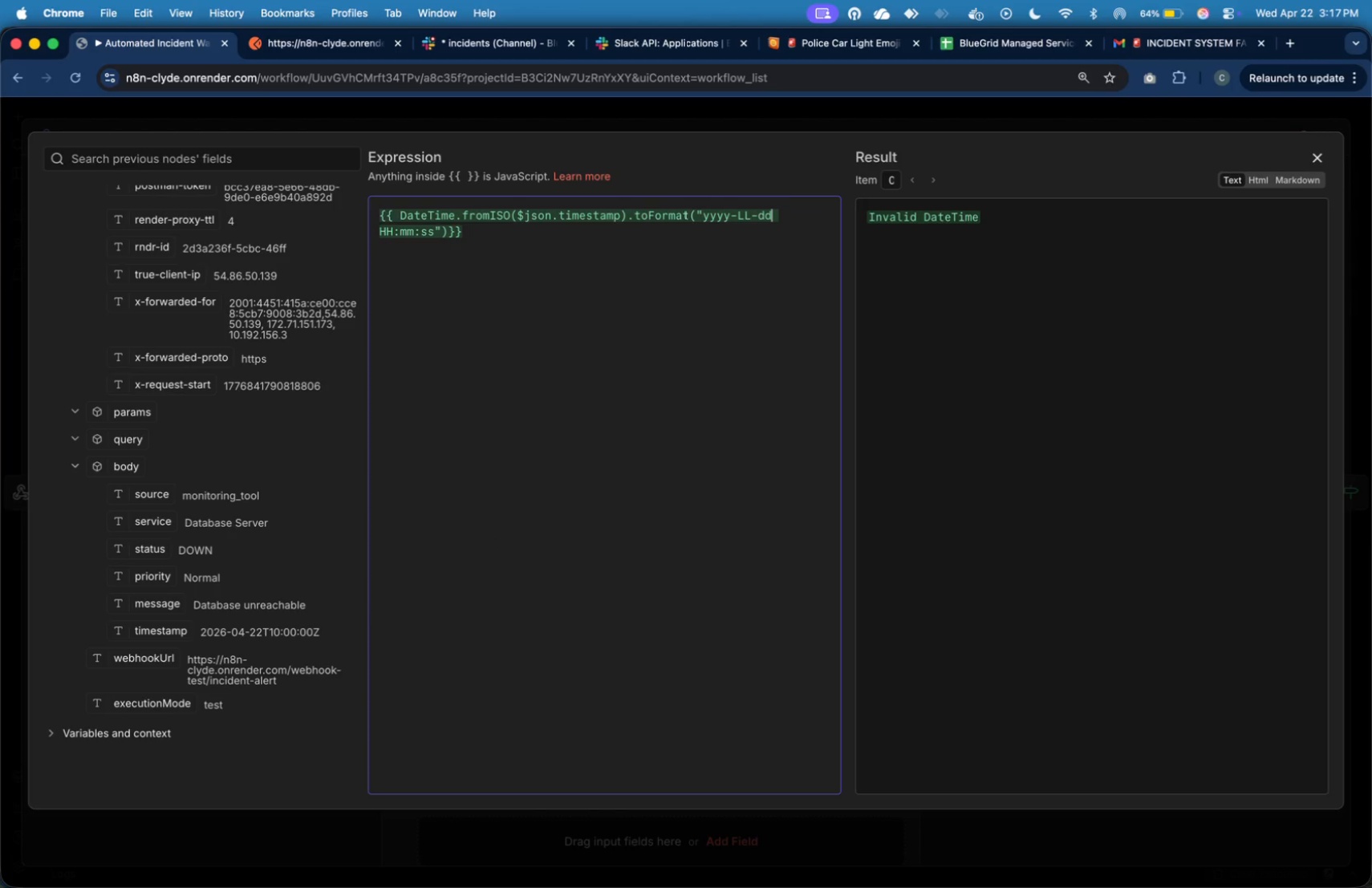 
key(ArrowLeft)
 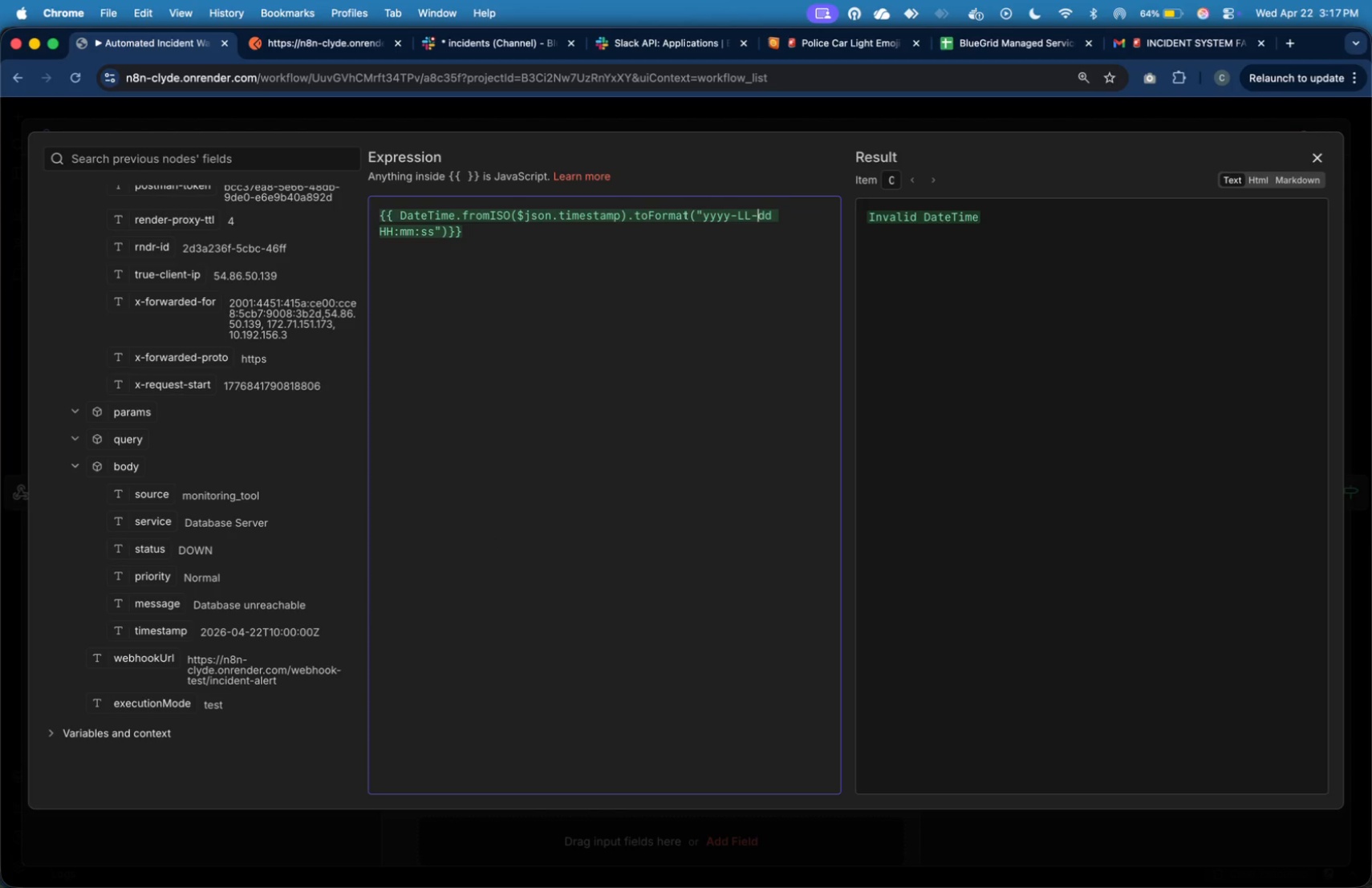 
key(ArrowLeft)
 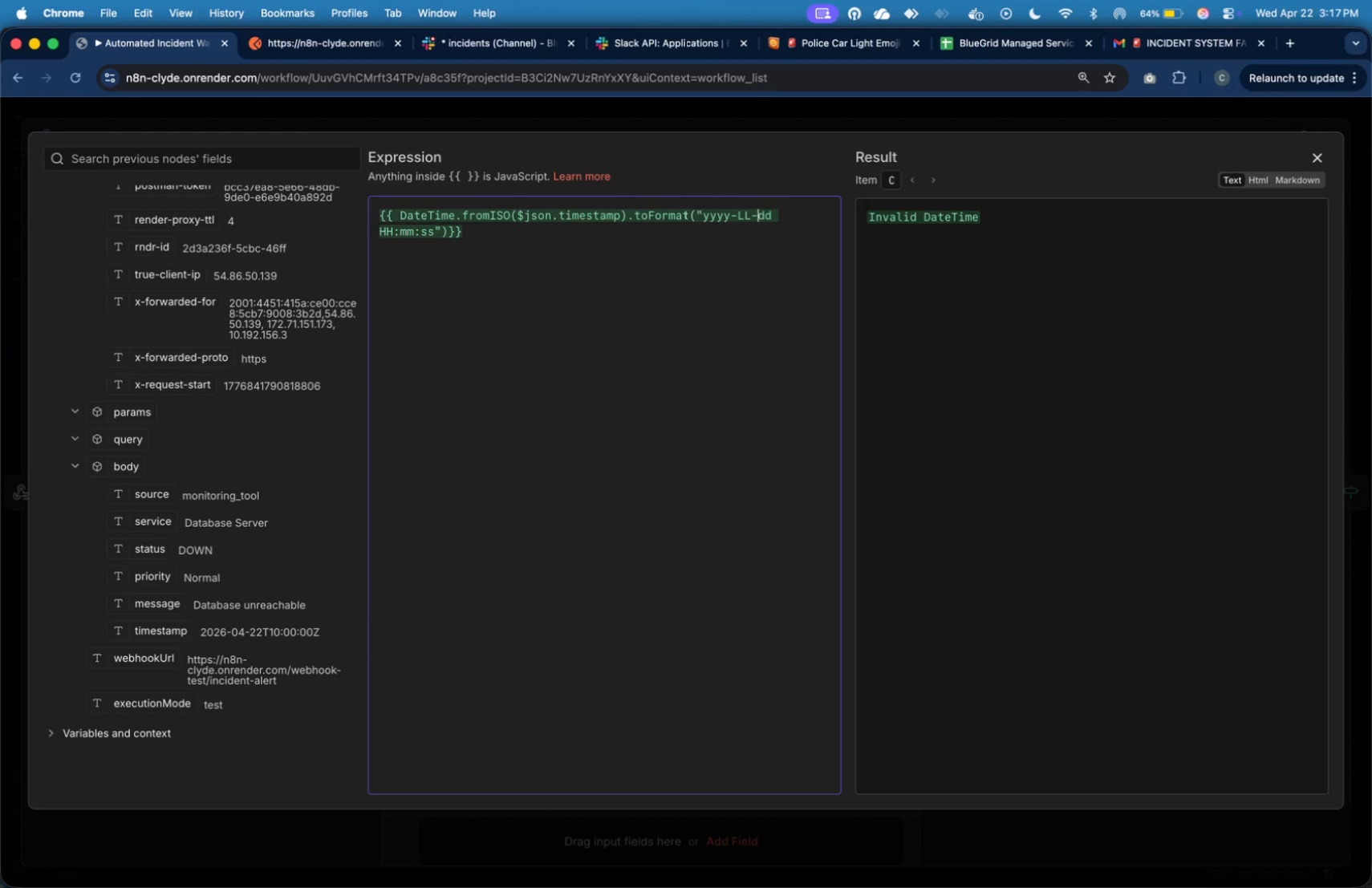 
key(ArrowLeft)
 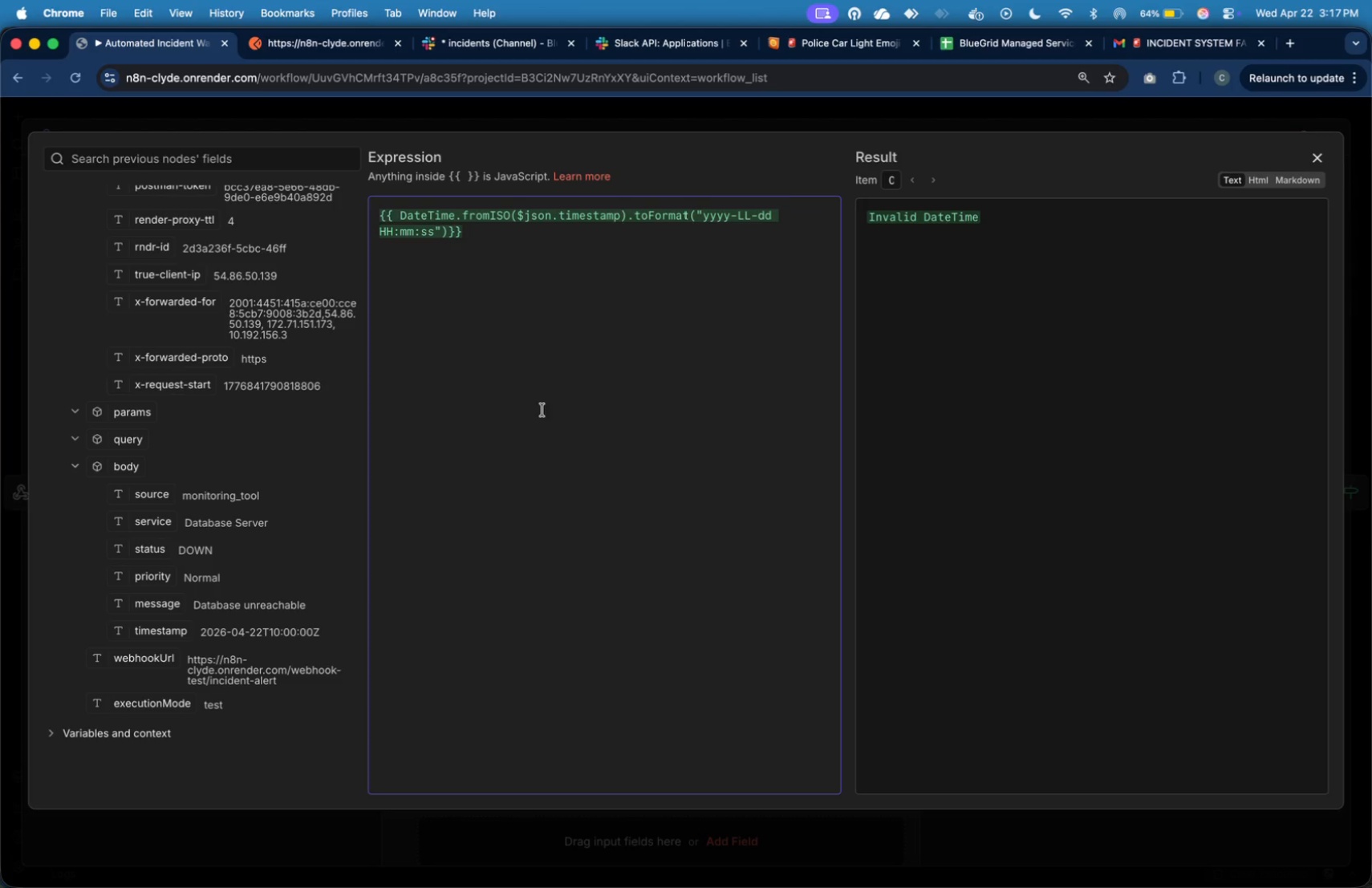 
left_click([556, 209])
 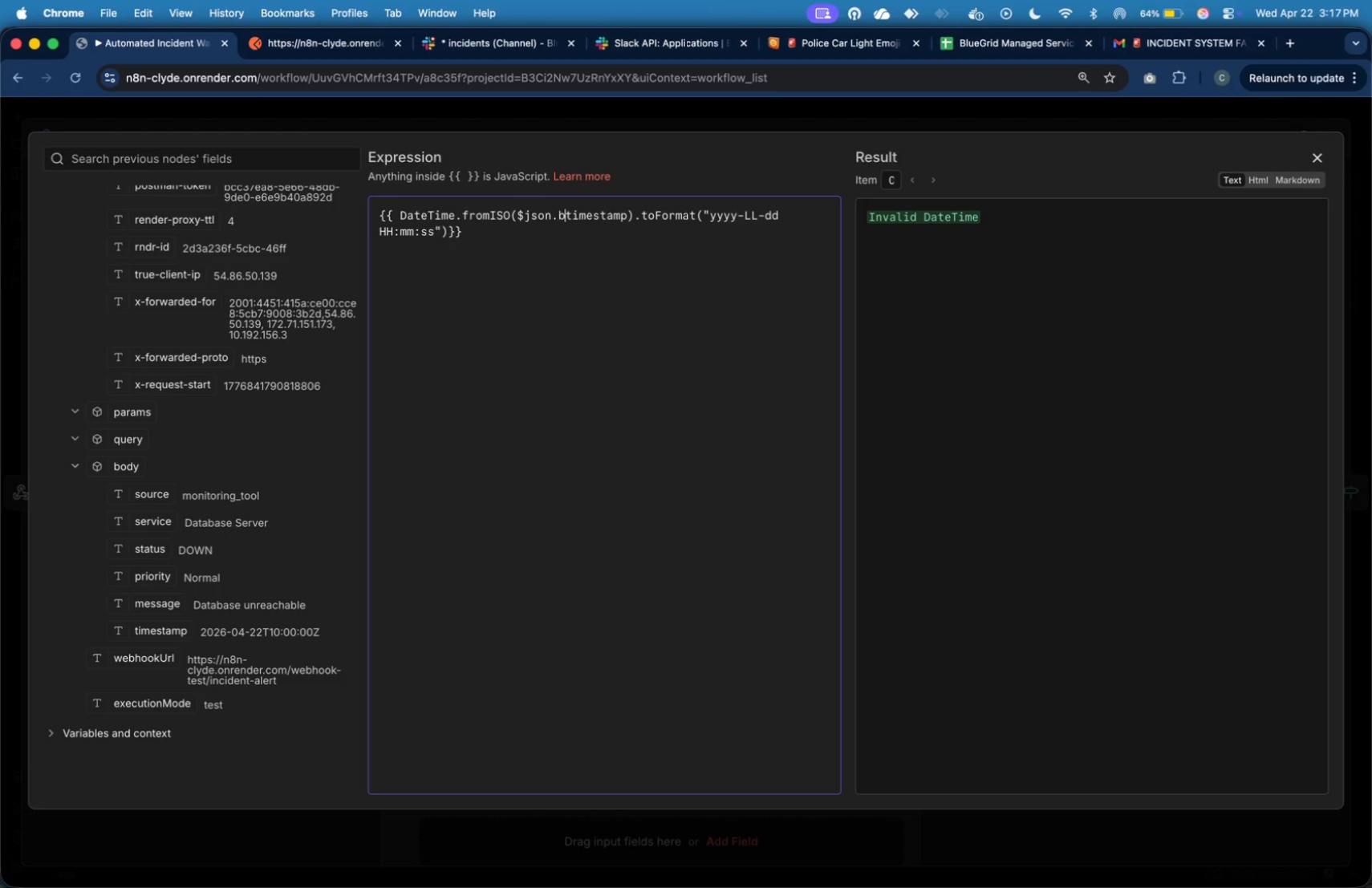 
type(body.)
 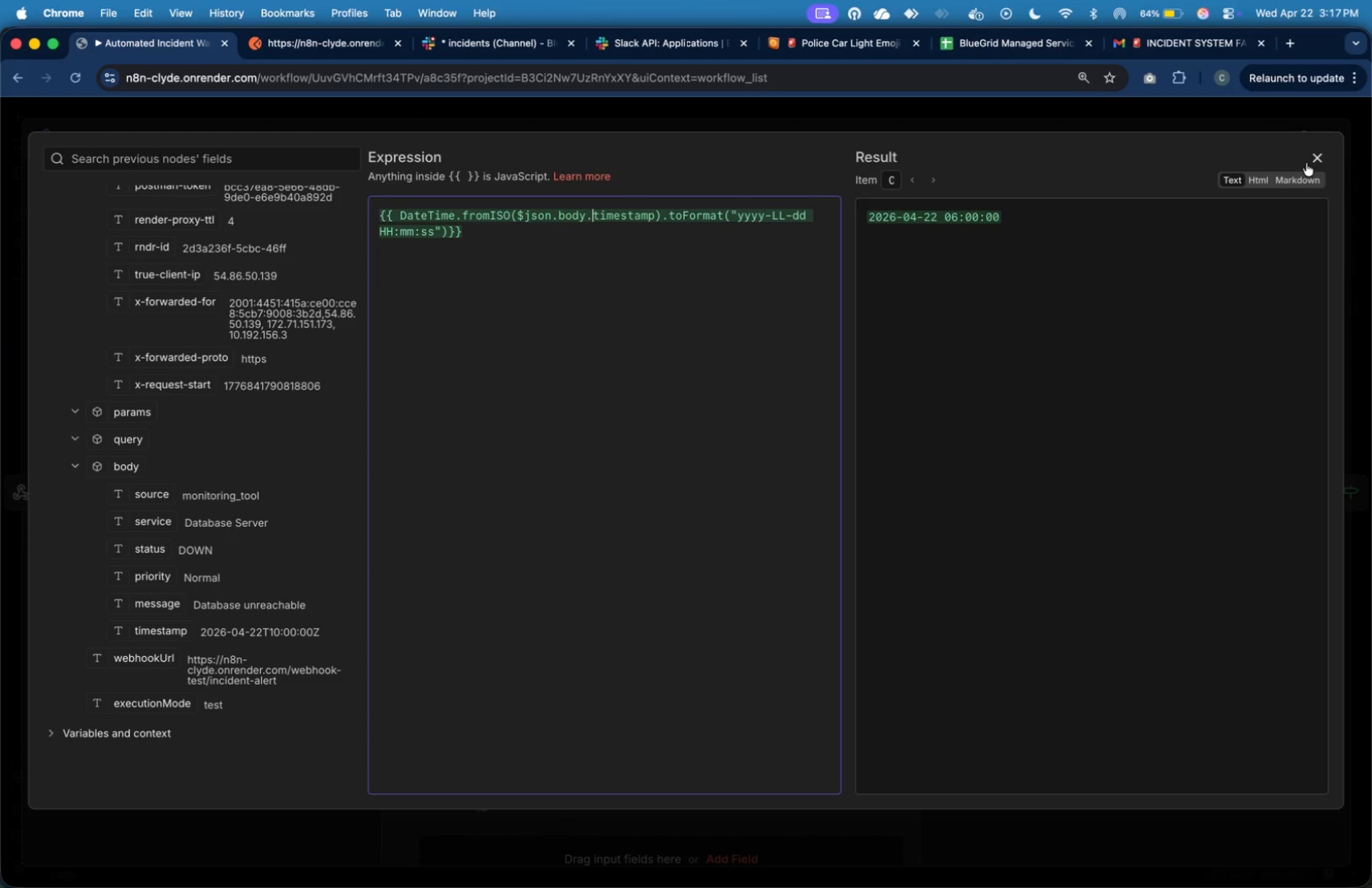 
left_click([1307, 160])
 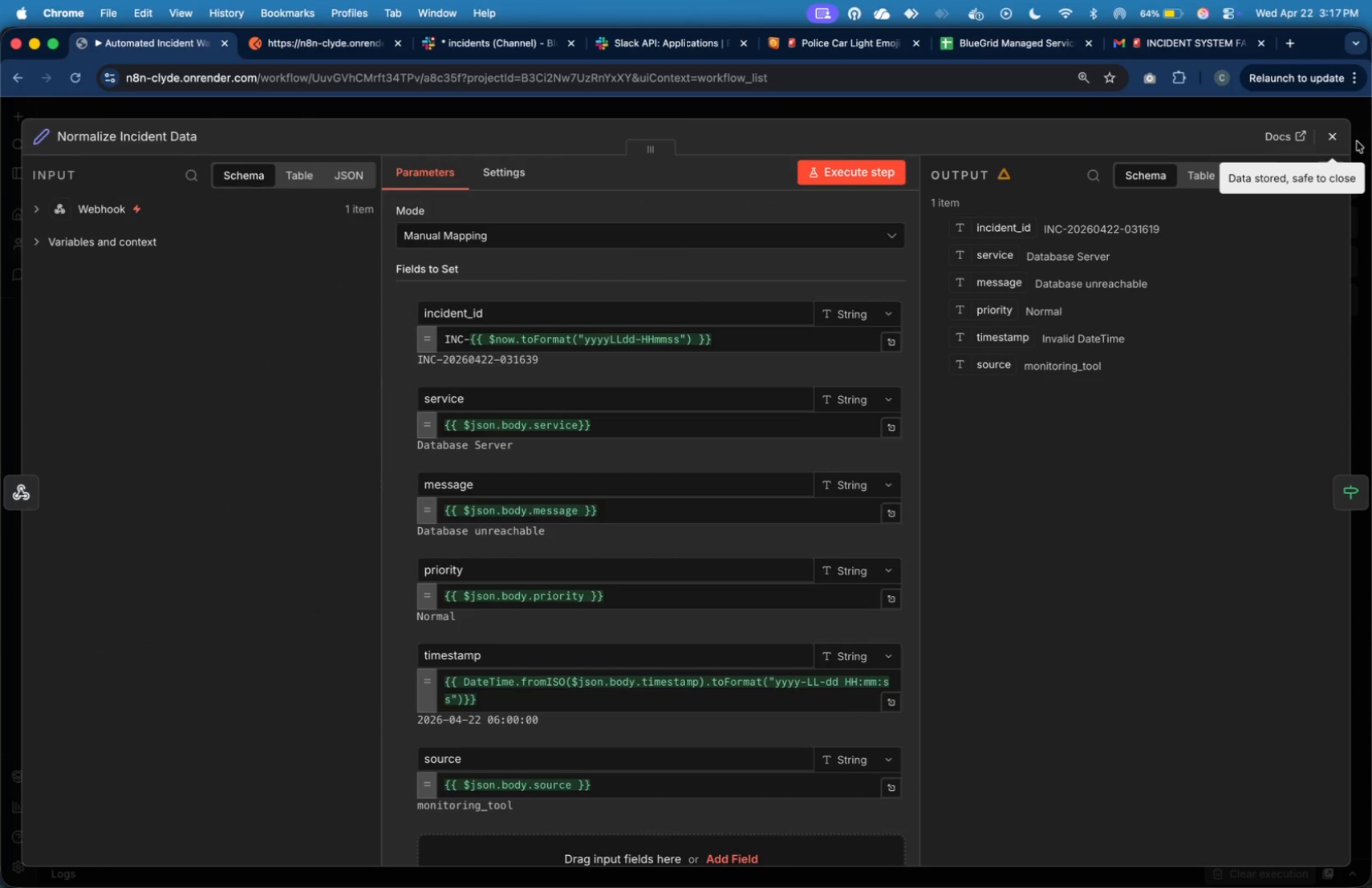 
left_click([1329, 144])
 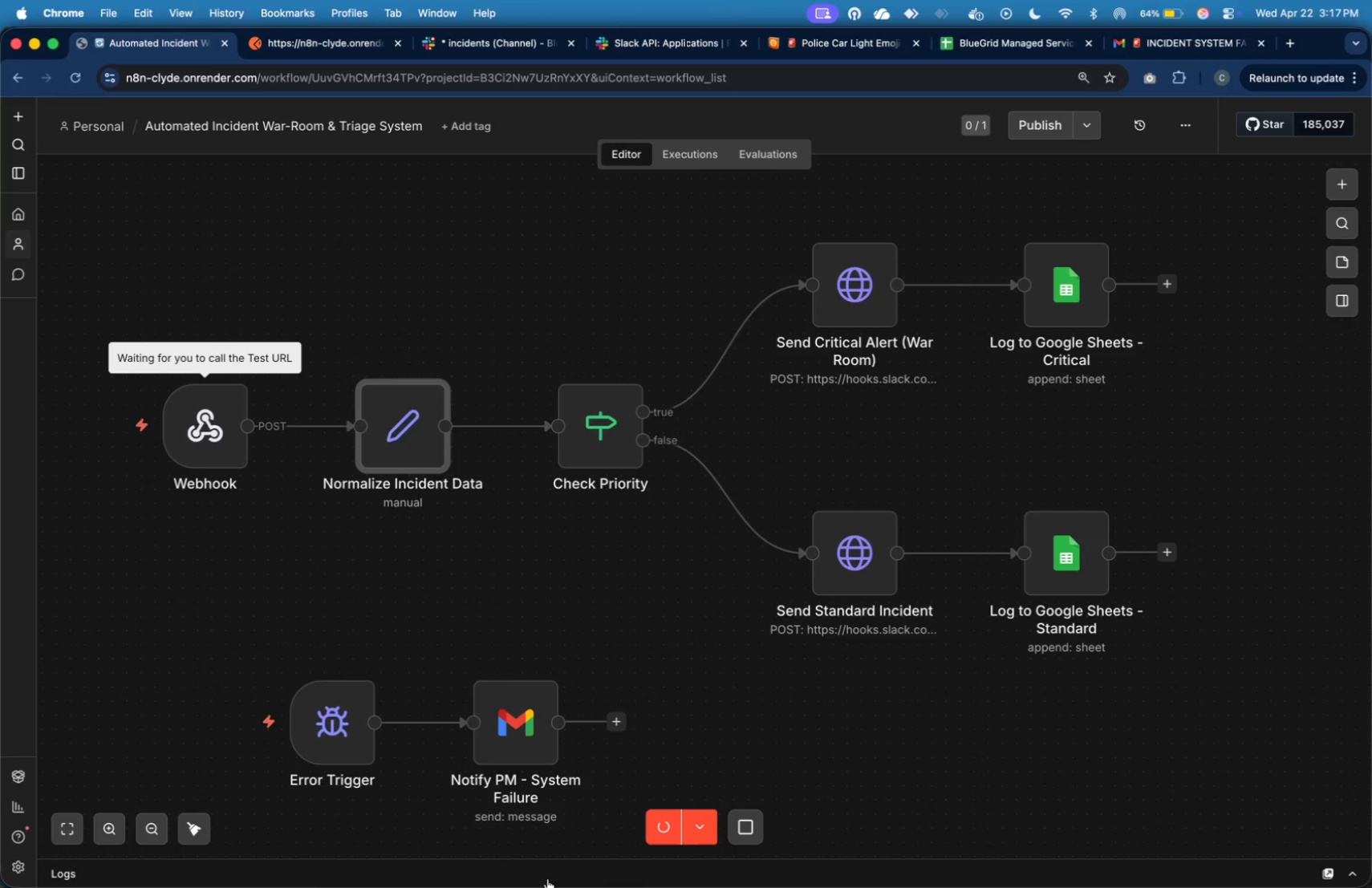 
wait(29.64)
 